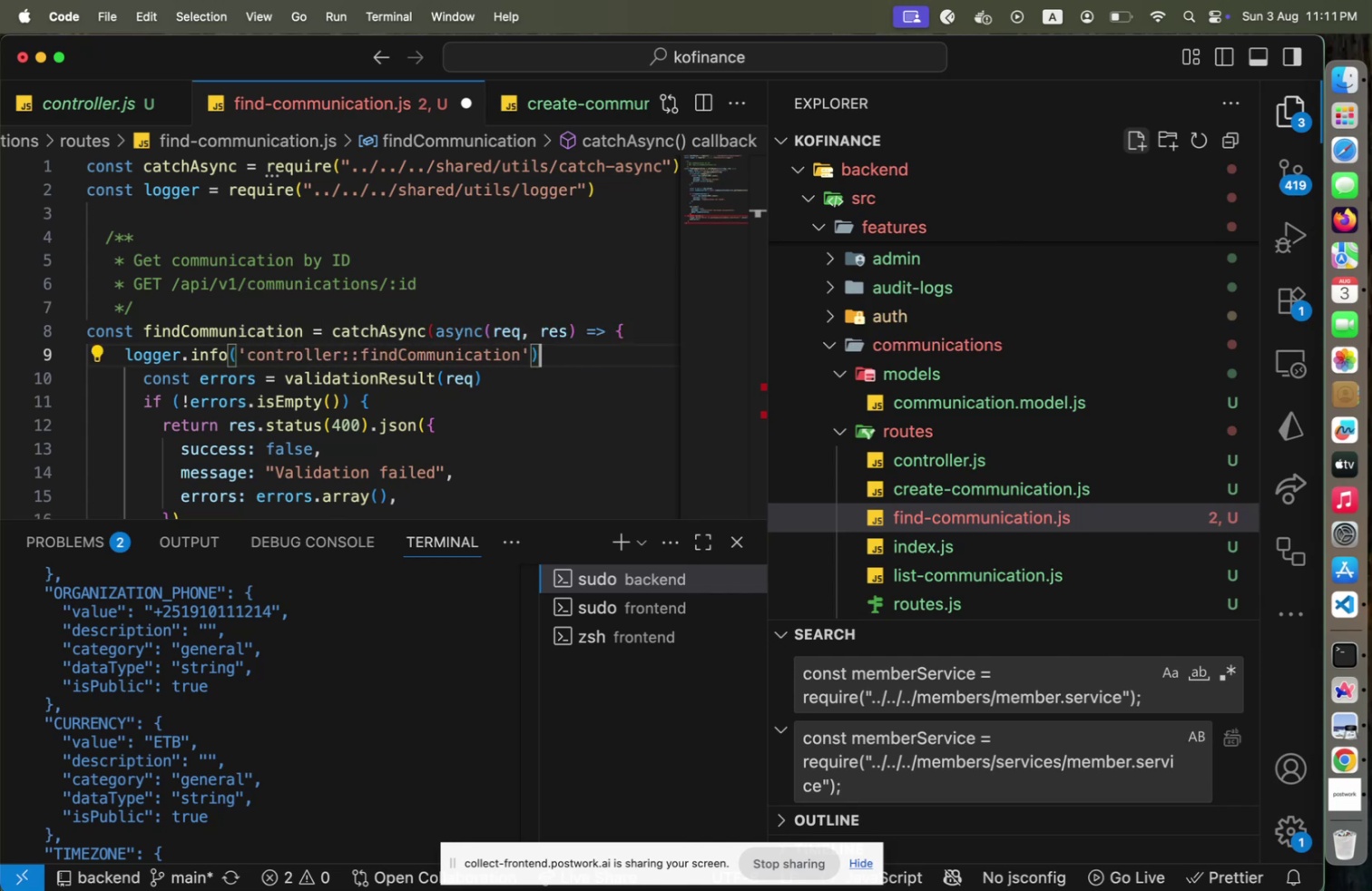 
key(Semicolon)
 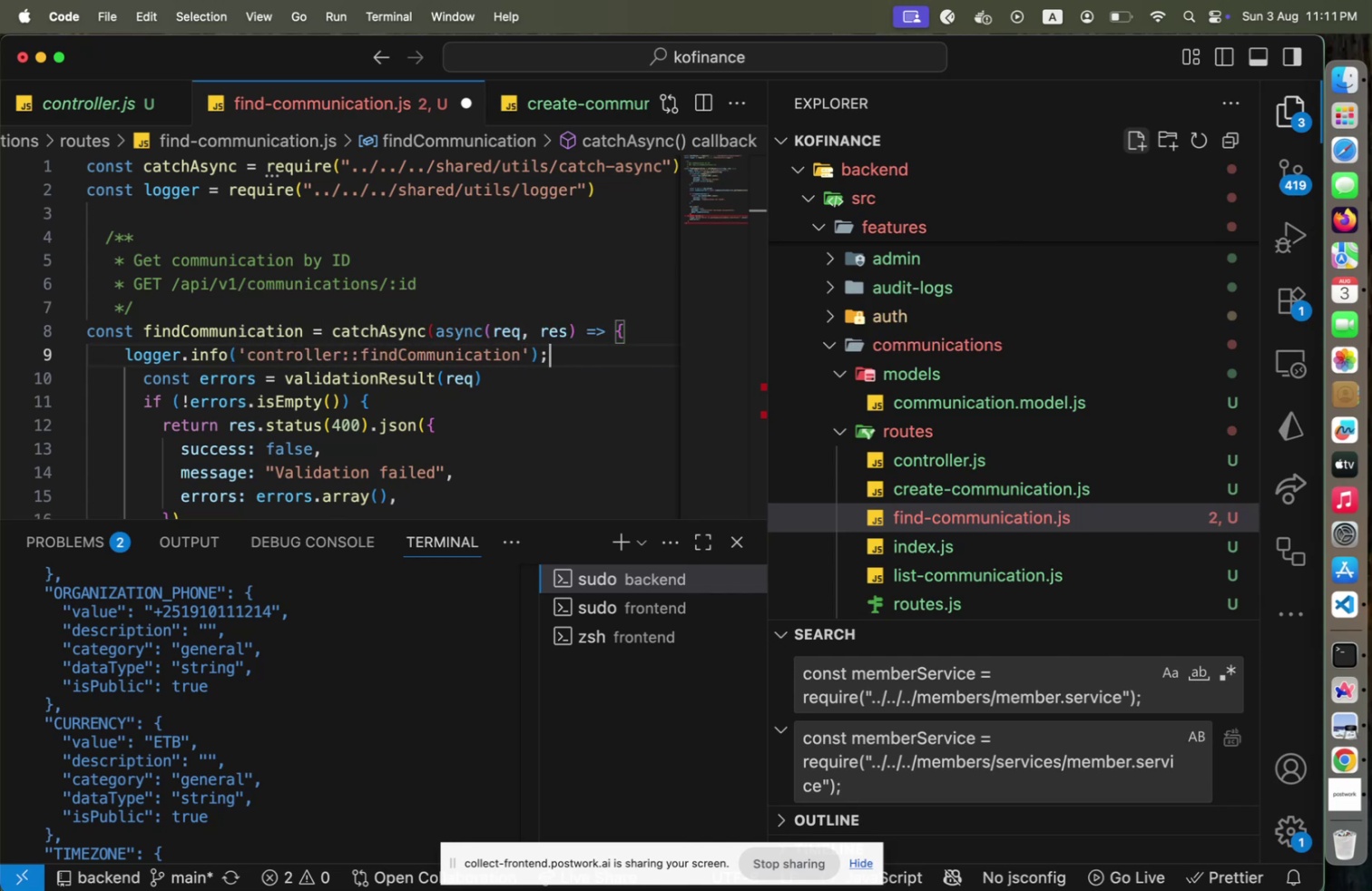 
key(Enter)
 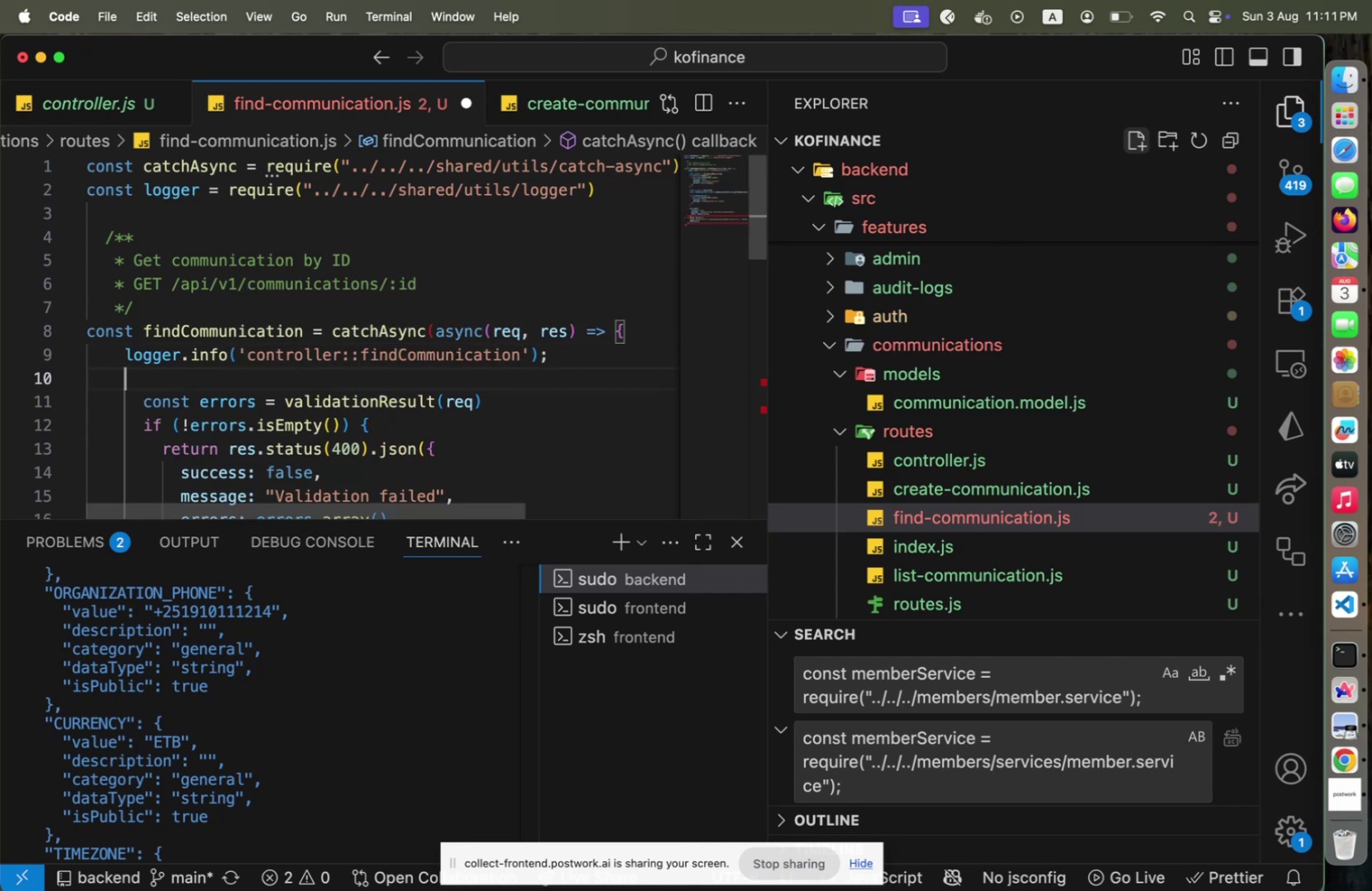 
key(ArrowDown)
 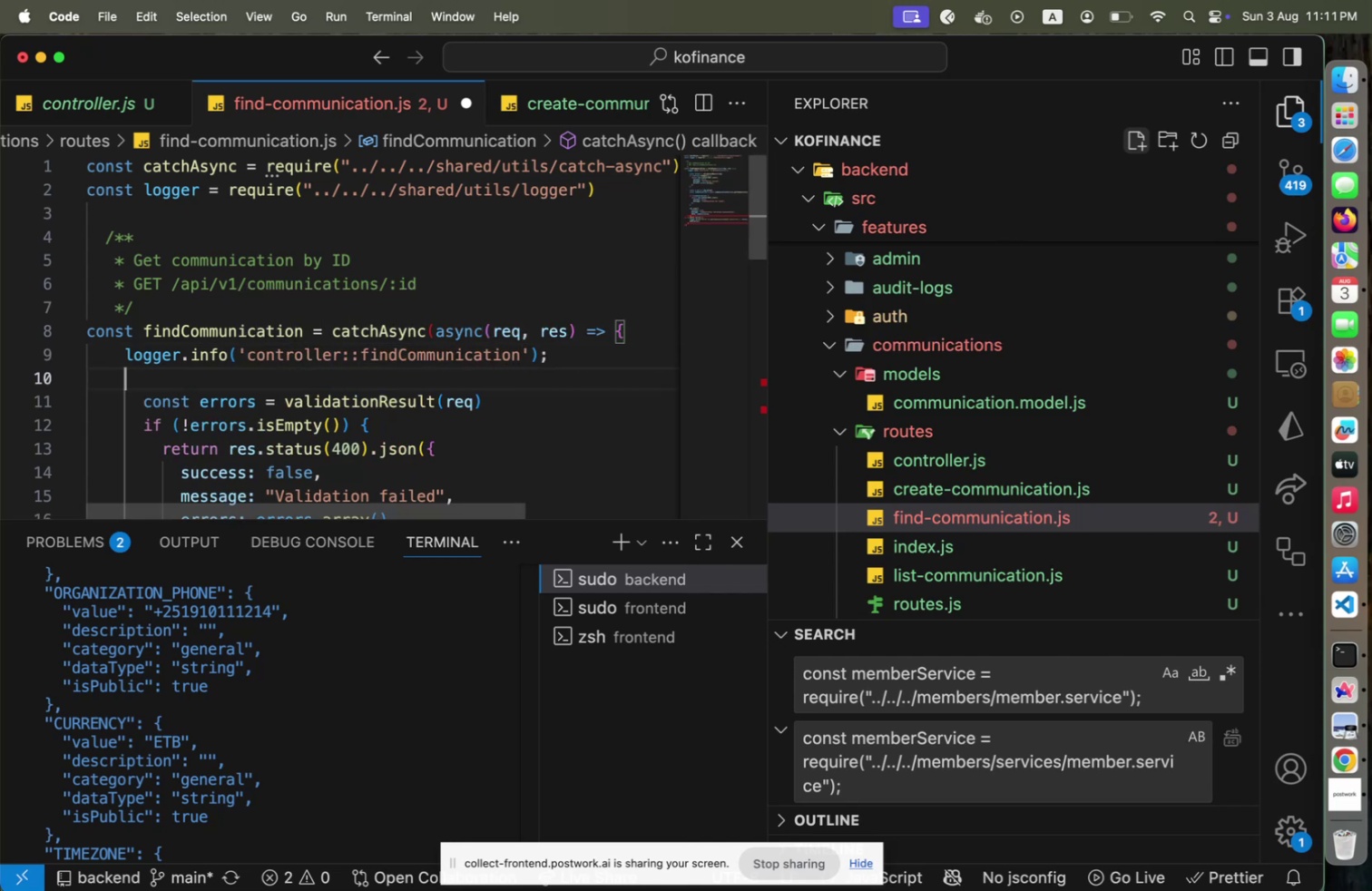 
hold_key(key=ArrowDown, duration=0.99)
 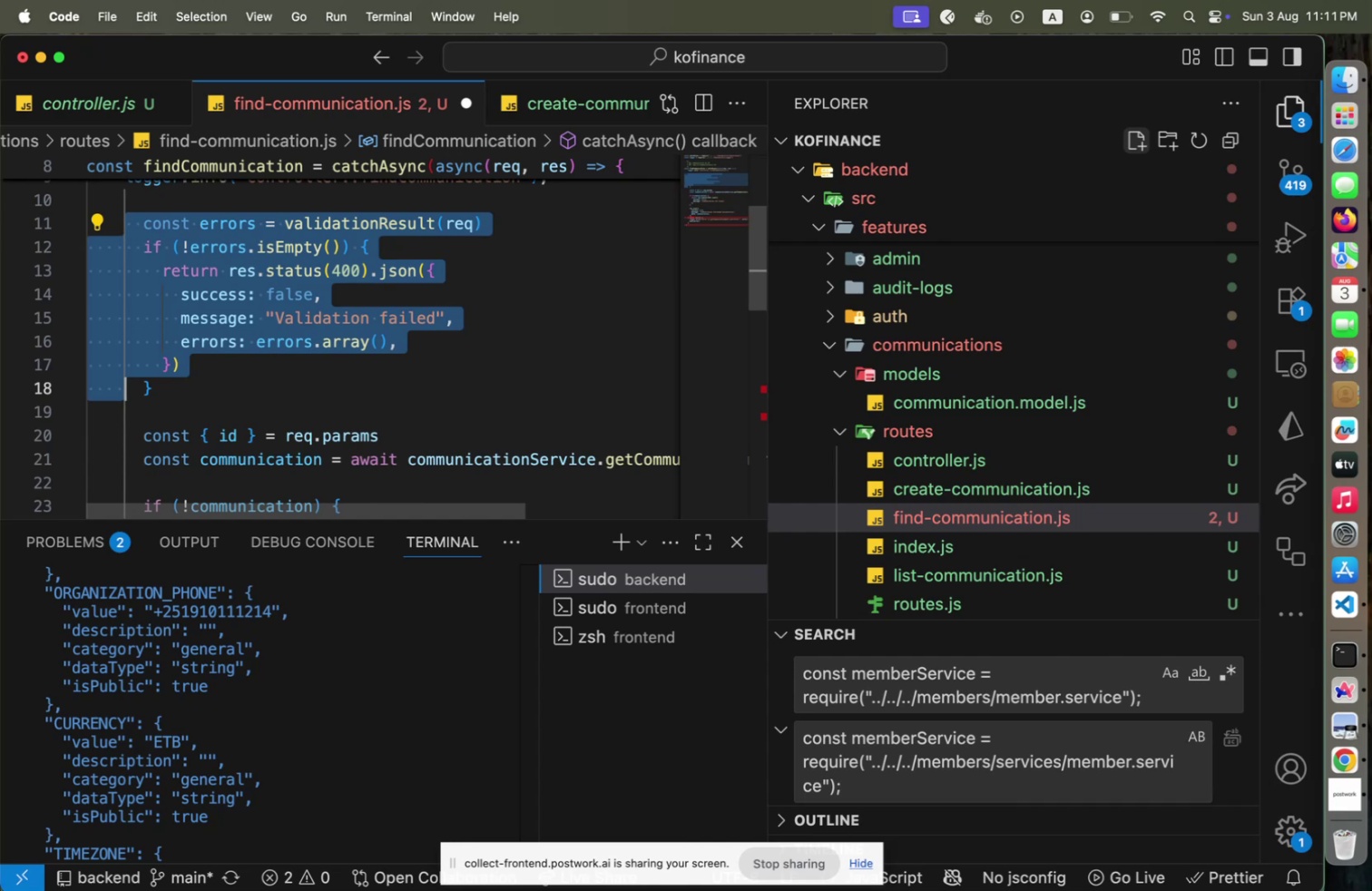 
key(Shift+End)
 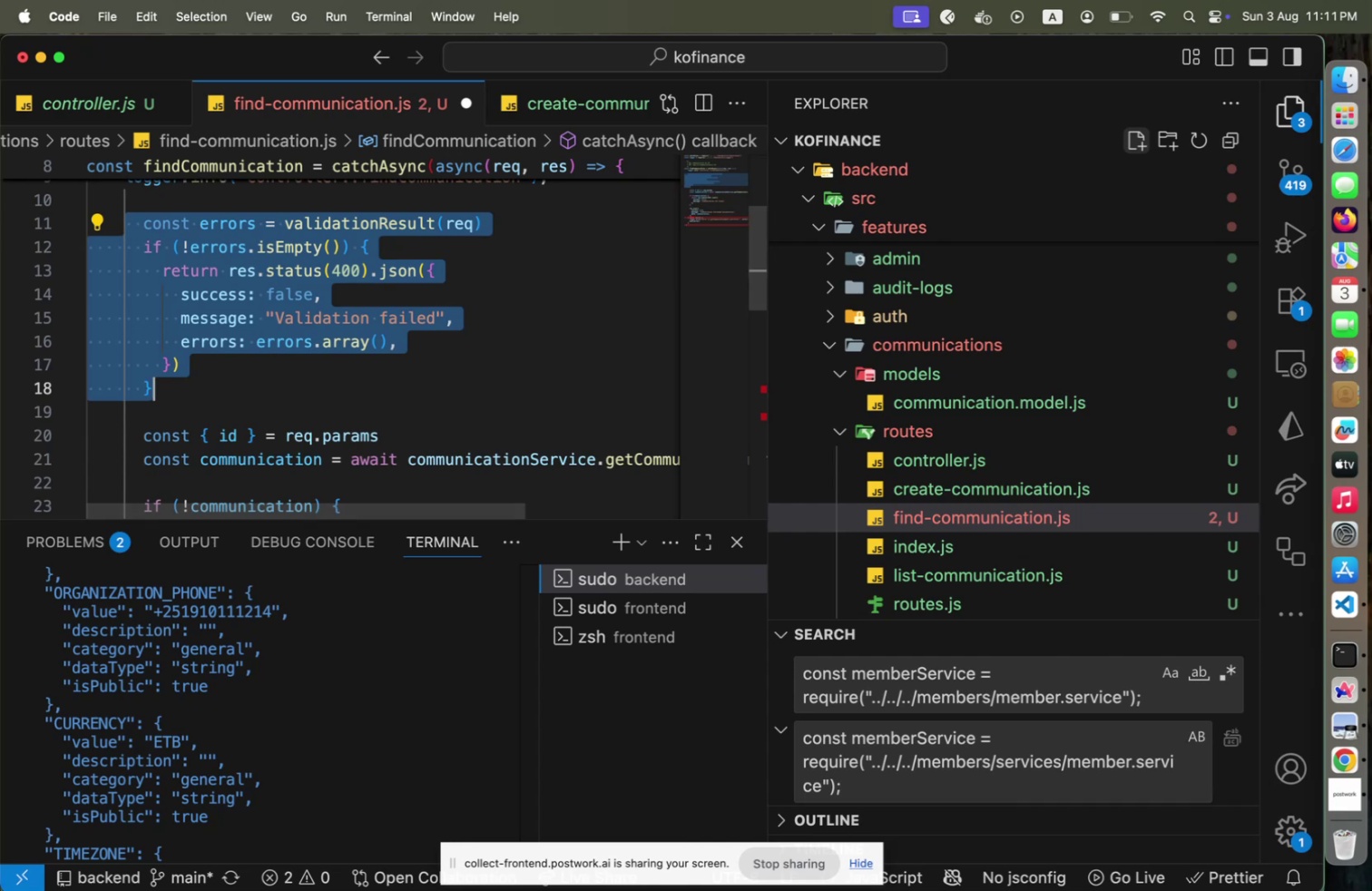 
key(Backspace)
 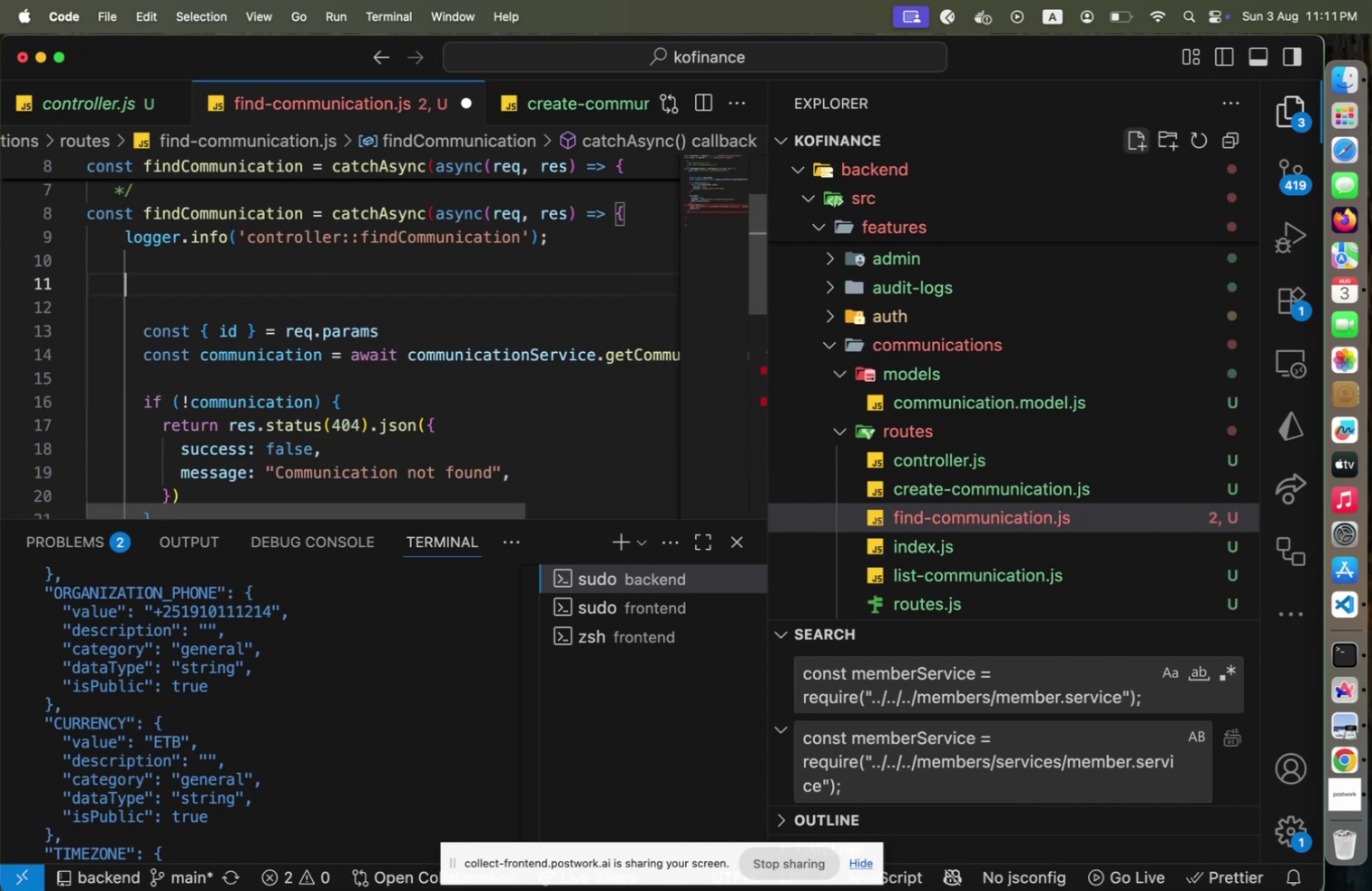 
hold_key(key=ArrowDown, duration=0.97)
 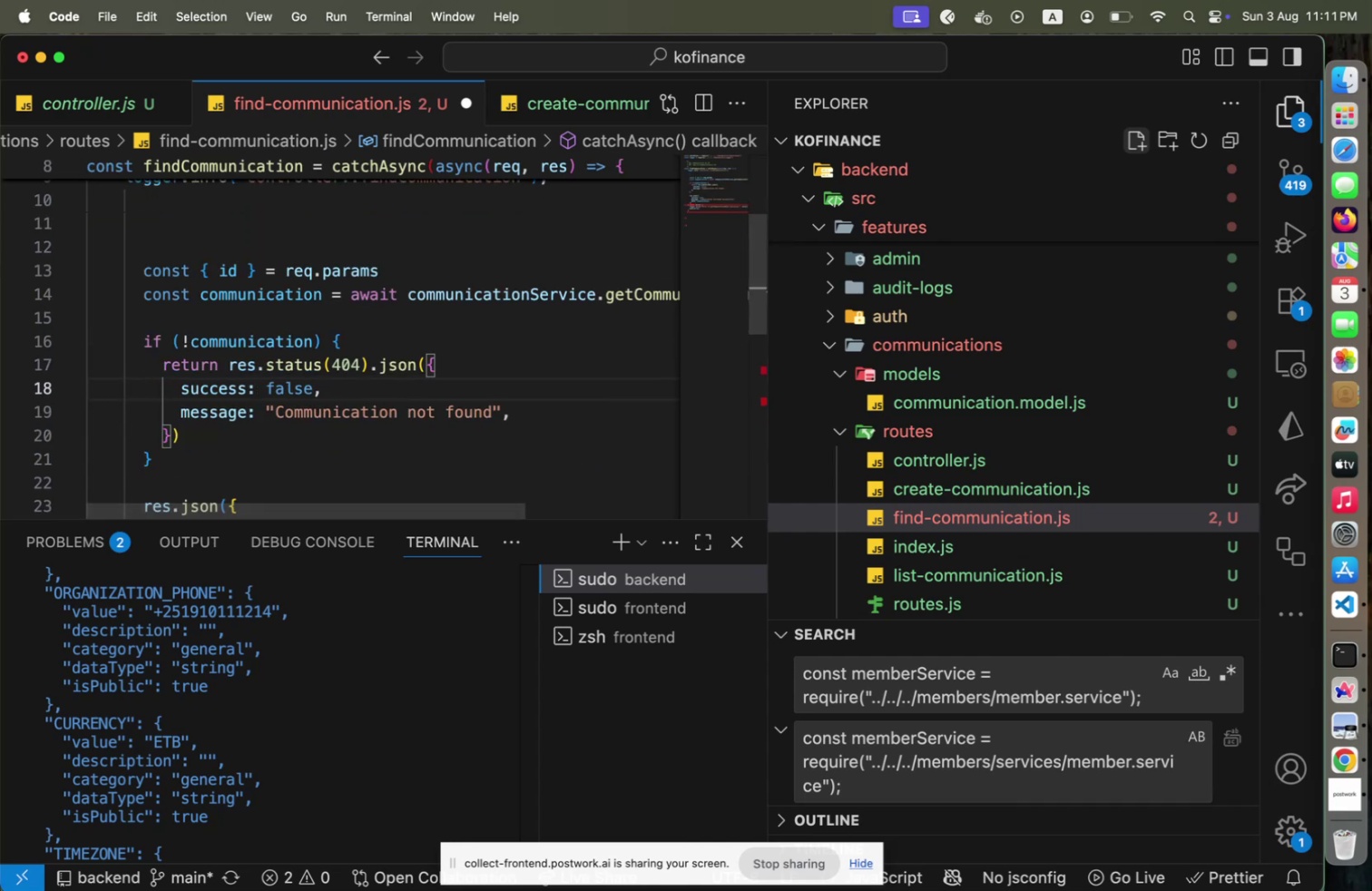 
hold_key(key=ArrowDown, duration=0.65)
 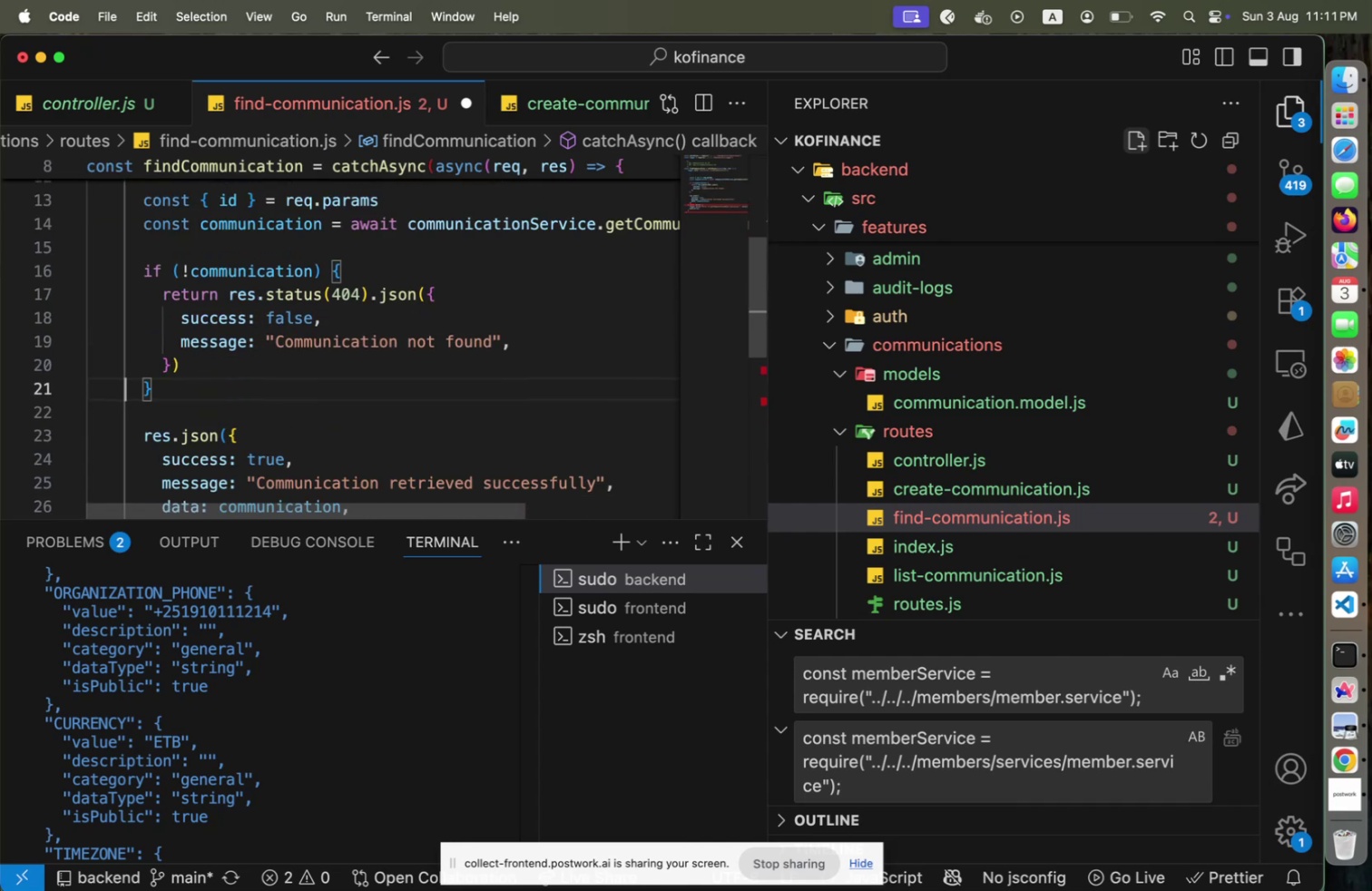 
hold_key(key=ArrowRight, duration=0.62)
 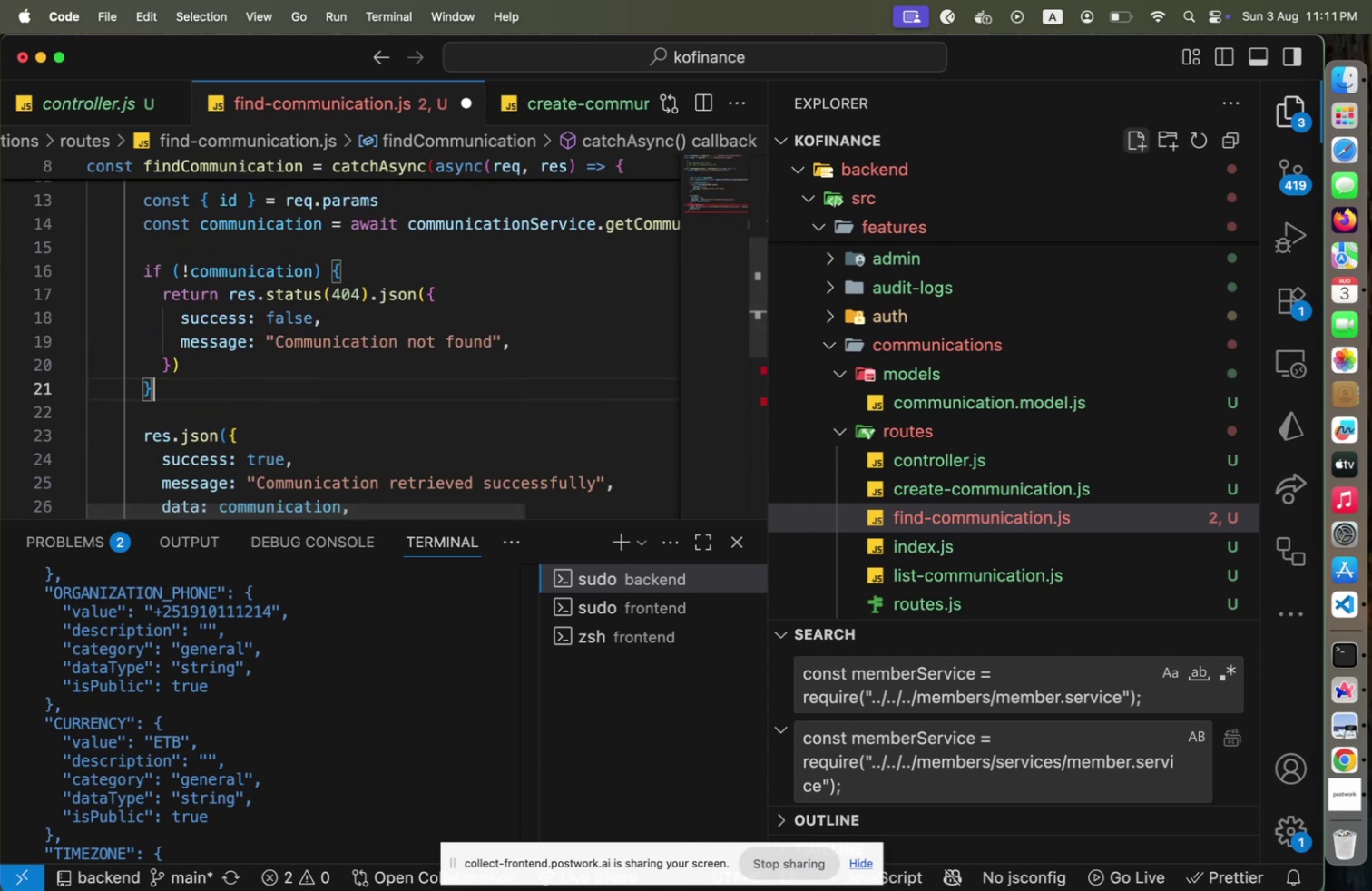 
hold_key(key=ArrowDown, duration=0.55)
 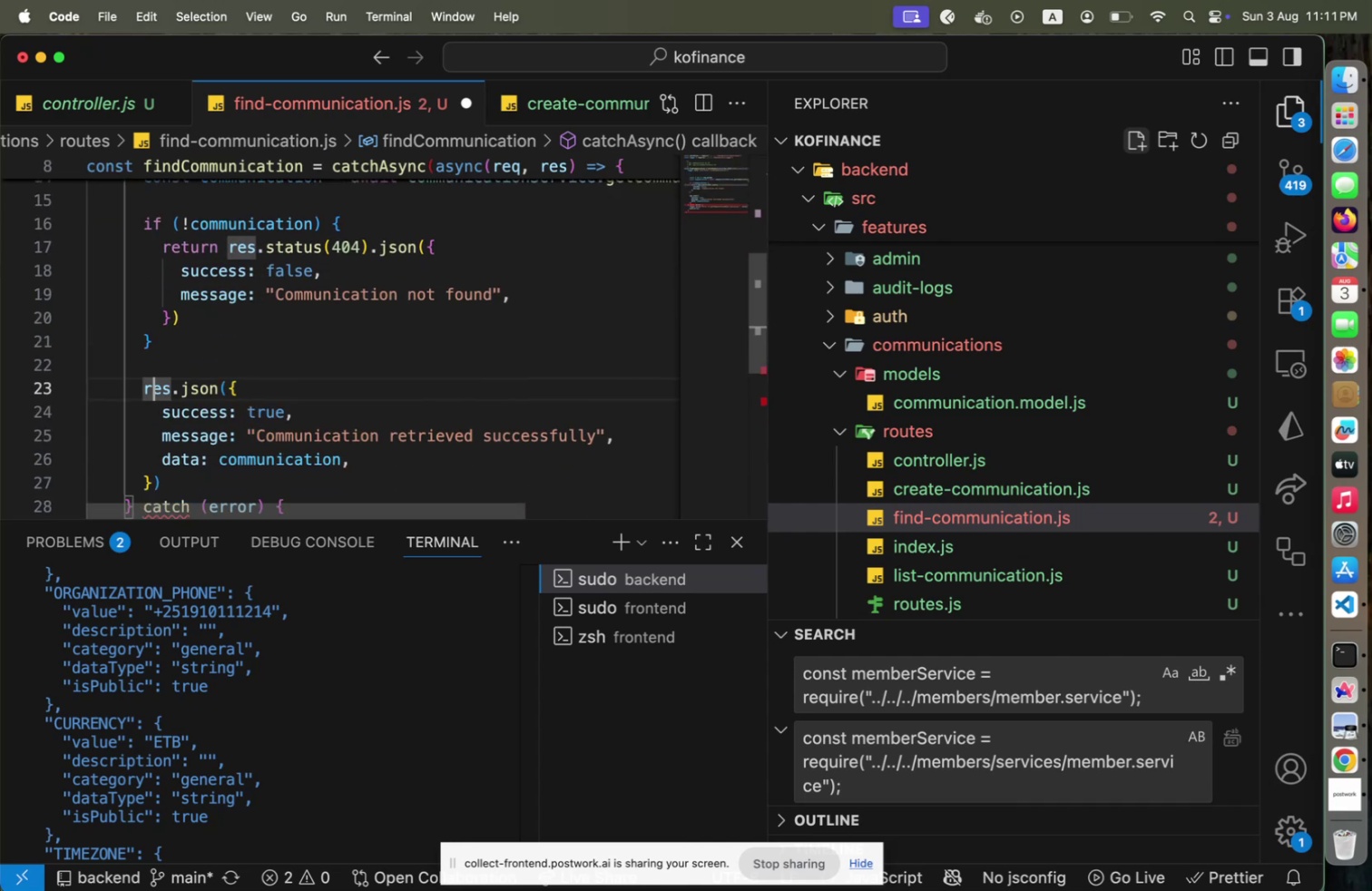 
hold_key(key=ArrowDown, duration=0.38)
 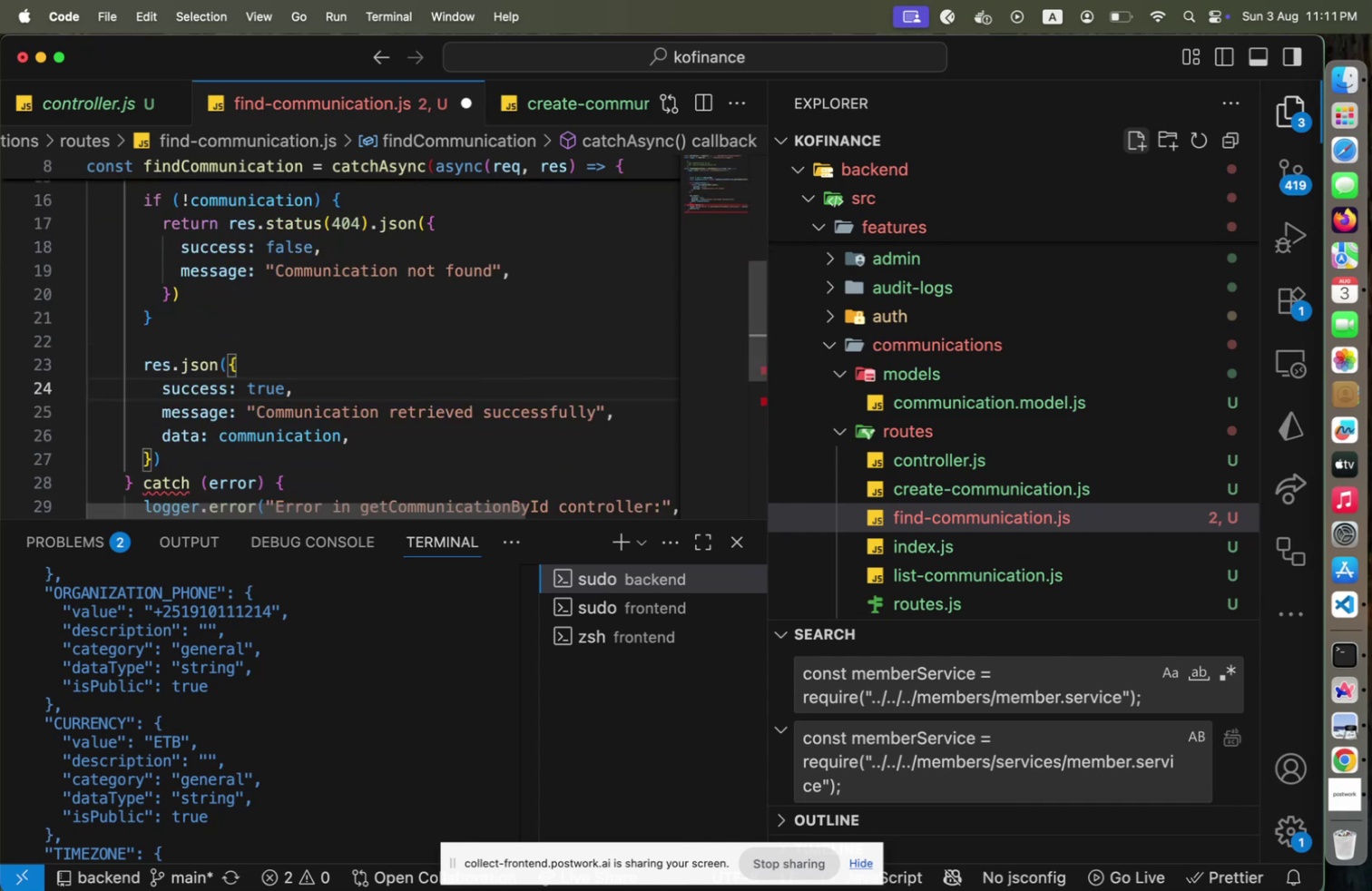 
key(ArrowUp)
 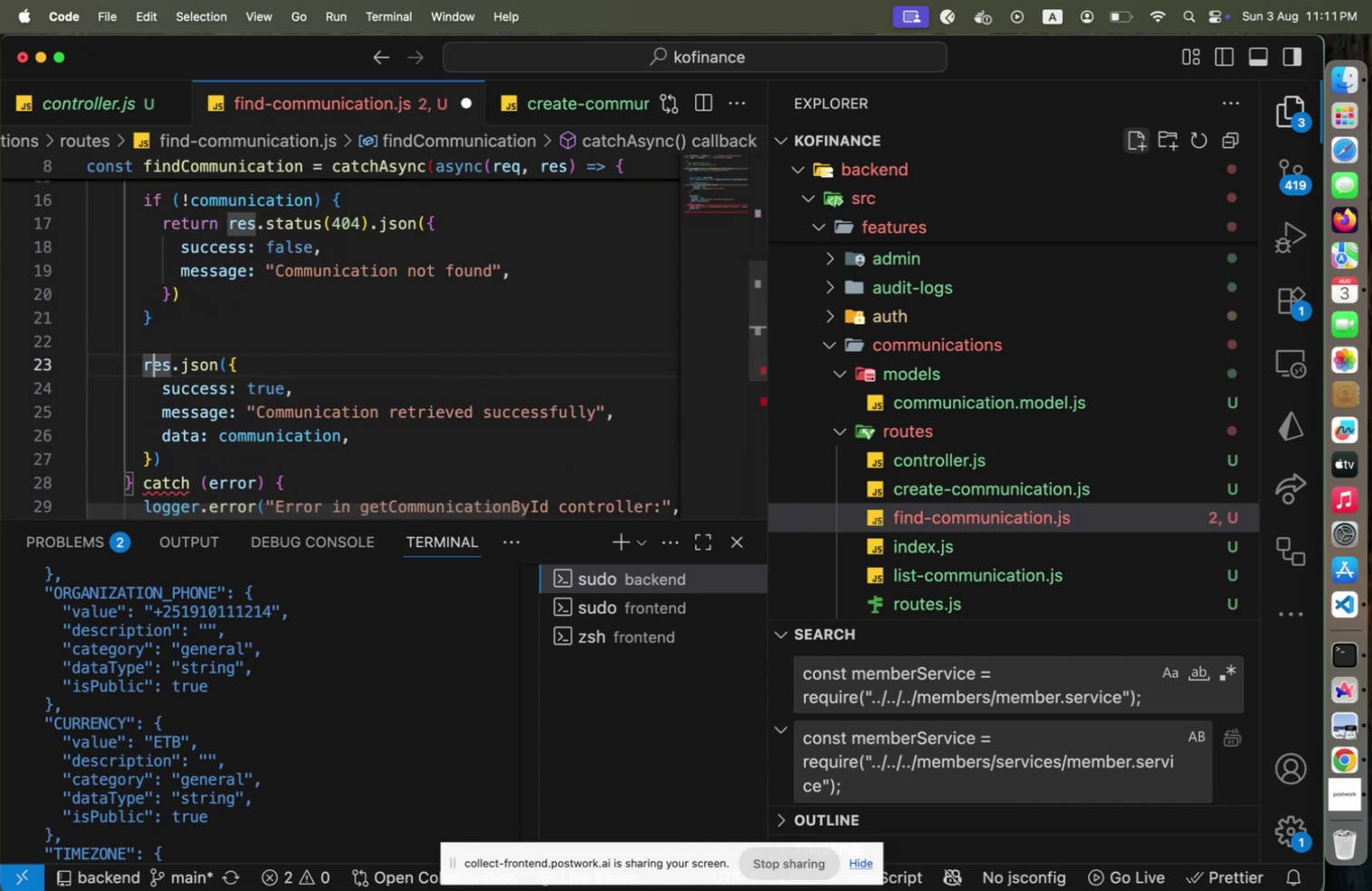 
hold_key(key=ArrowUp, duration=1.16)
 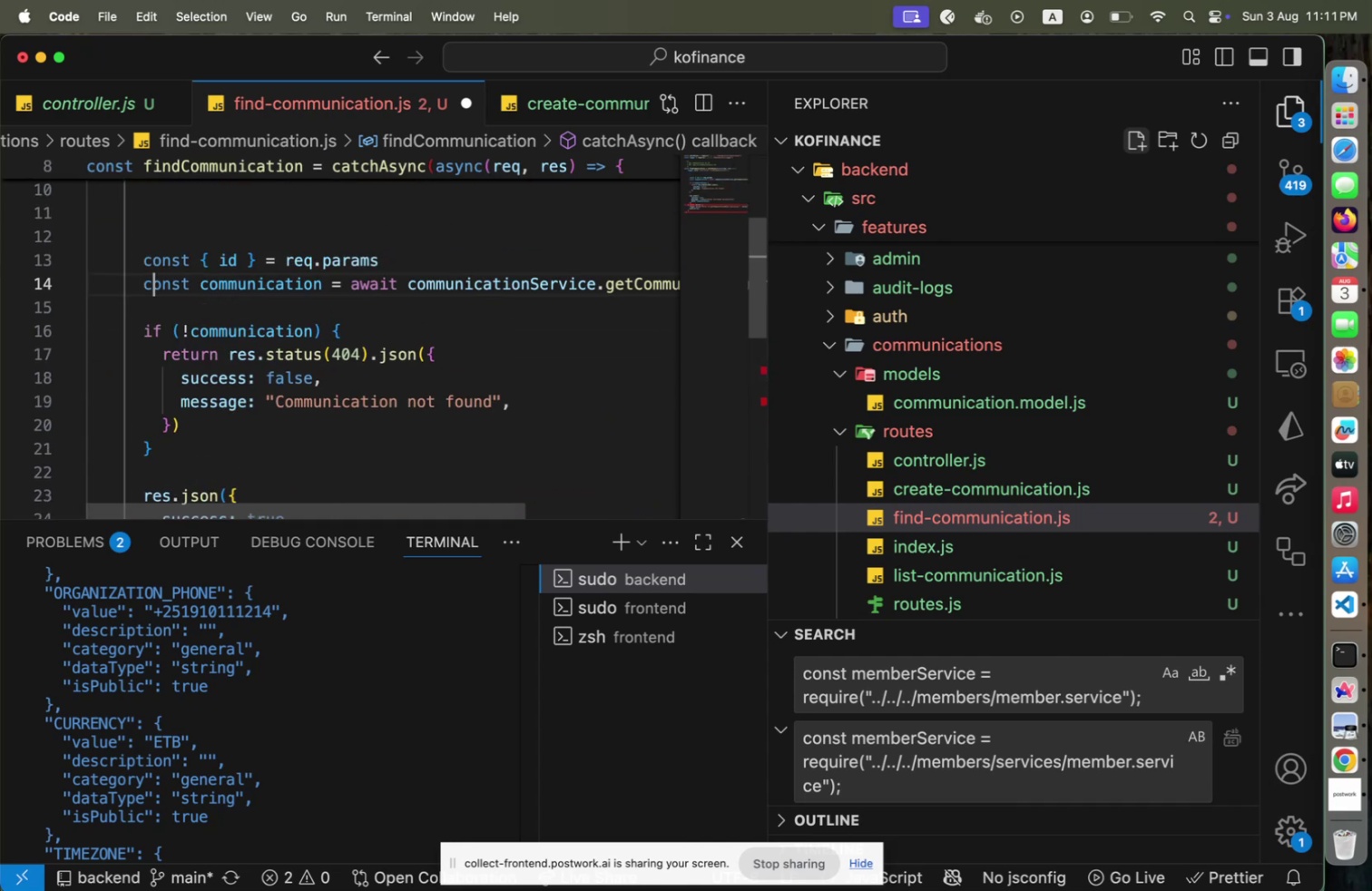 
hold_key(key=ArrowDown, duration=0.95)
 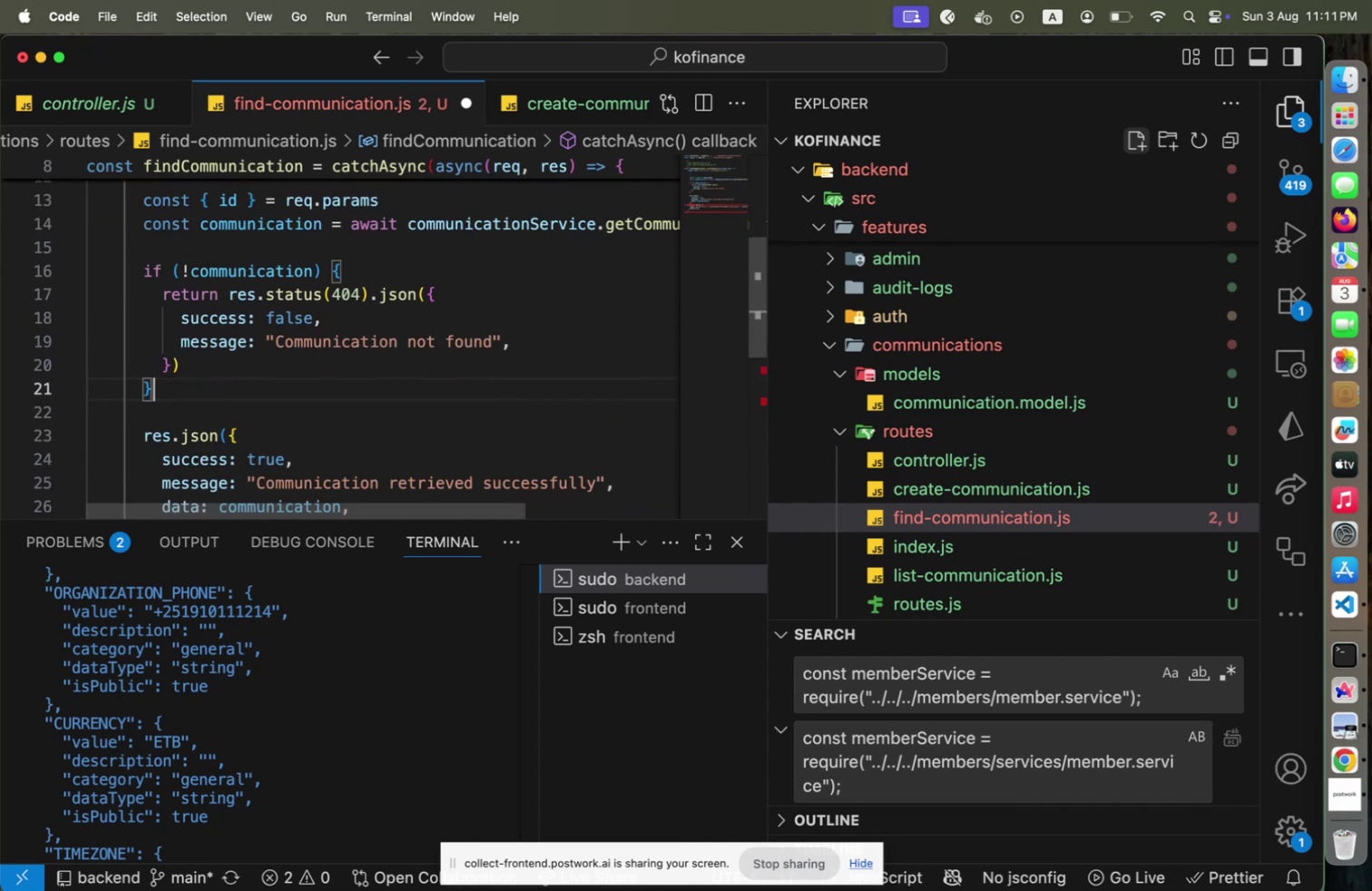 
hold_key(key=ArrowDown, duration=0.68)
 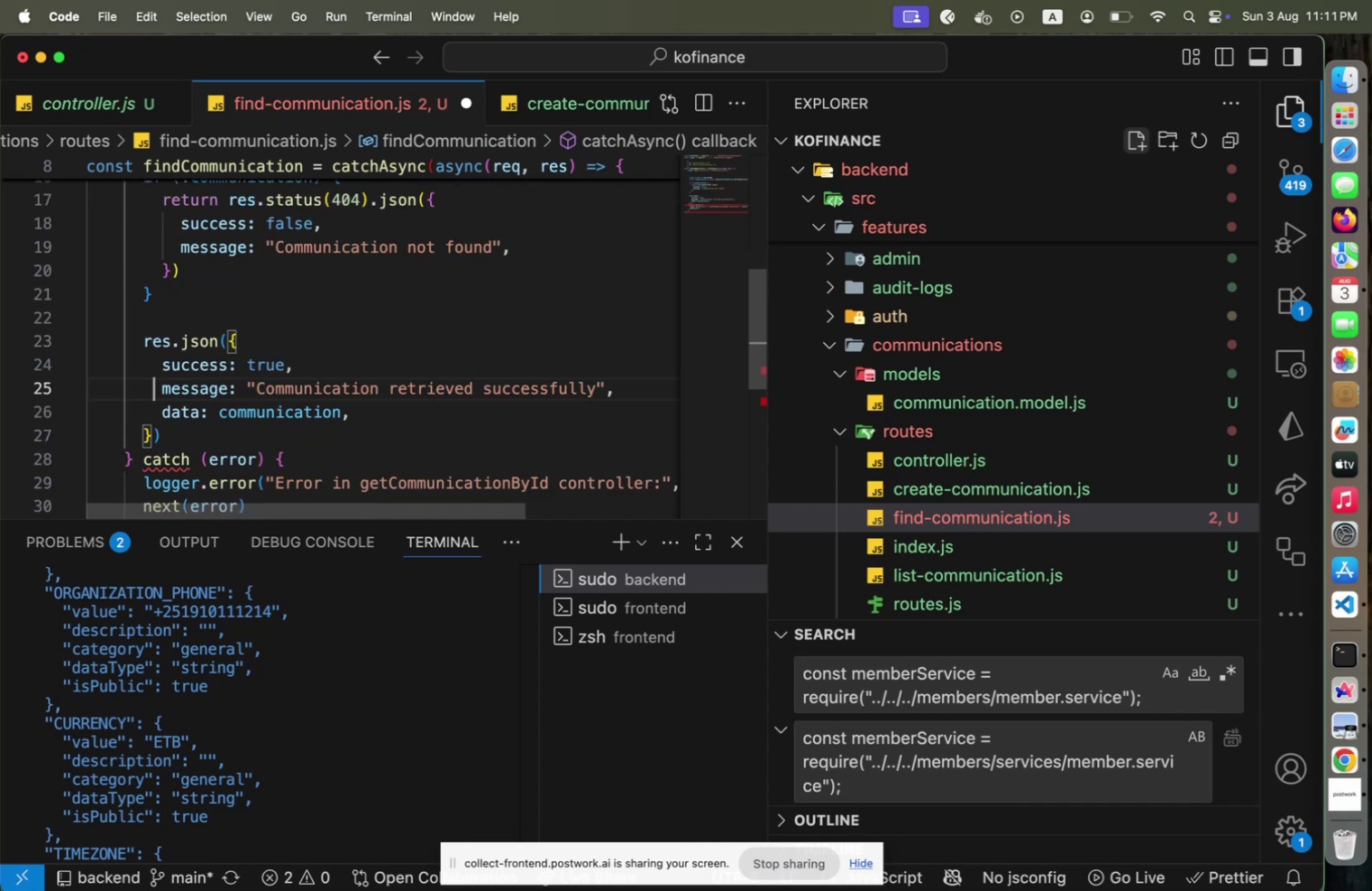 
key(ArrowDown)
 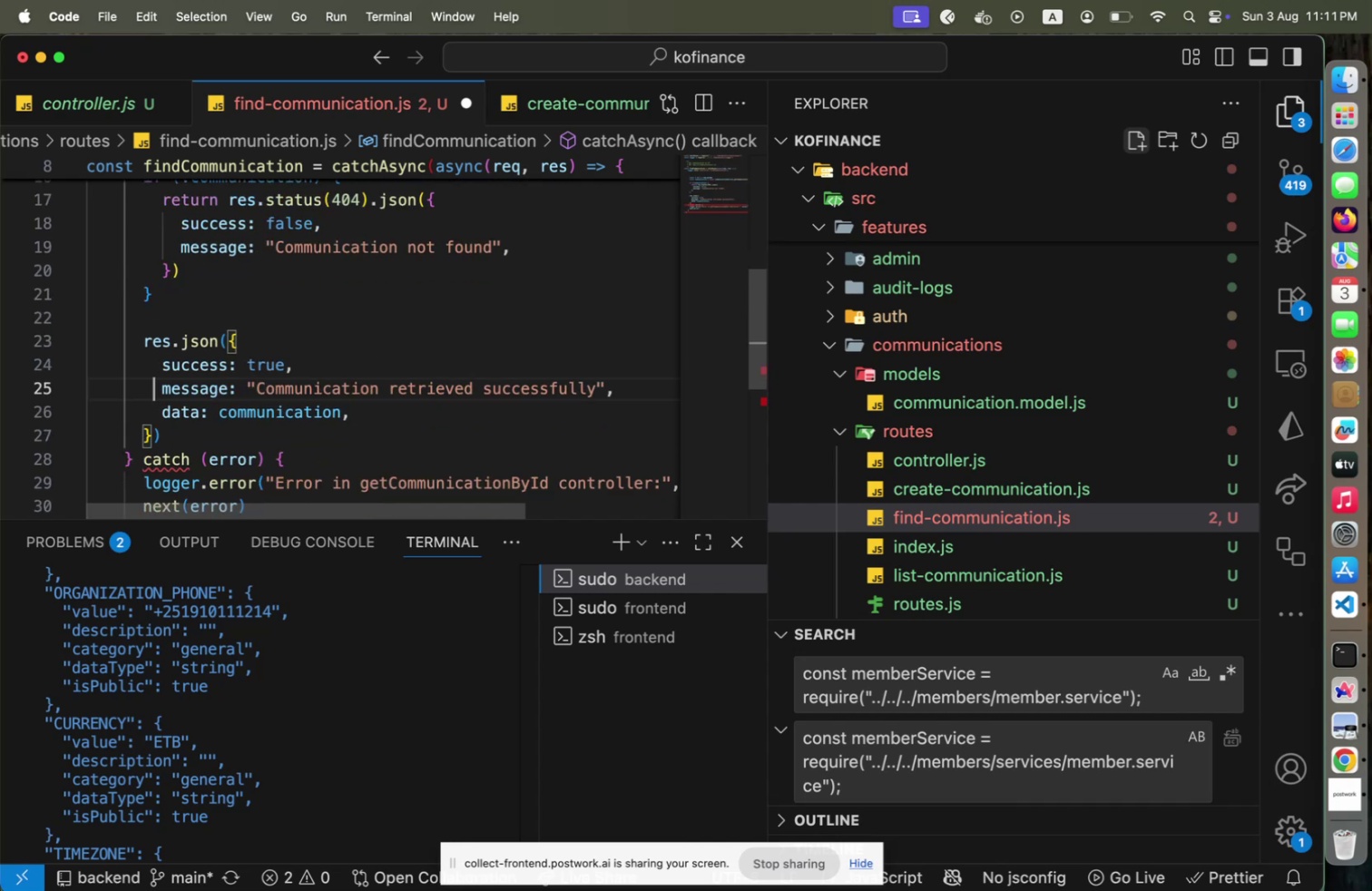 
key(ArrowDown)
 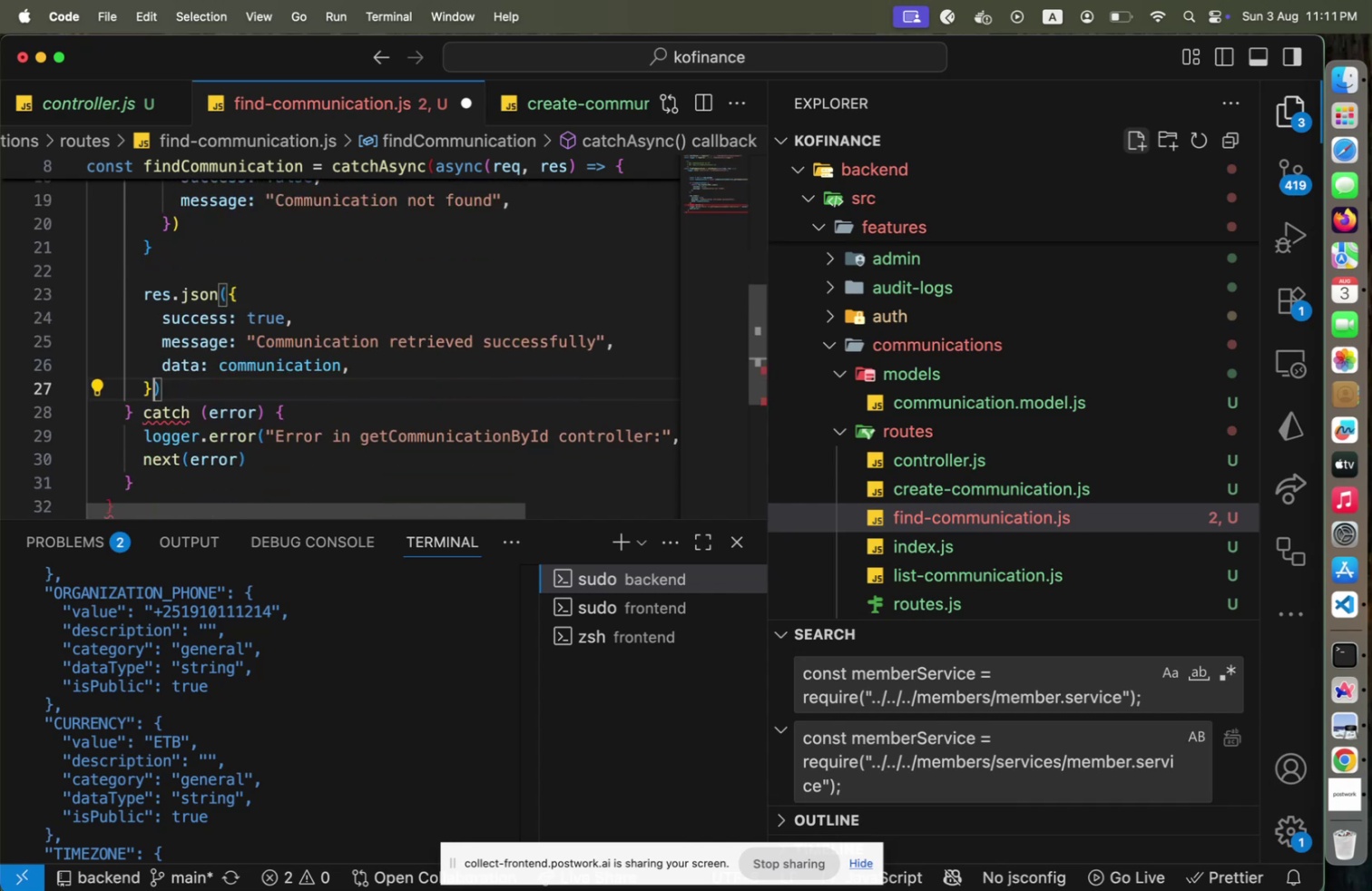 
key(Fn)
 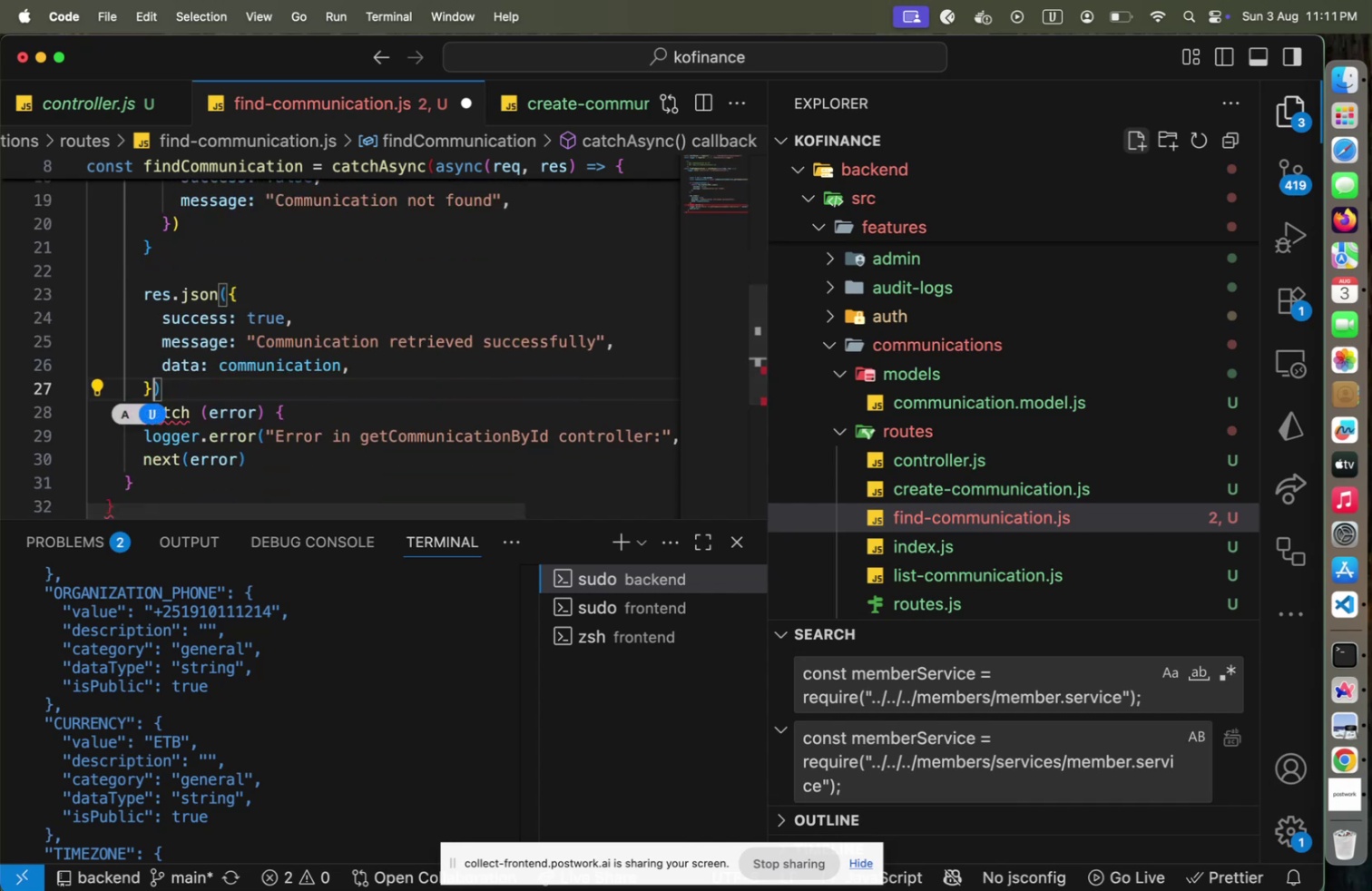 
key(Fn)
 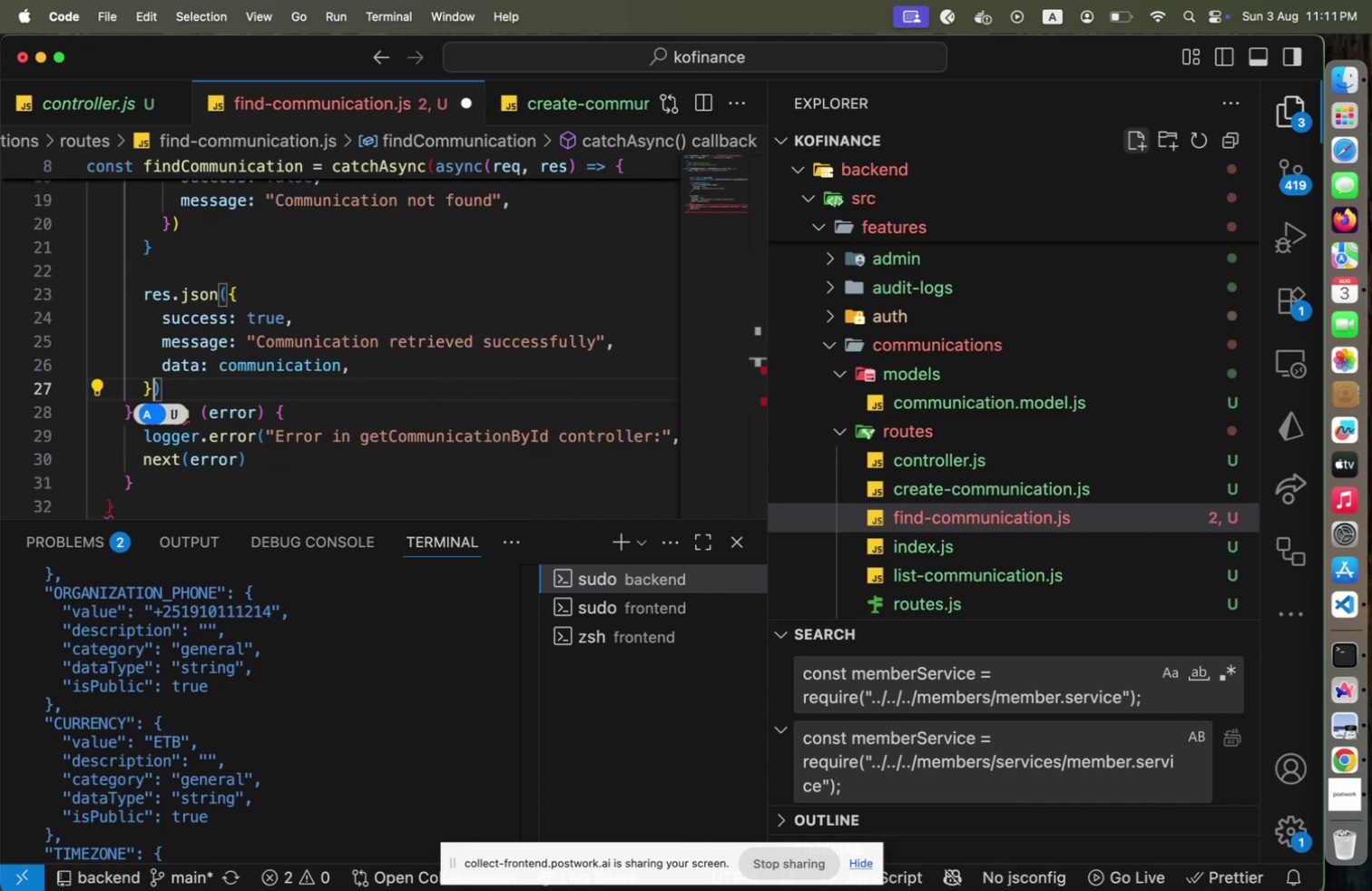 
key(ArrowLeft)
 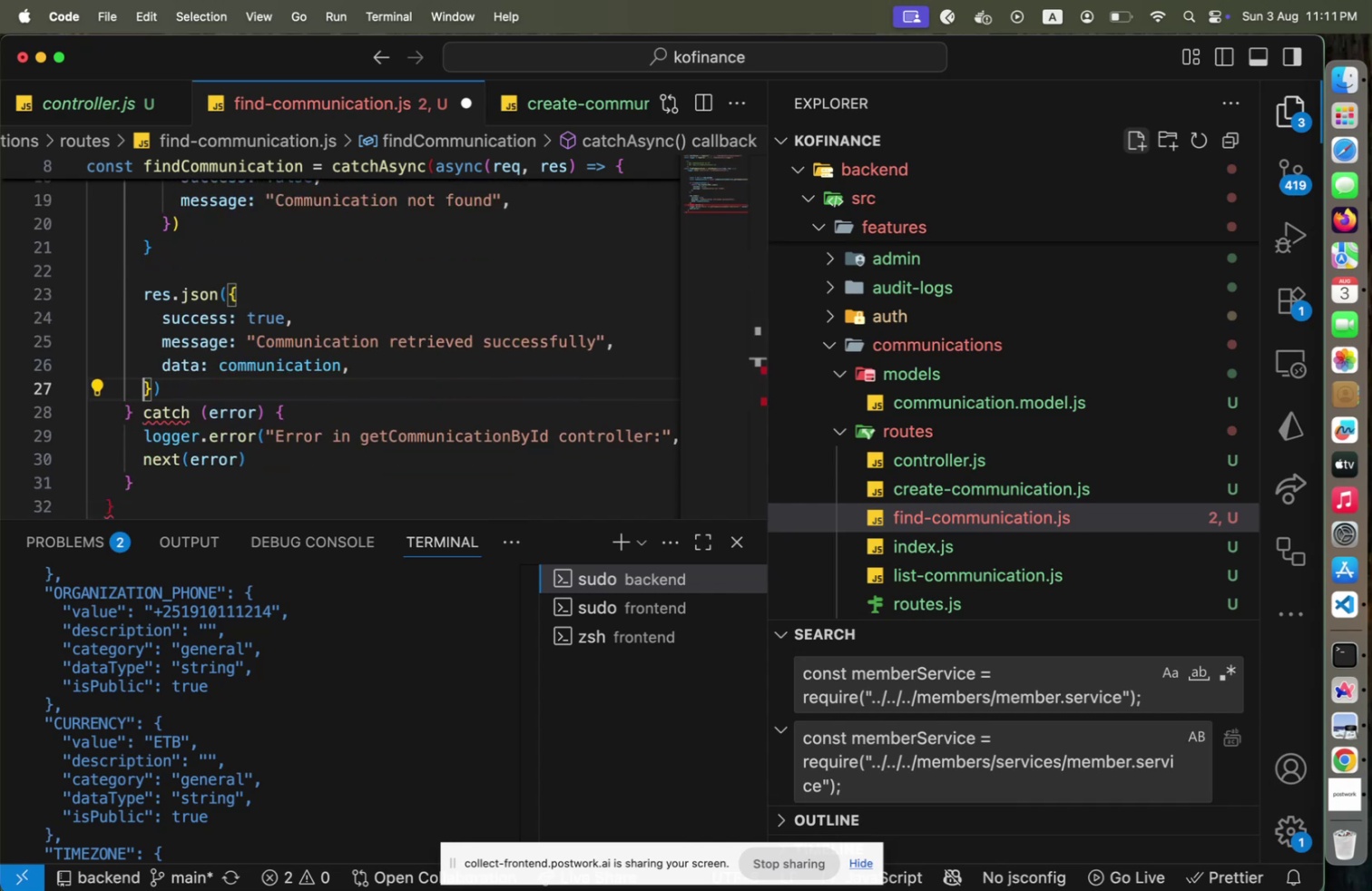 
key(ArrowDown)
 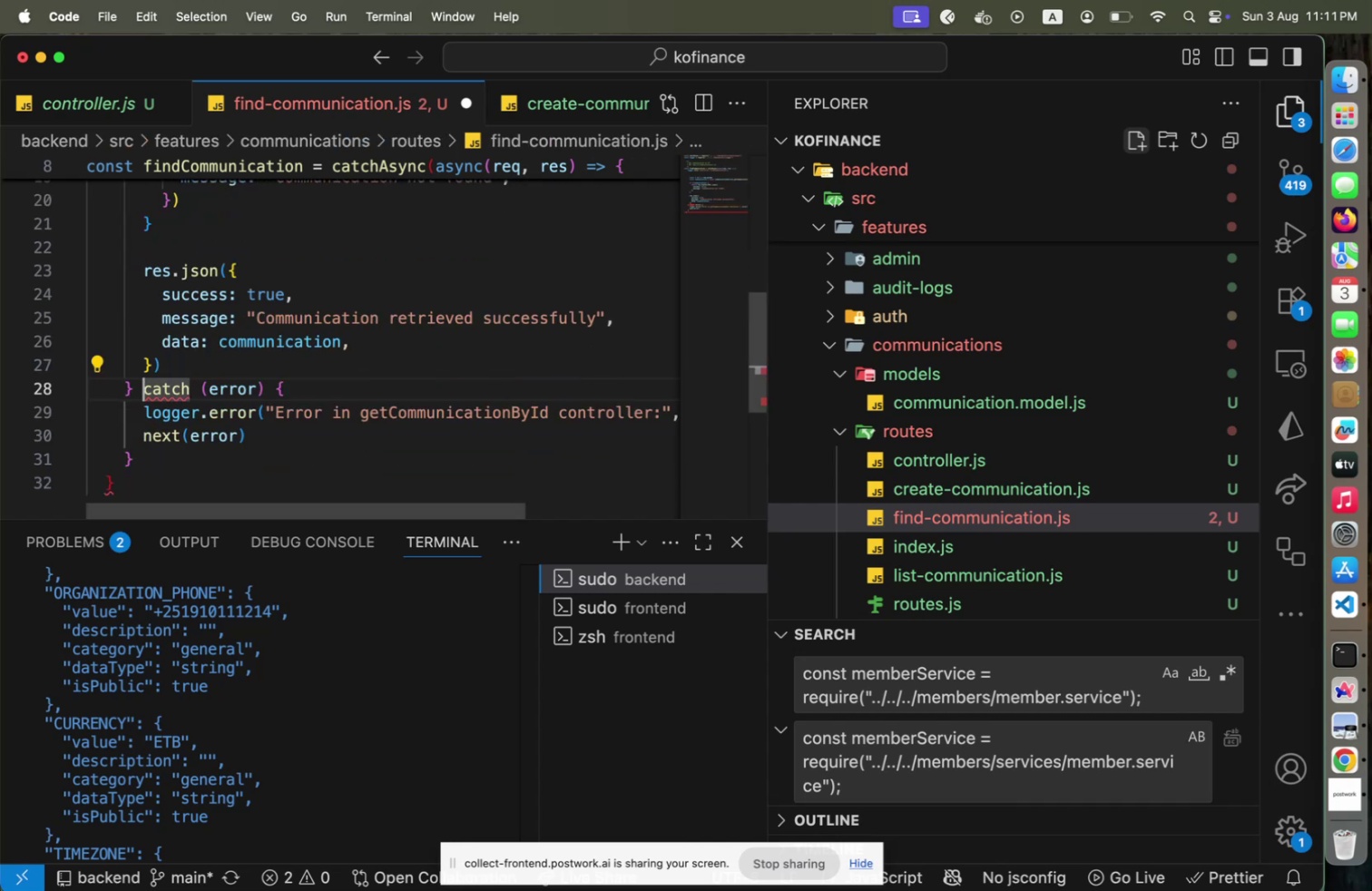 
key(Home)
 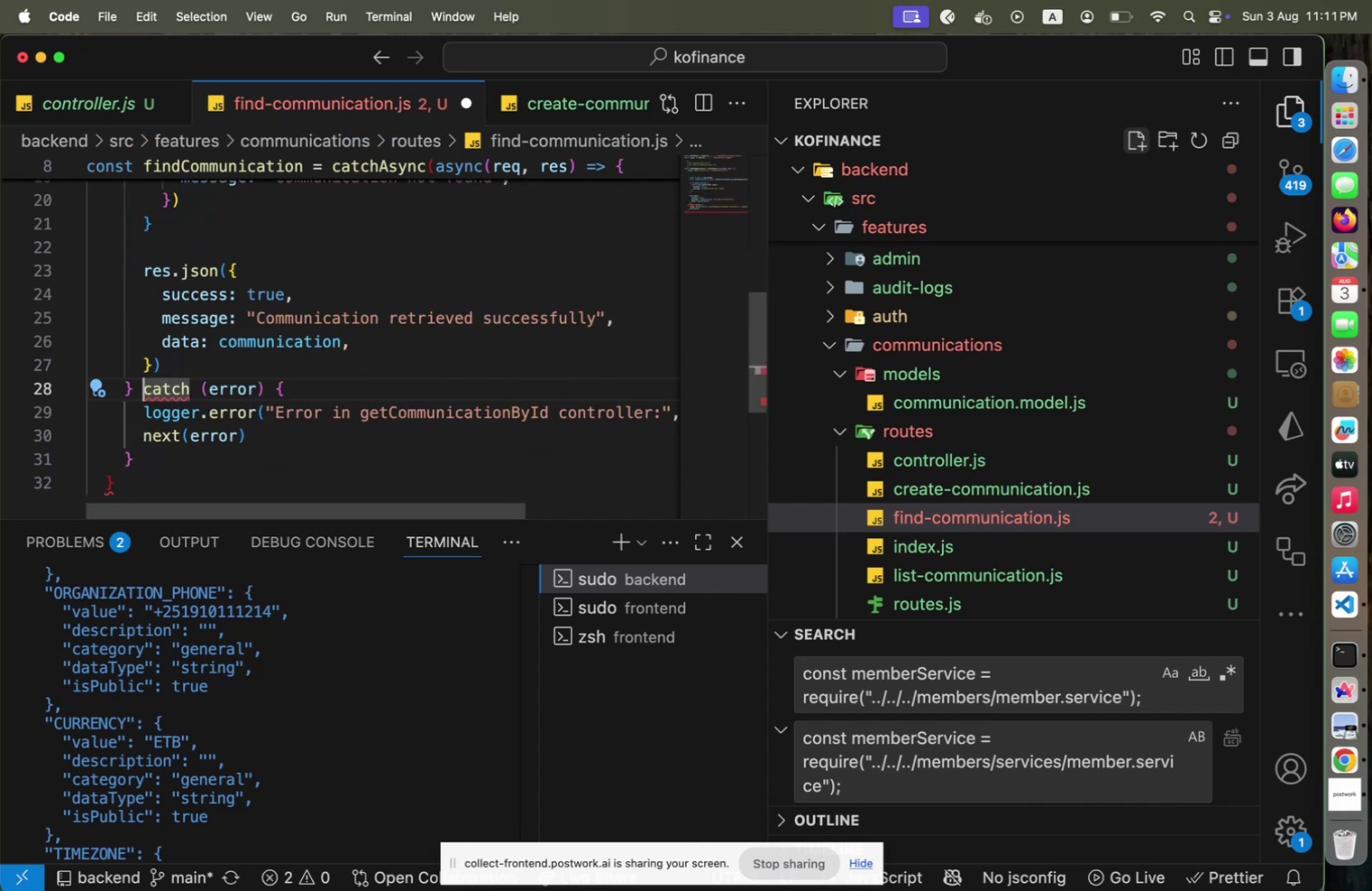 
key(Shift+ArrowDown)
 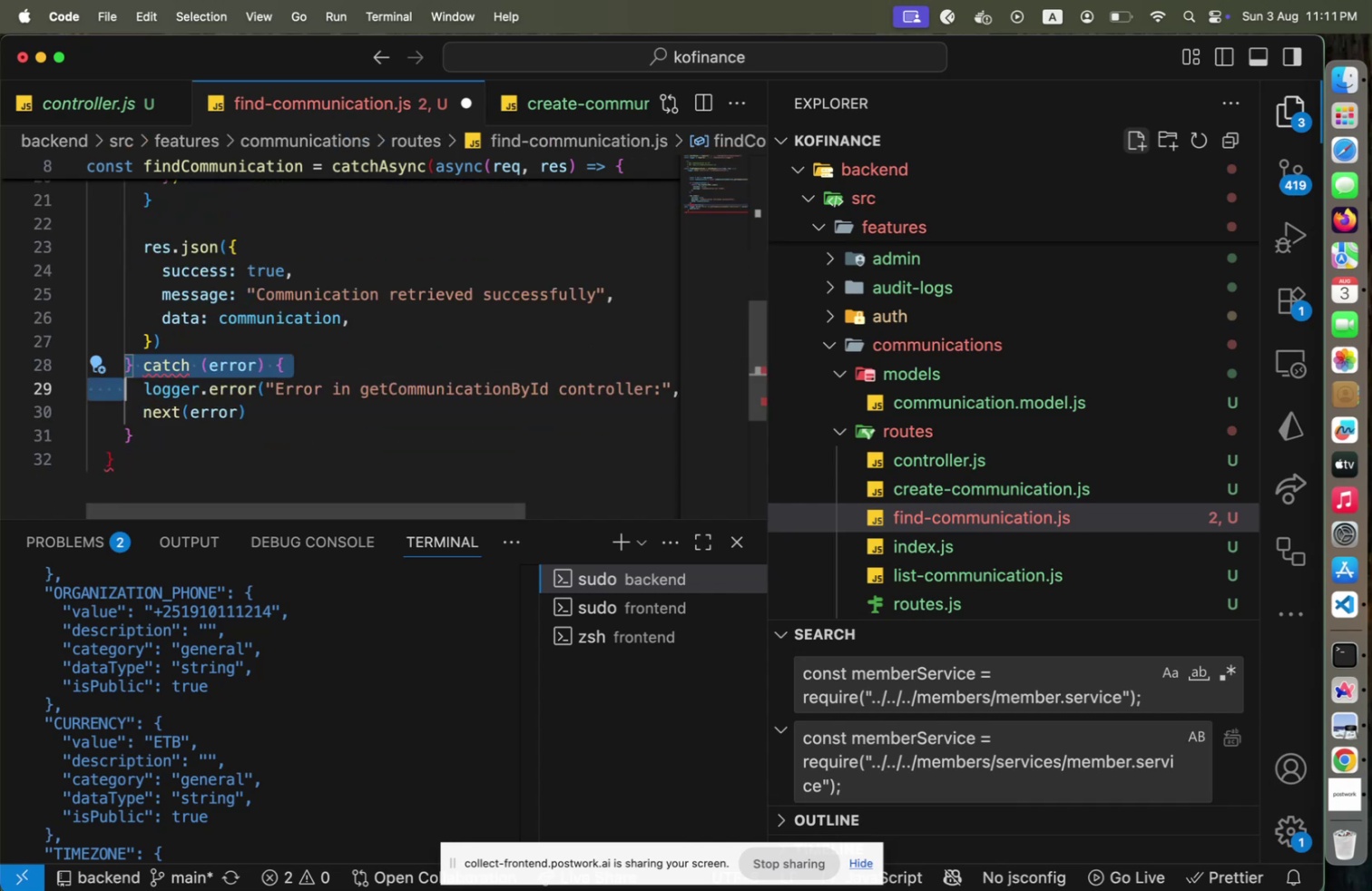 
key(Shift+ArrowDown)
 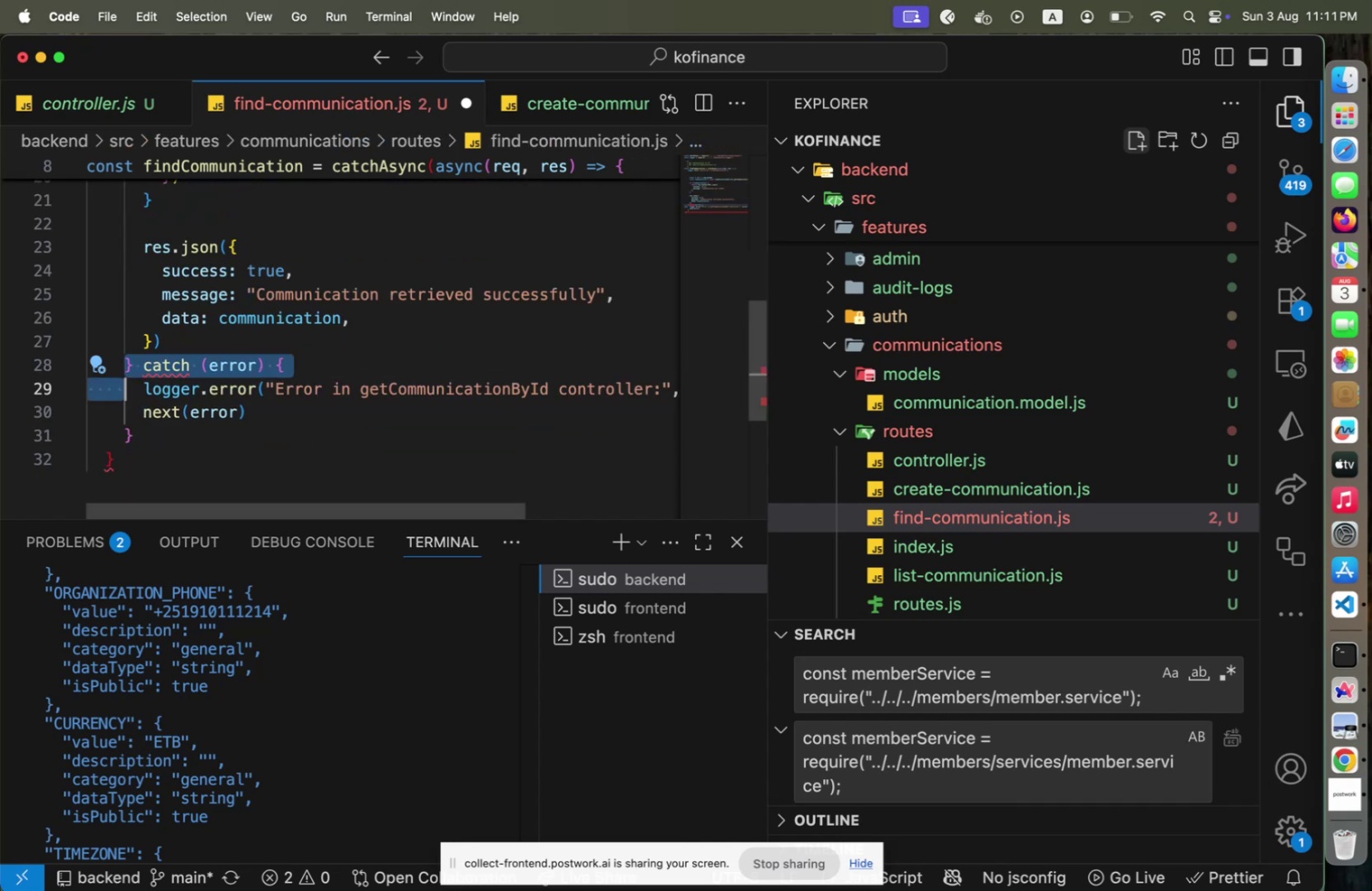 
key(Shift+ArrowDown)
 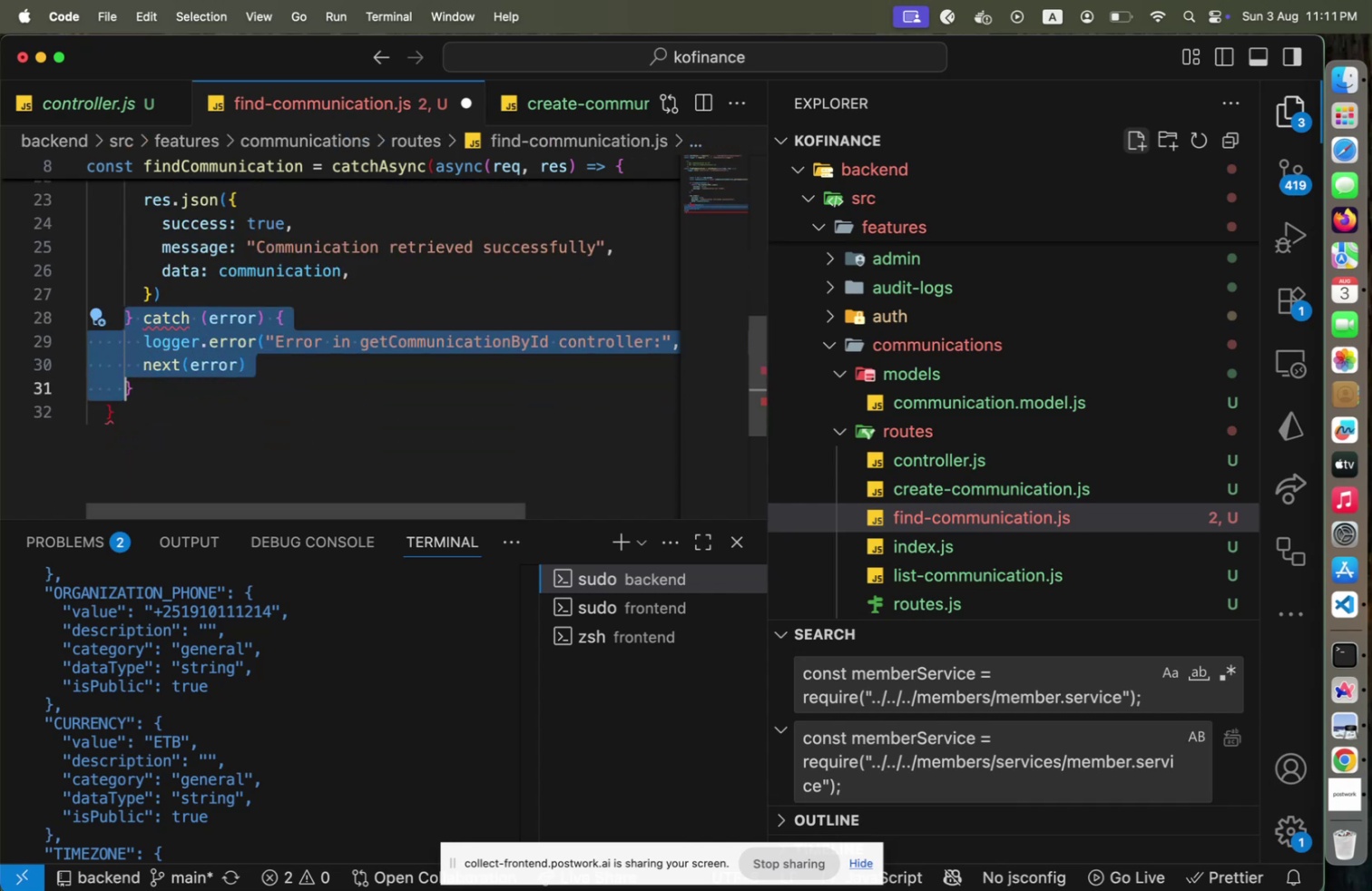 
key(Shift+End)
 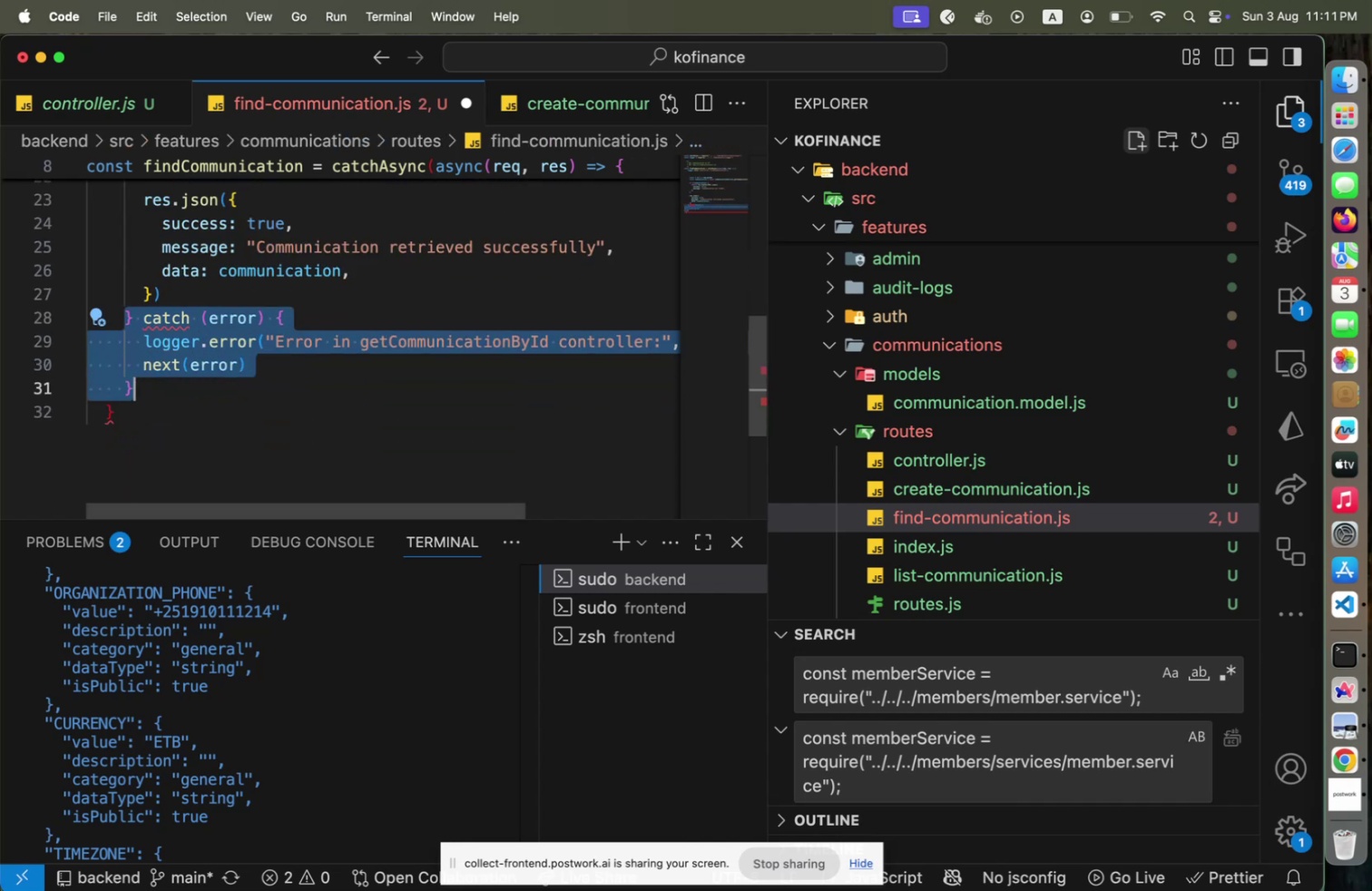 
key(Backspace)
 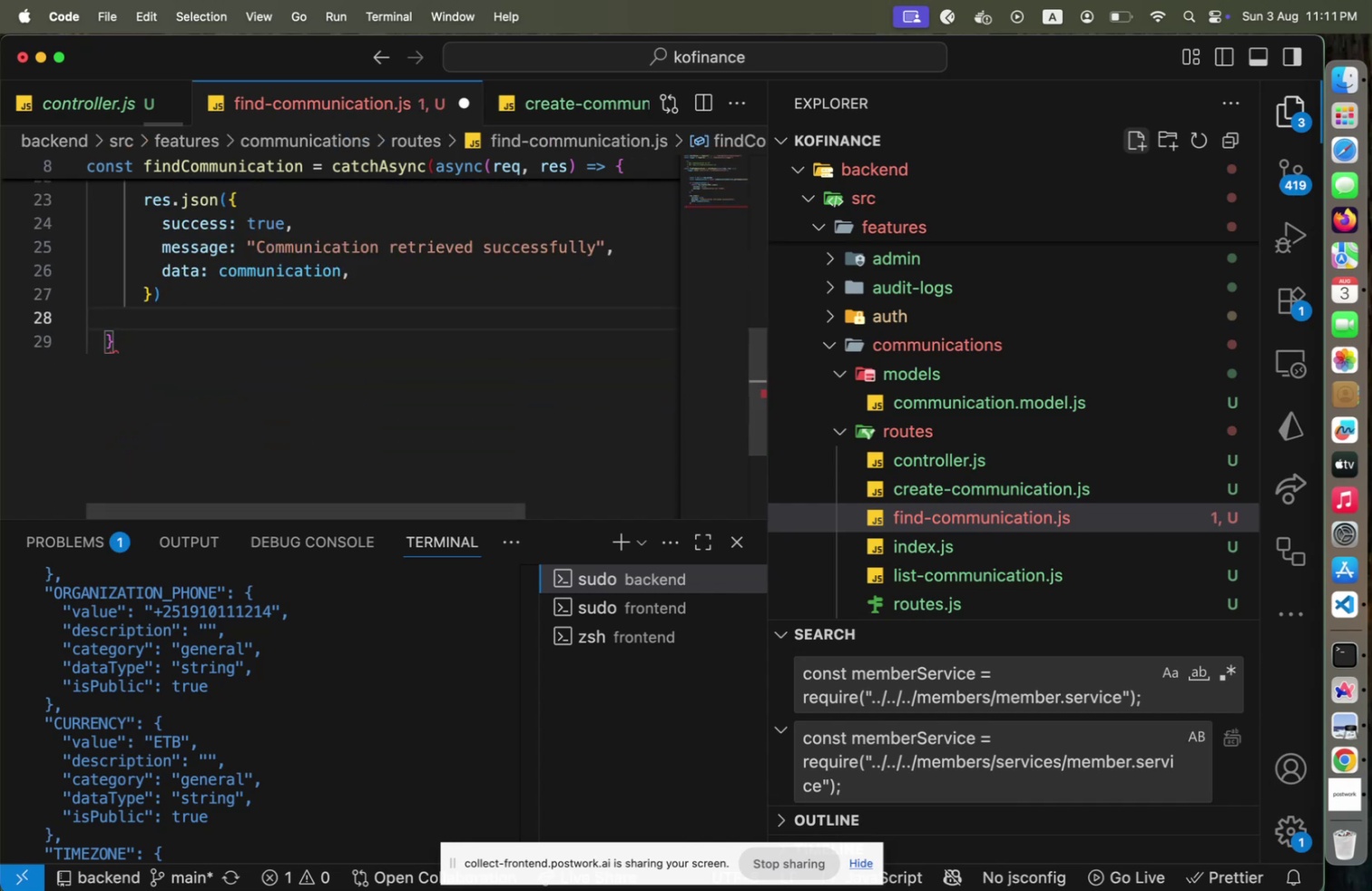 
key(ArrowDown)
 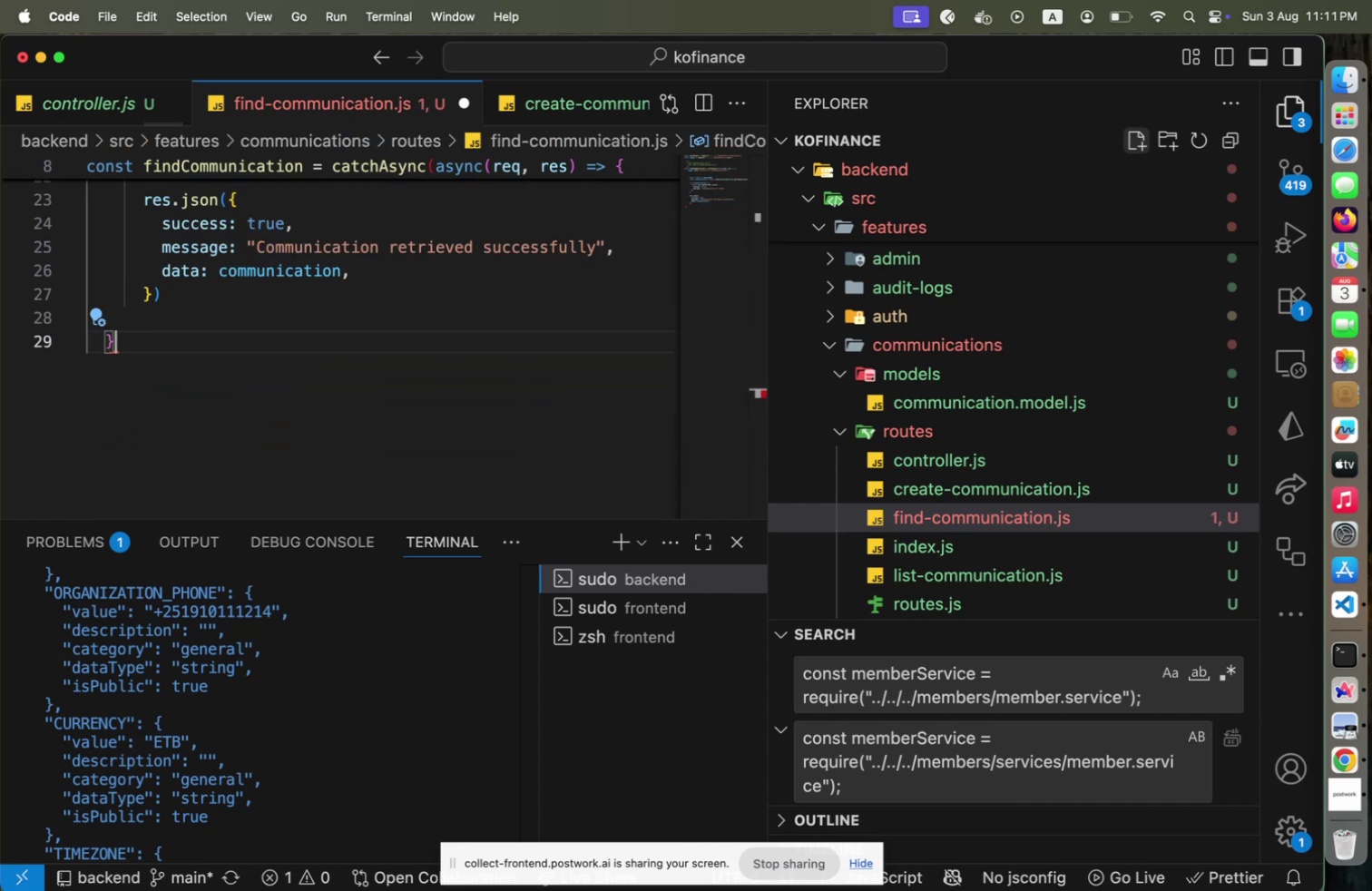 
key(Shift+0)
 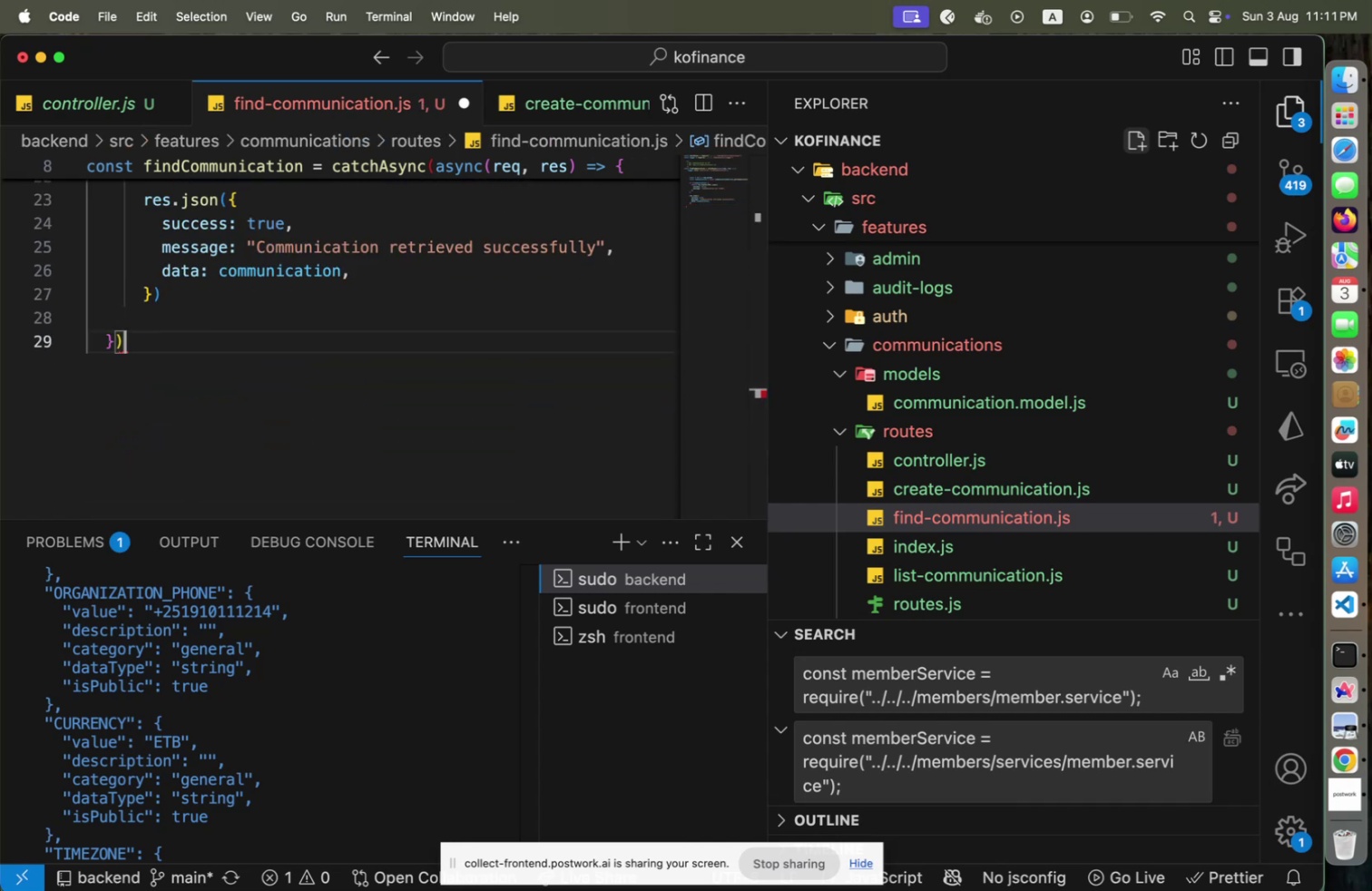 
key(Alt+Shift+OptionLeft)
 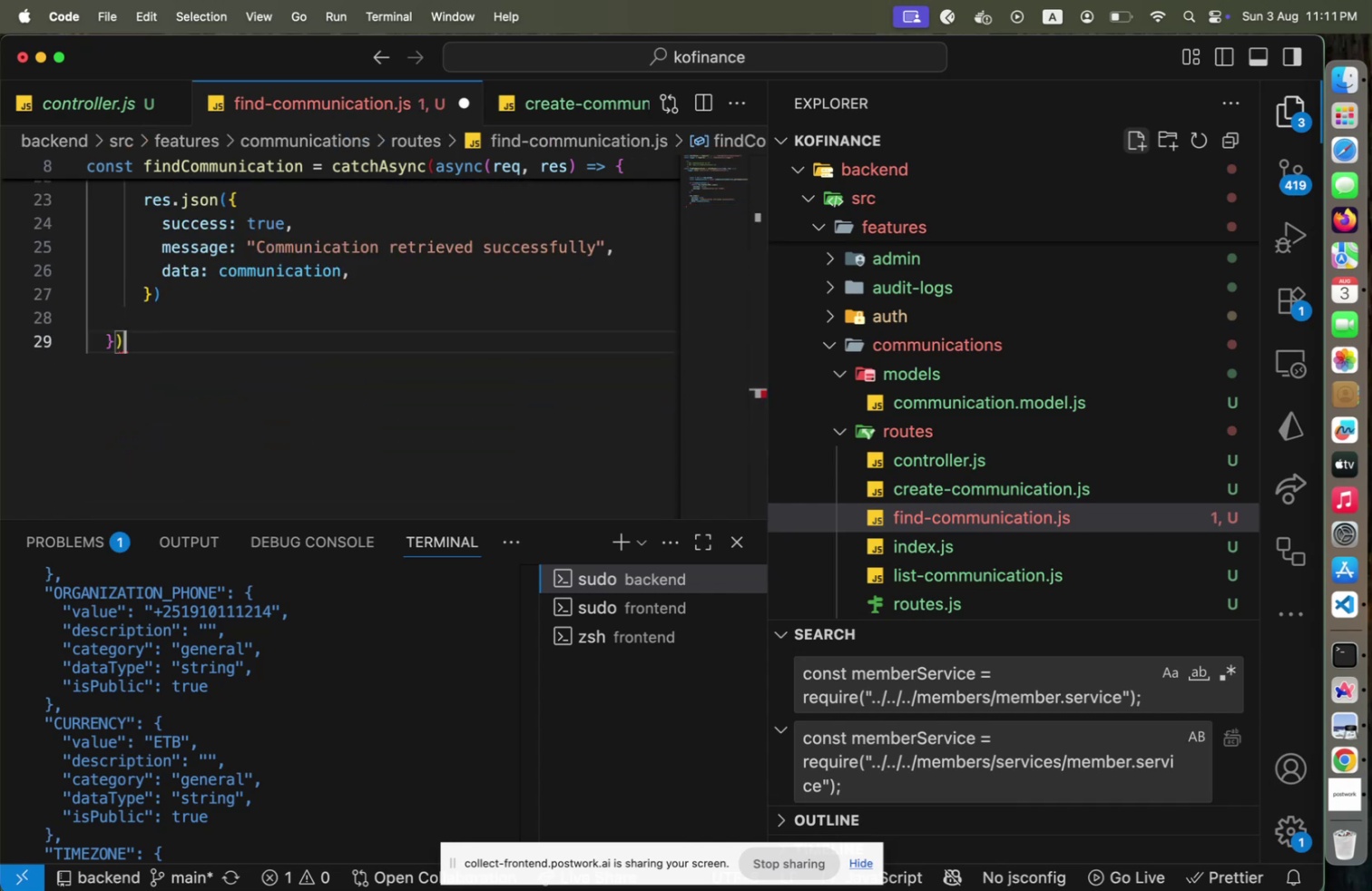 
key(Alt+Shift+F)
 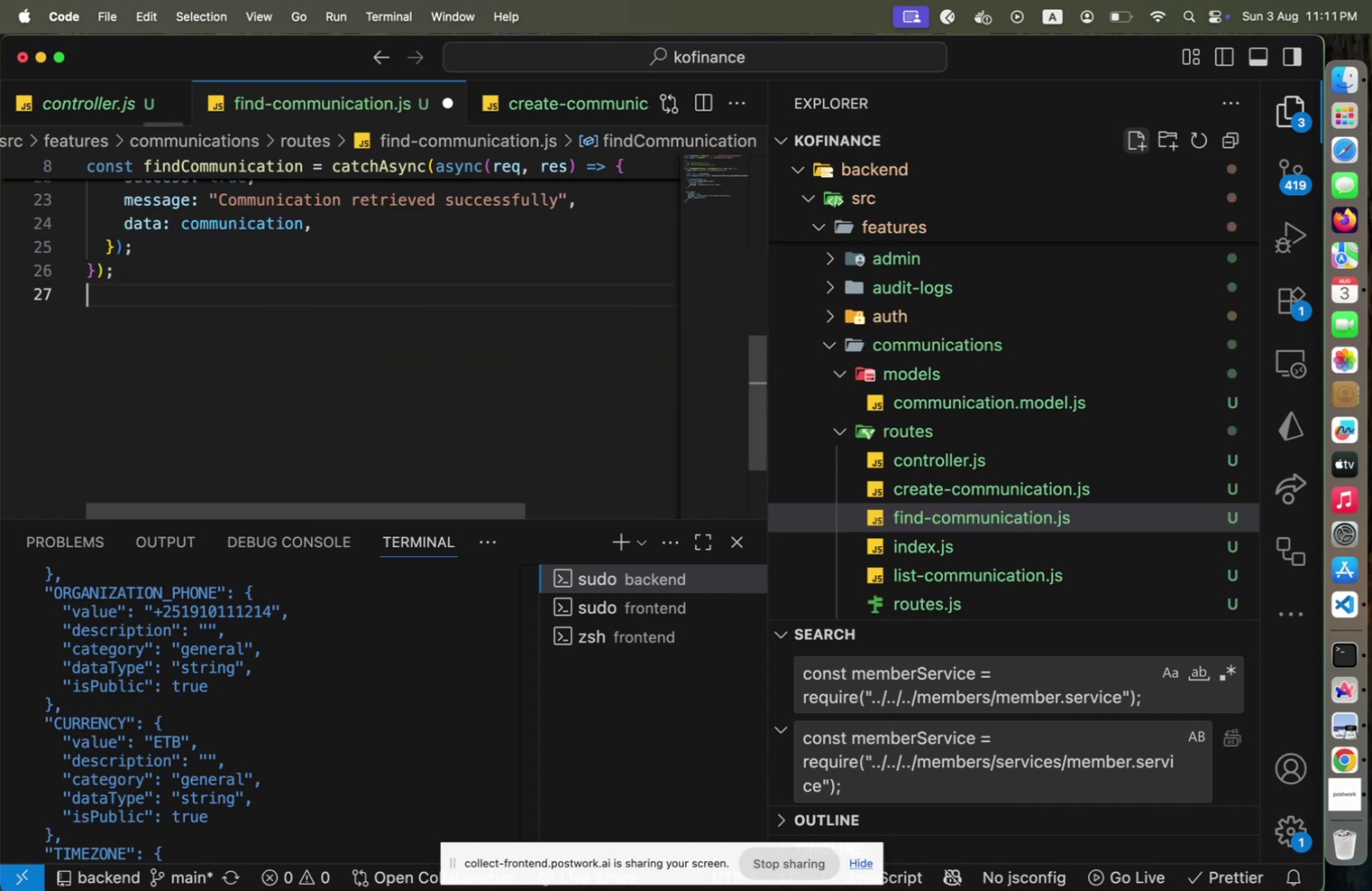 
key(Enter)
 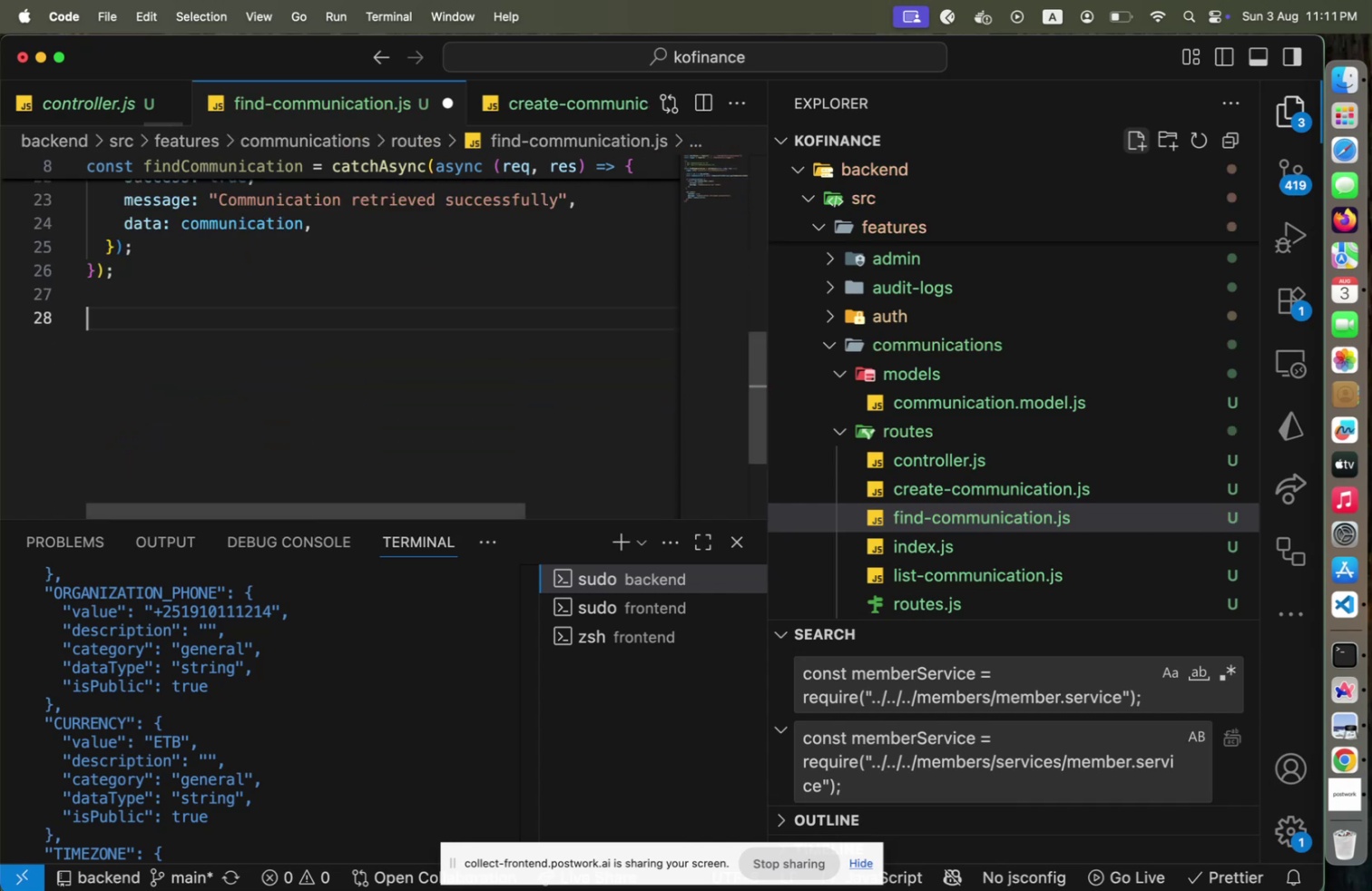 
type(module.ex)
 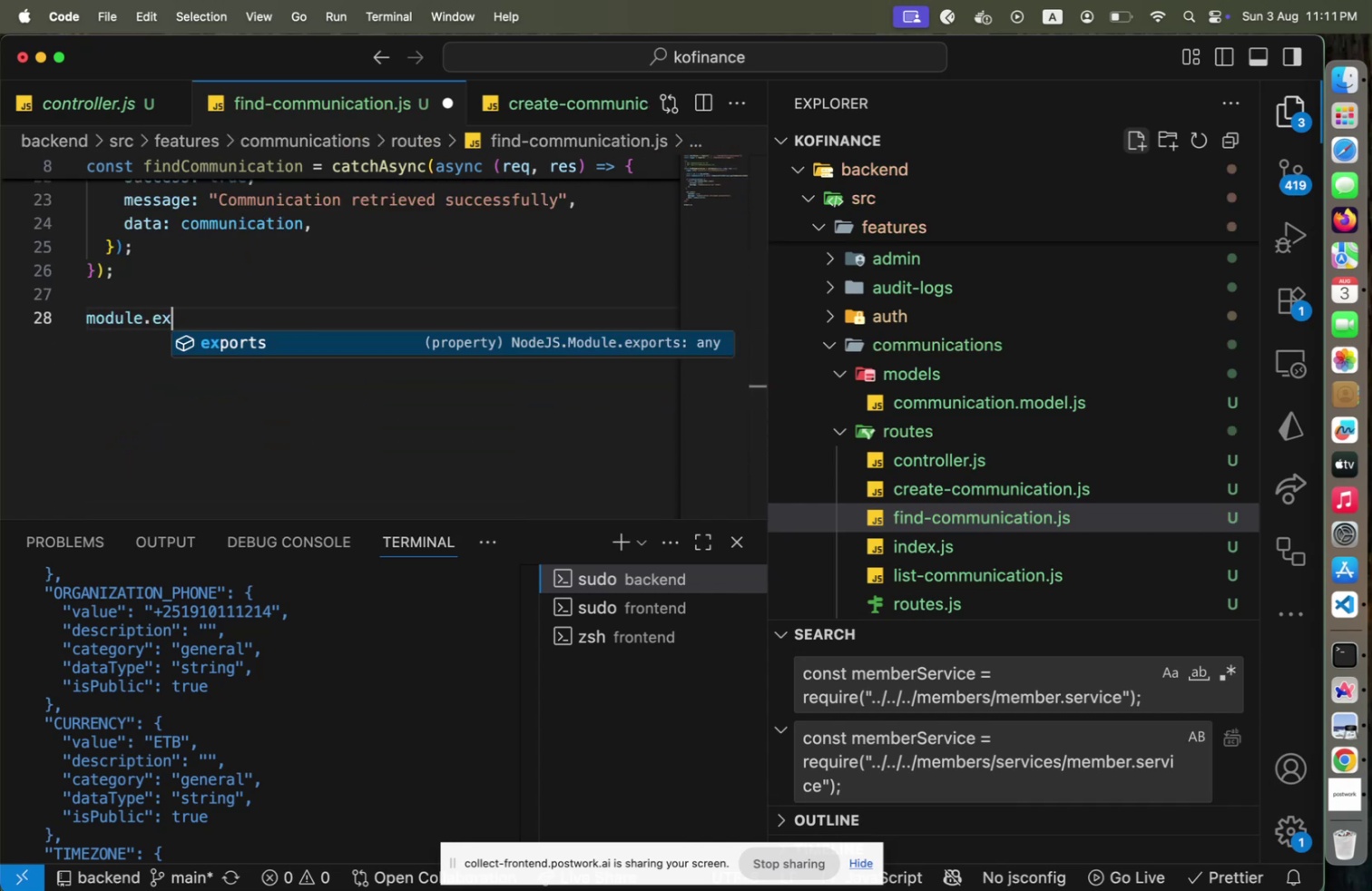 
key(Enter)
 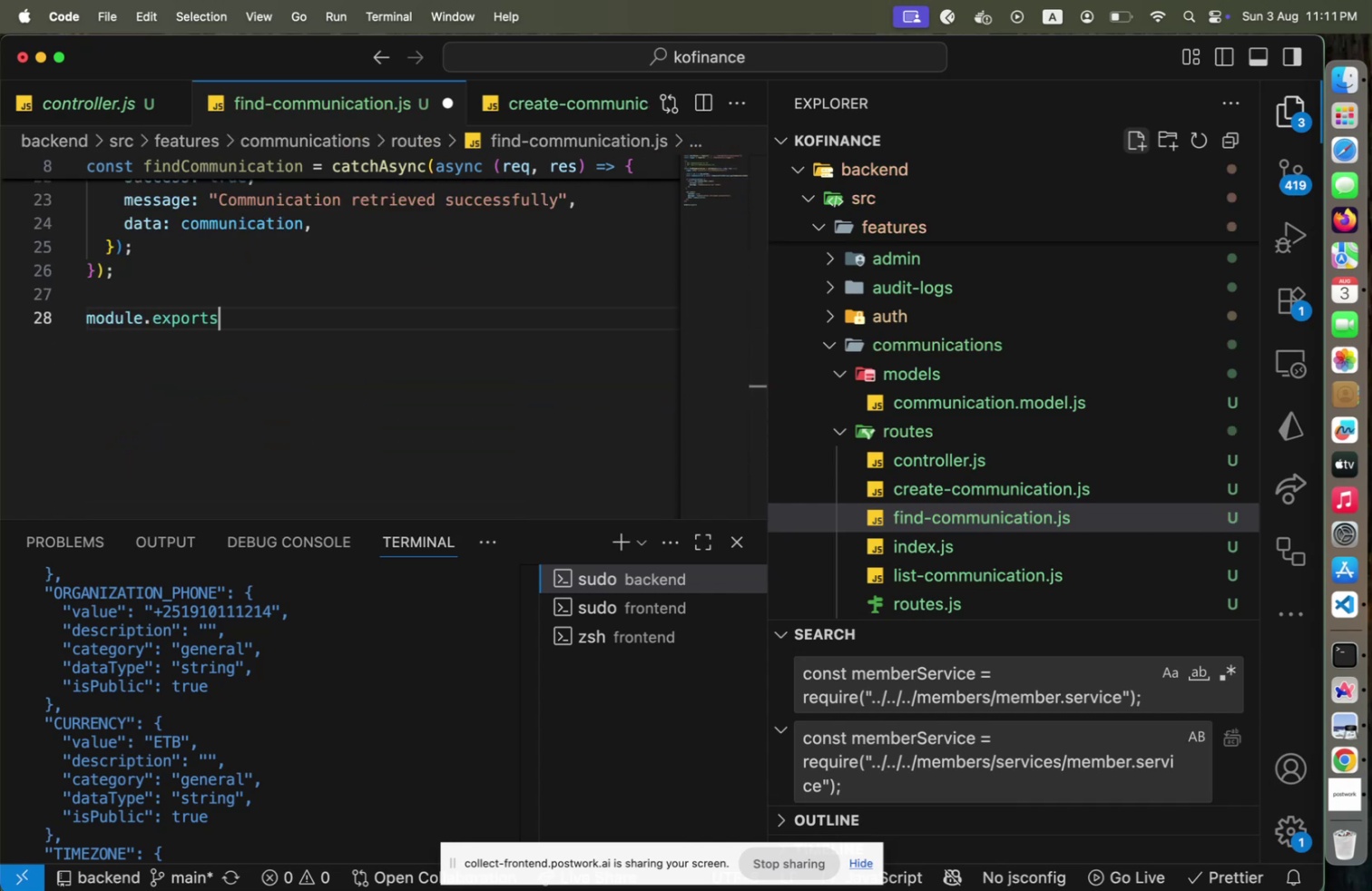 
type( = { findComm)
 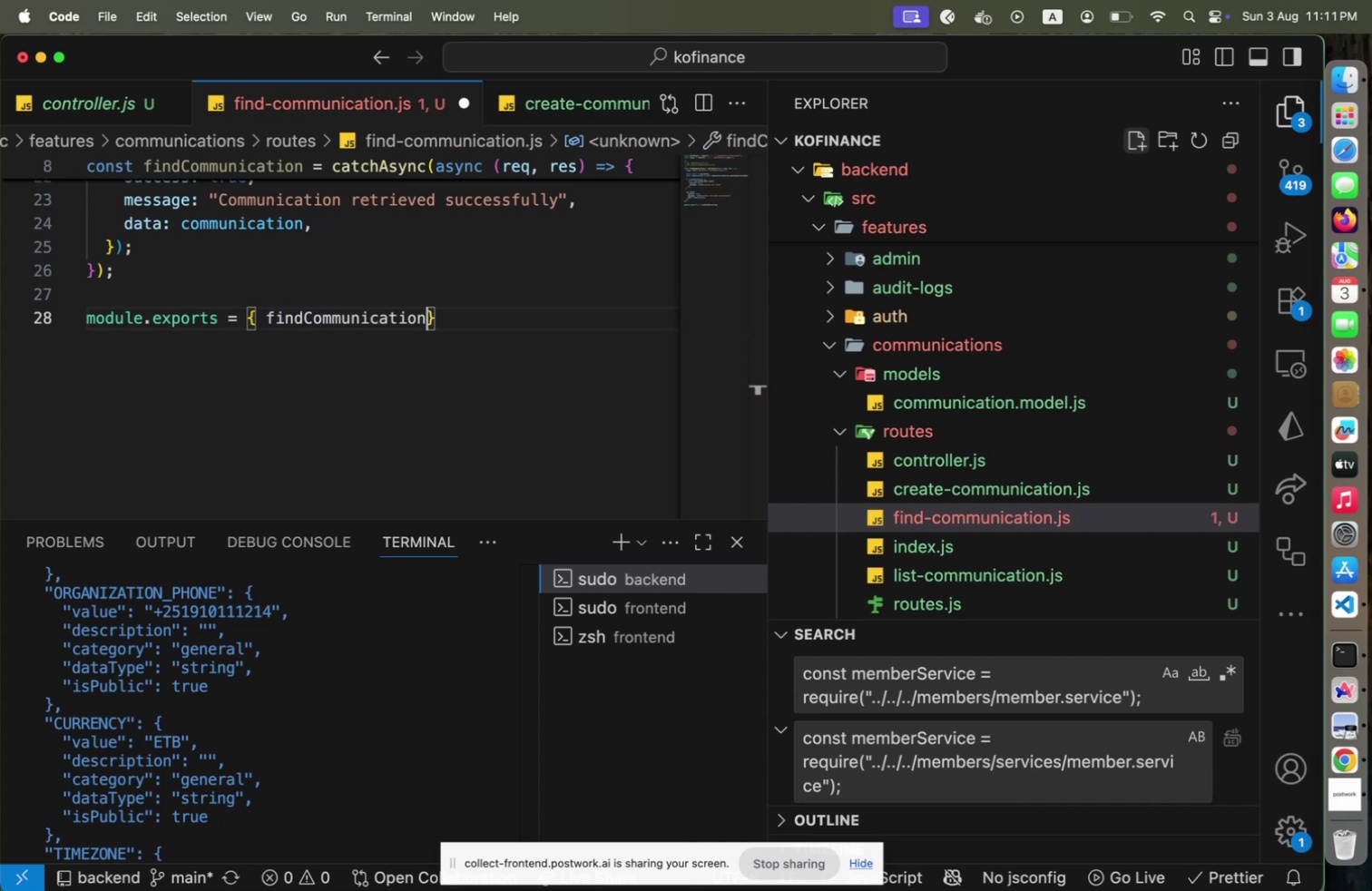 
 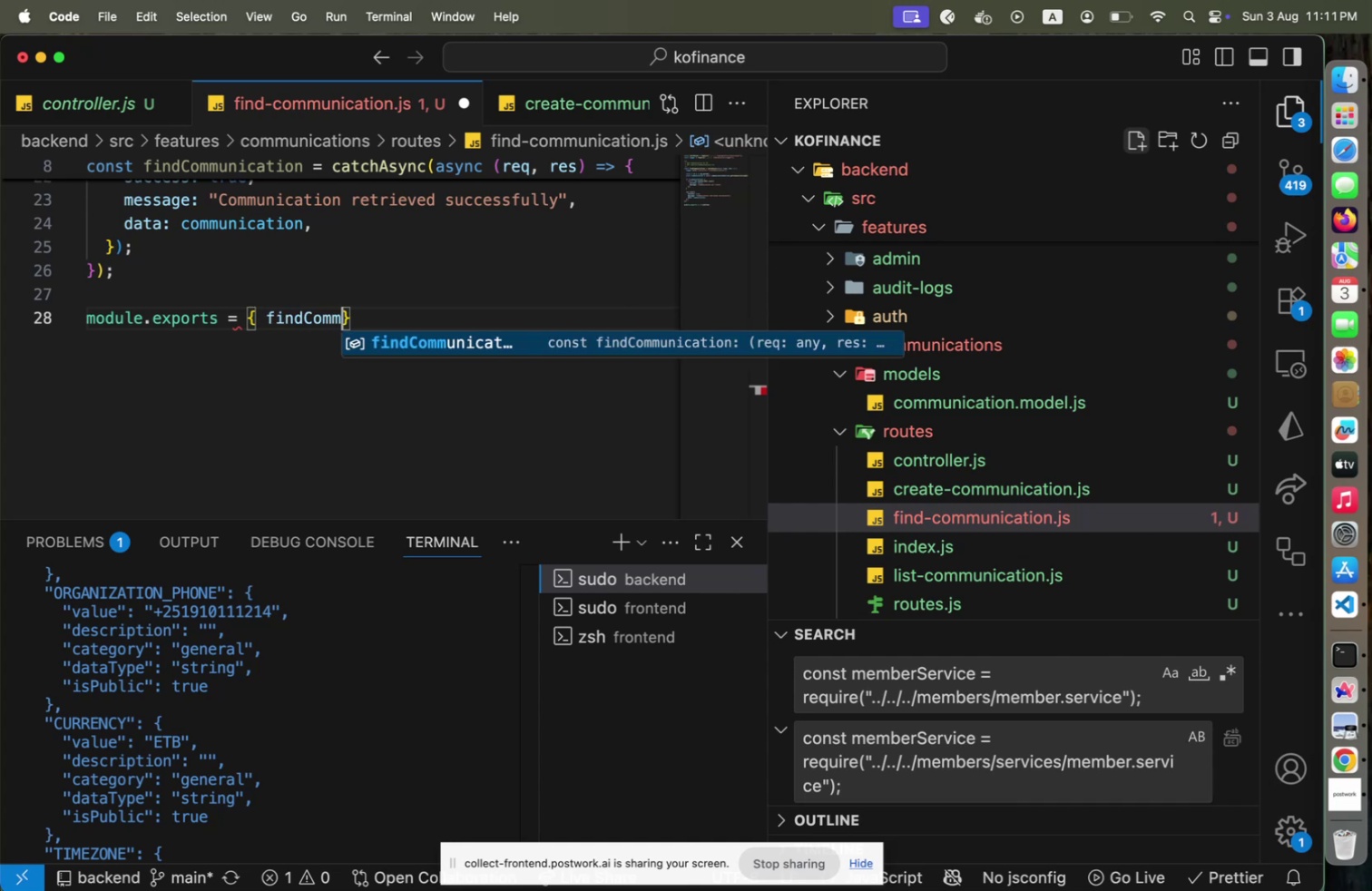 
key(Enter)
 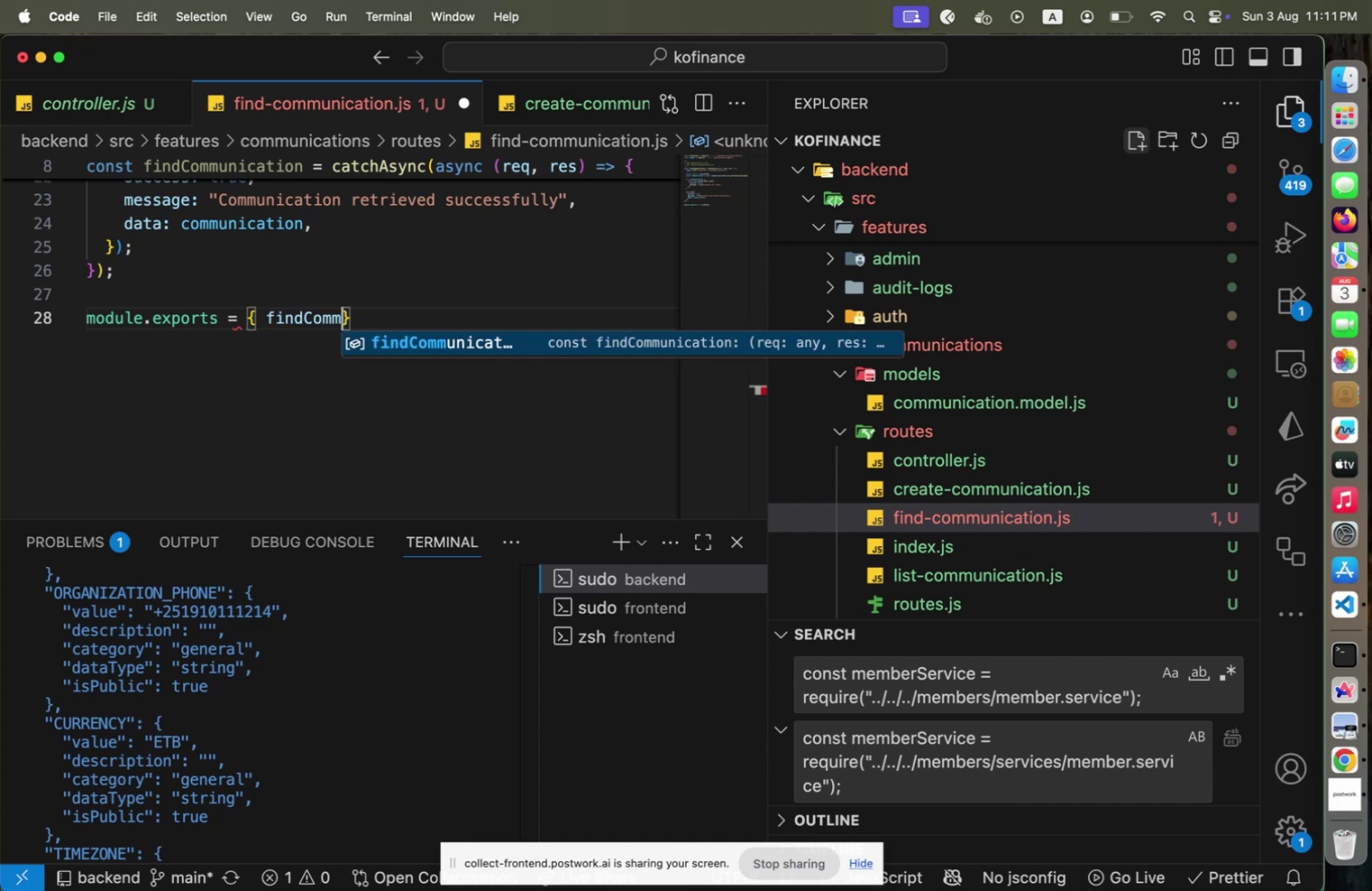 
key(Space)
 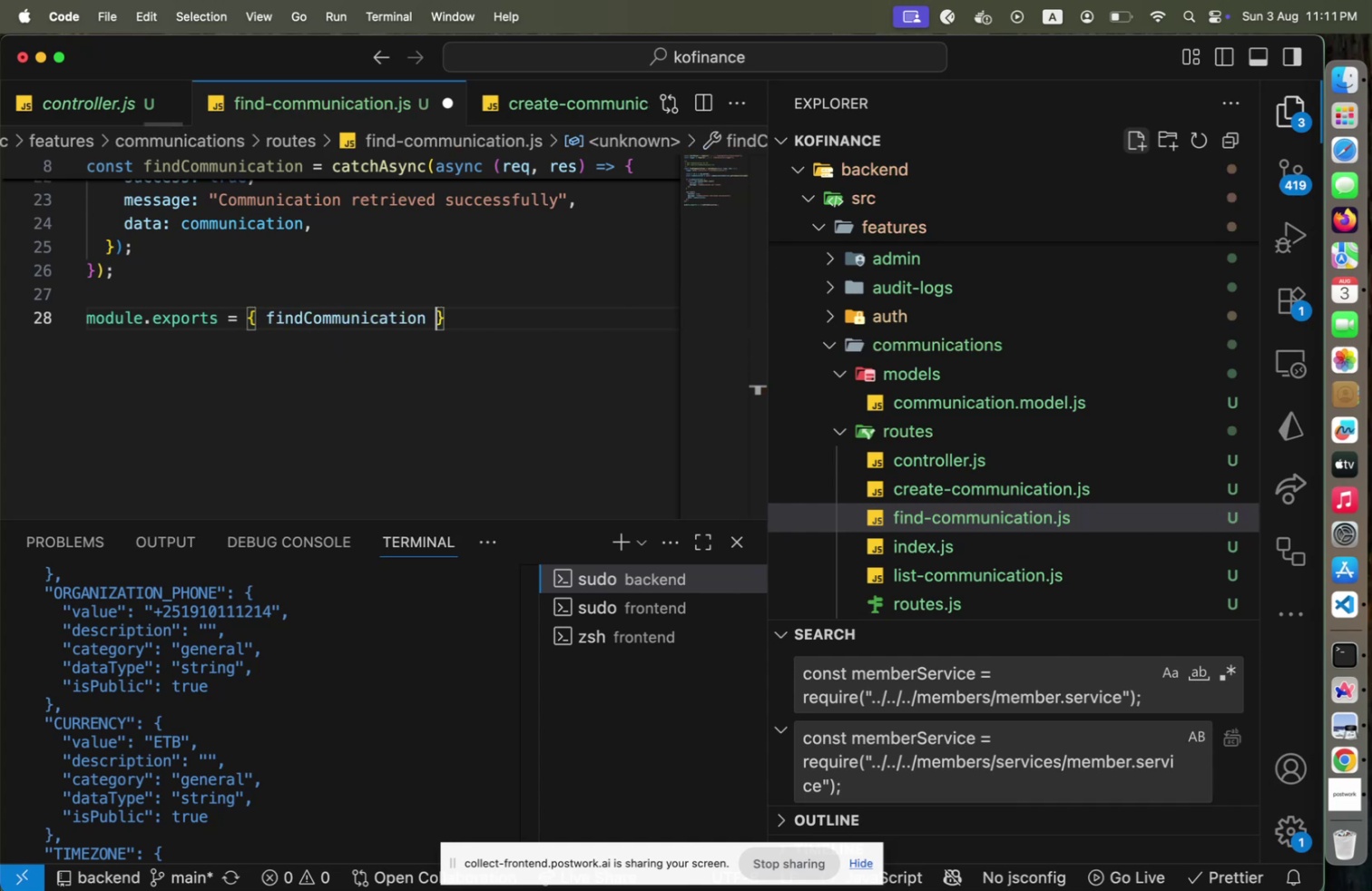 
key(Alt+Shift+OptionLeft)
 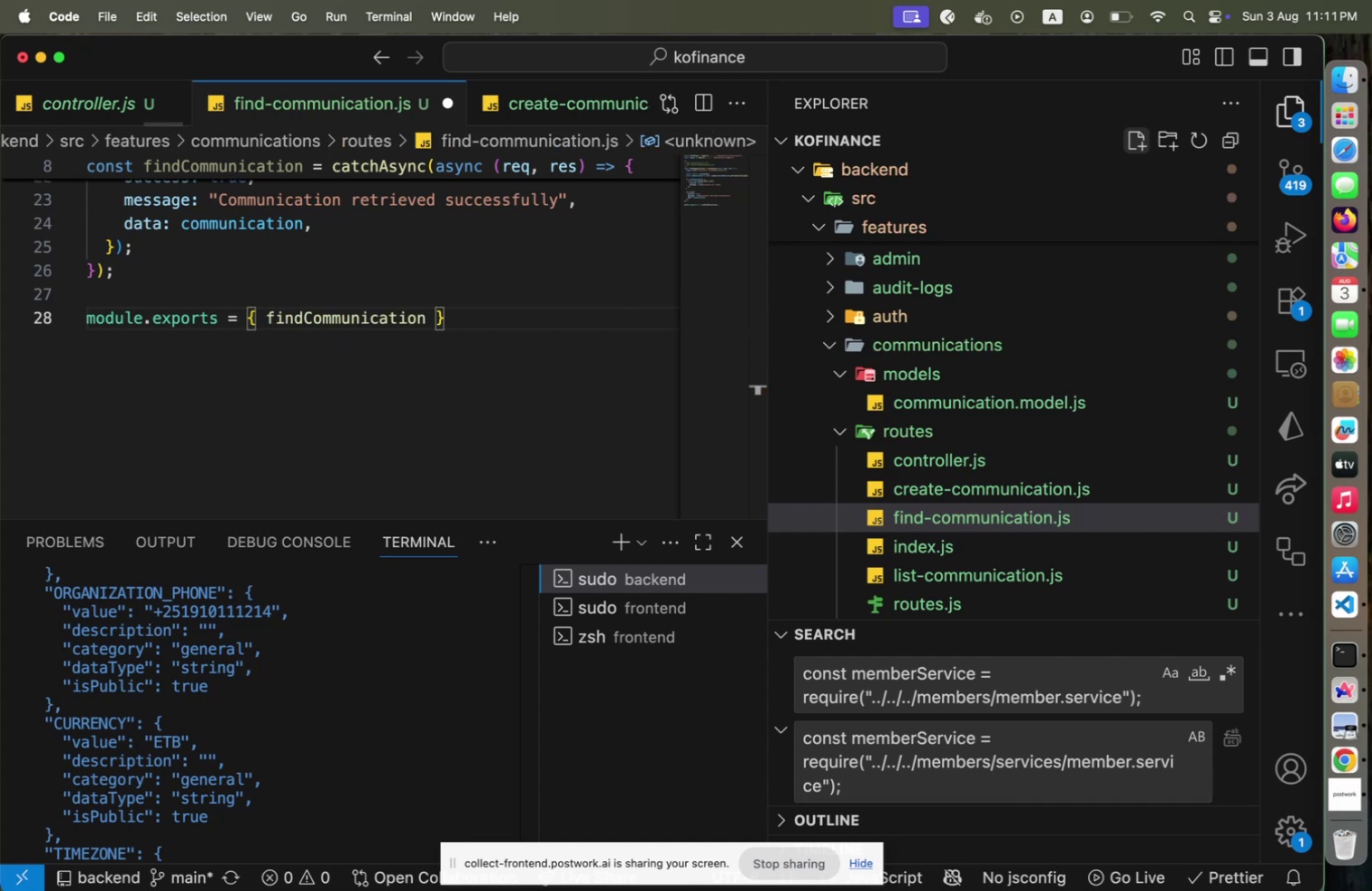 
key(Alt+Shift+F)
 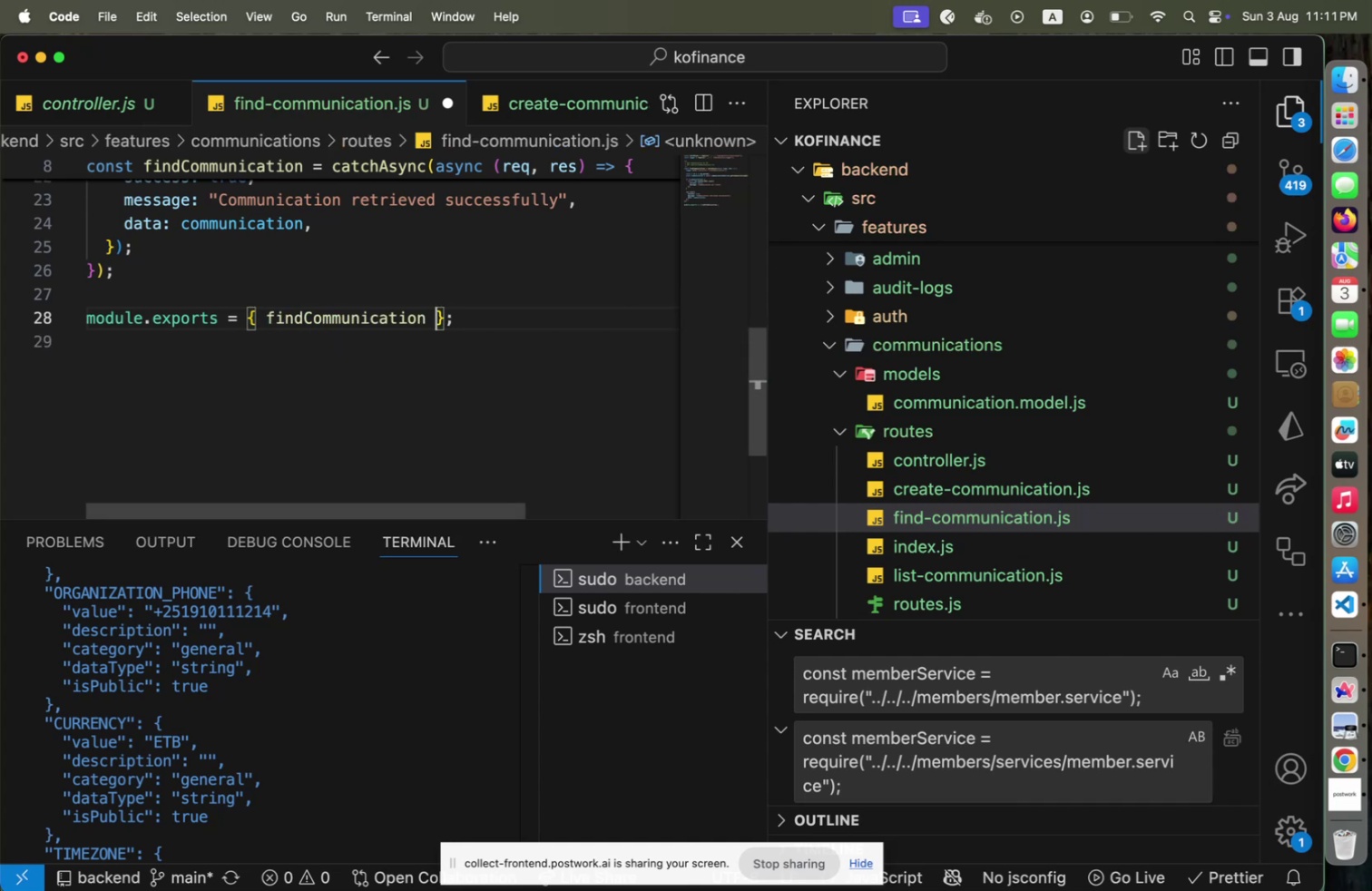 
scroll: coordinate [305, 342], scroll_direction: up, amount: 12.0
 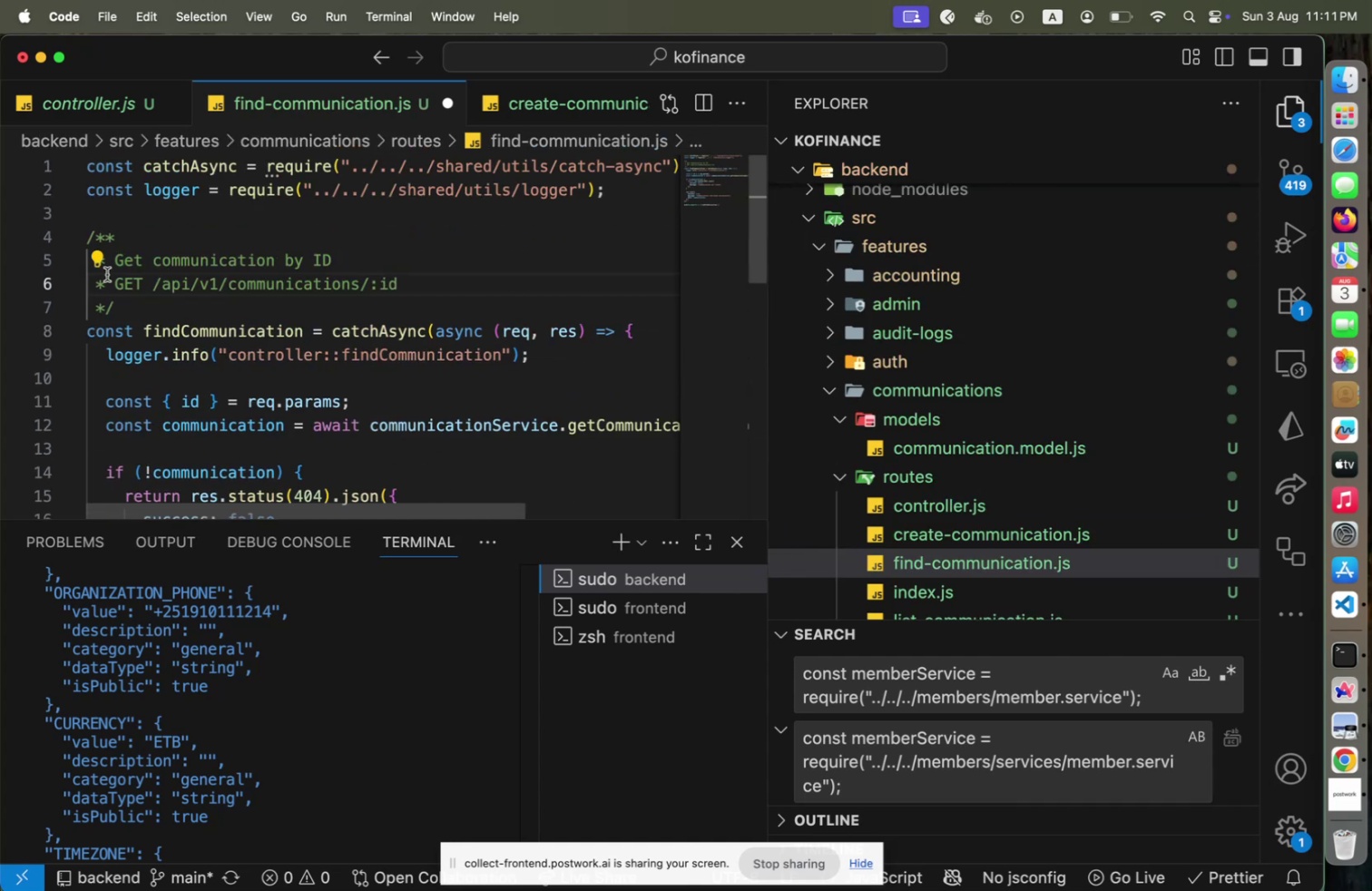 
key(Home)
 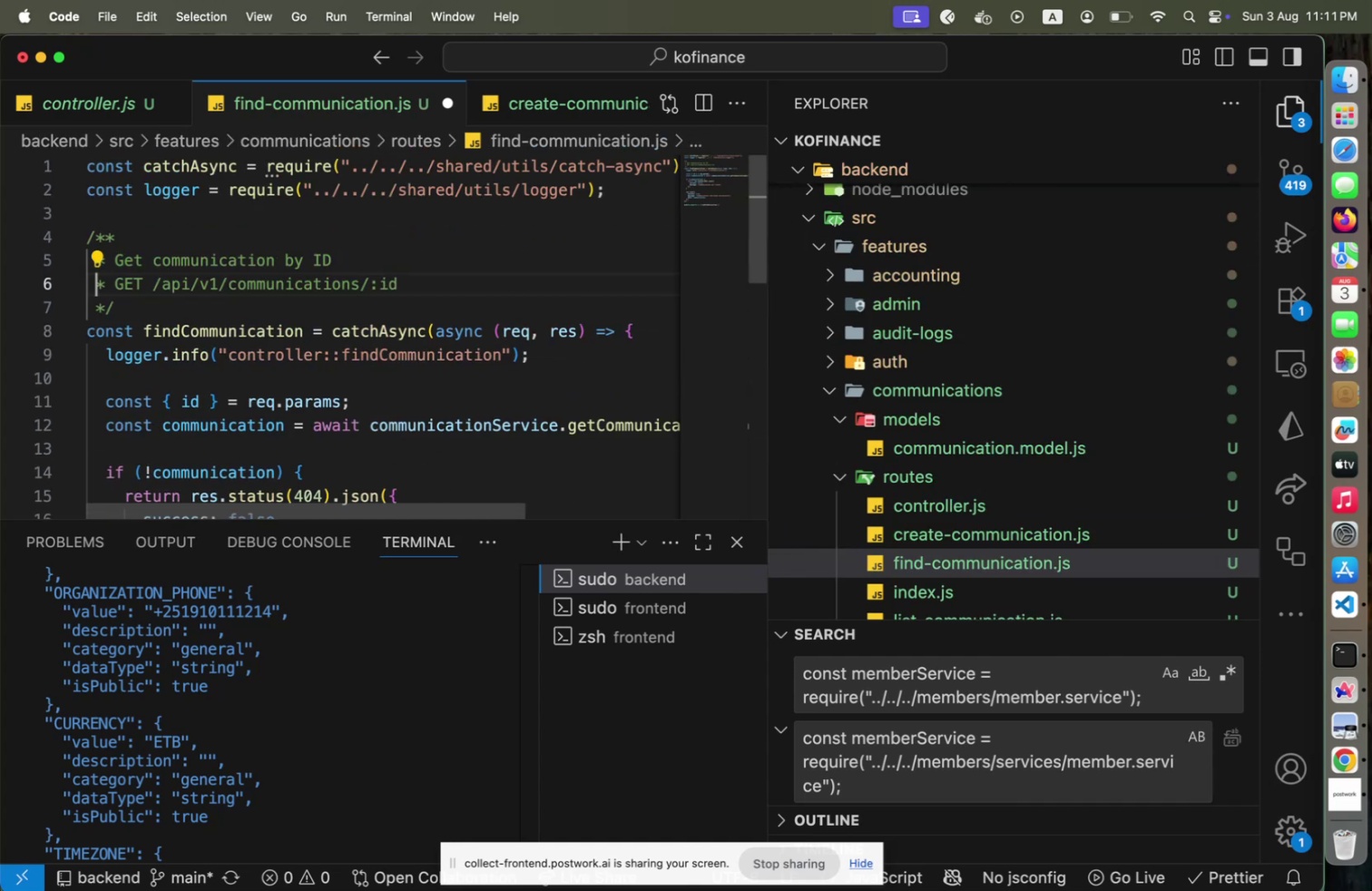 
key(Home)
 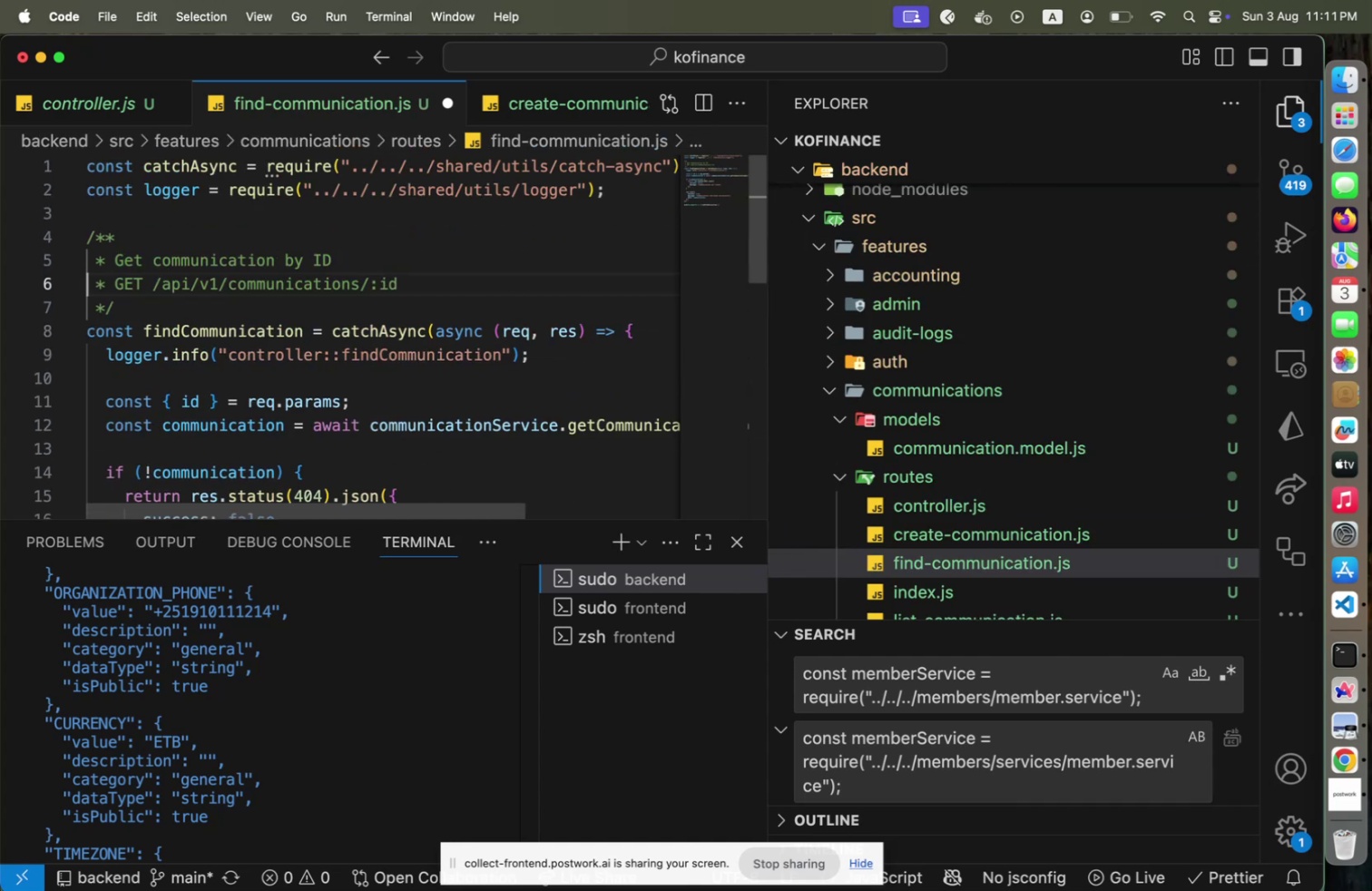 
key(Shift+ShiftLeft)
 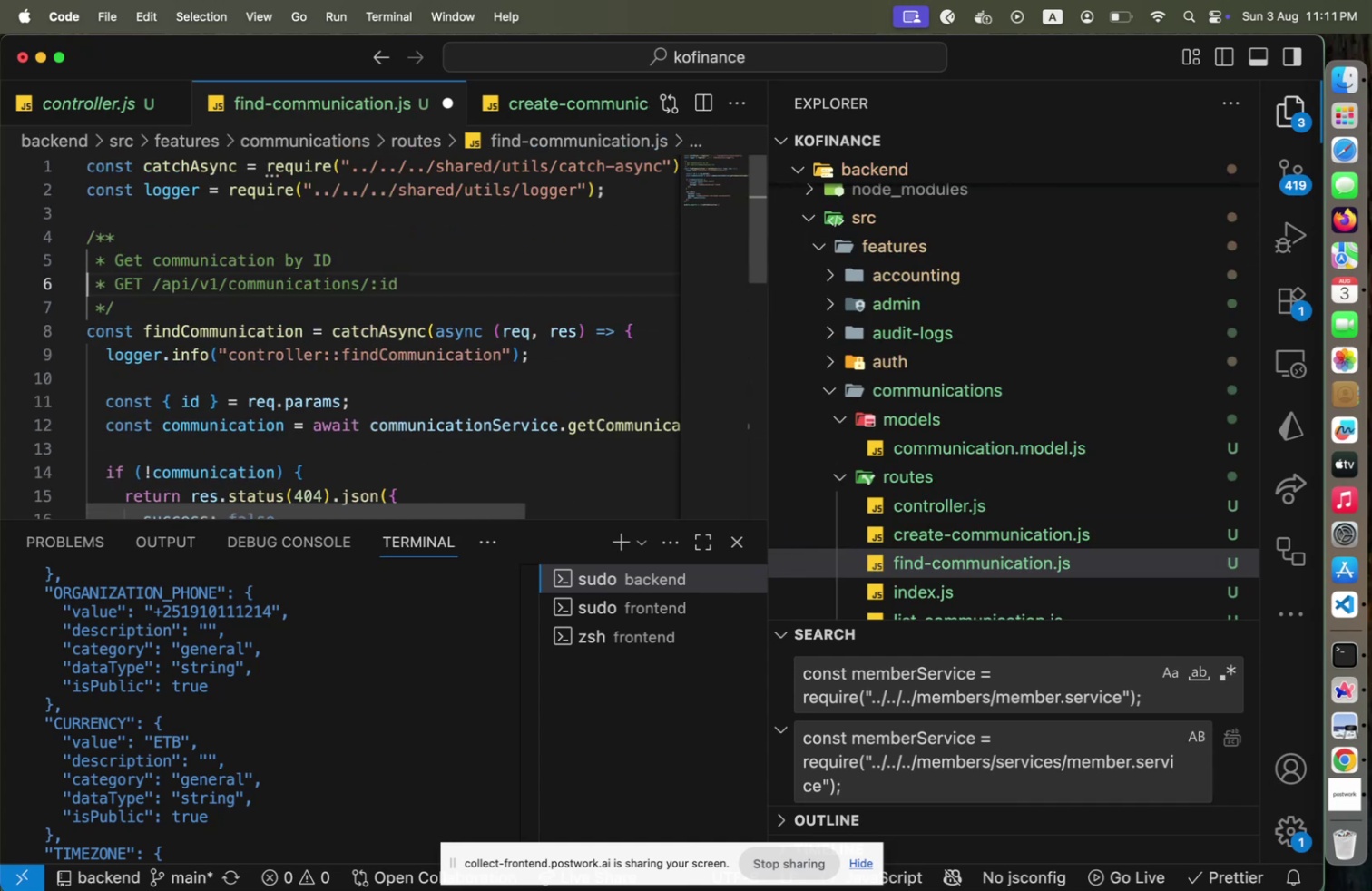 
key(Shift+End)
 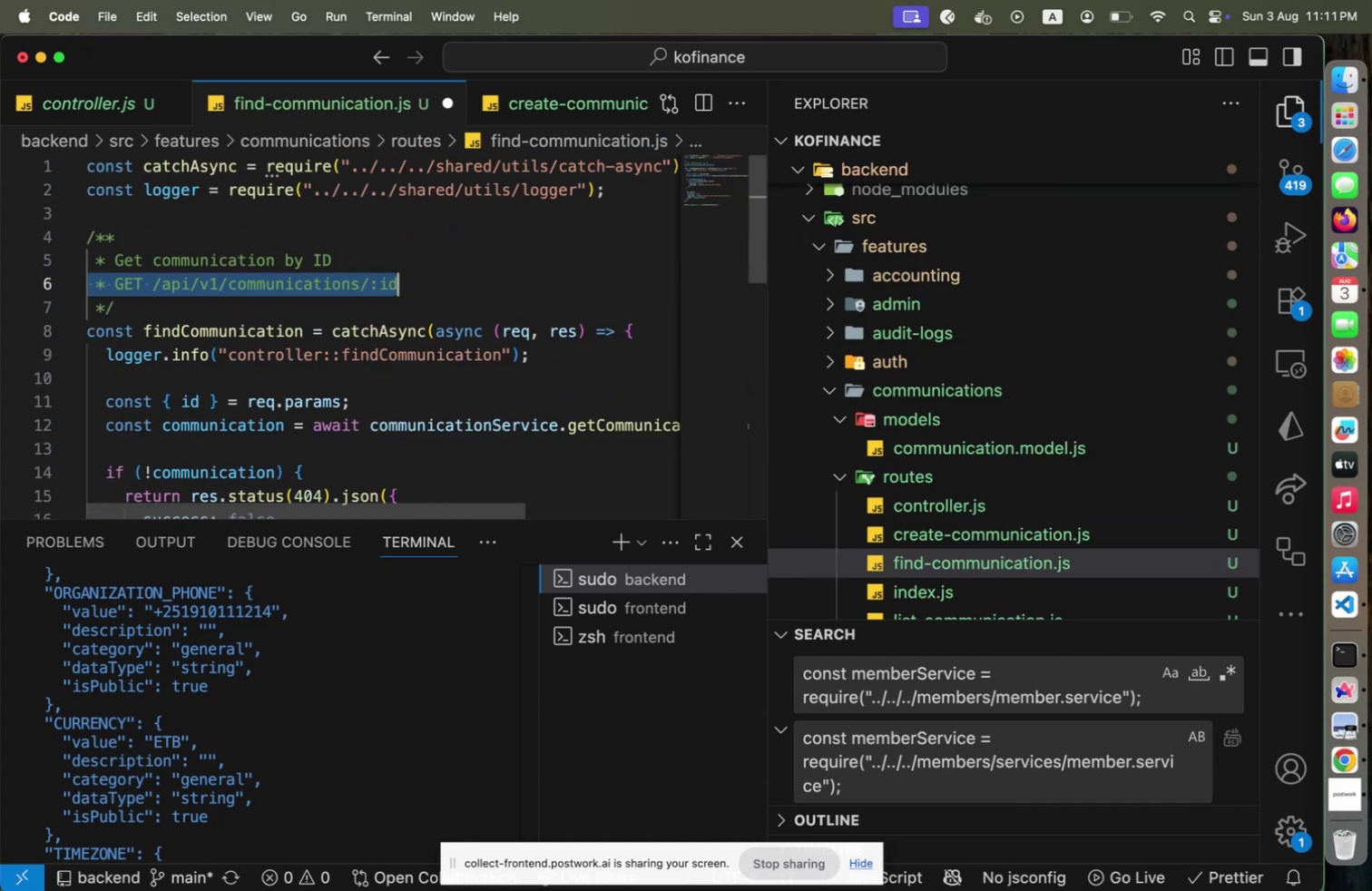 
key(Backspace)
 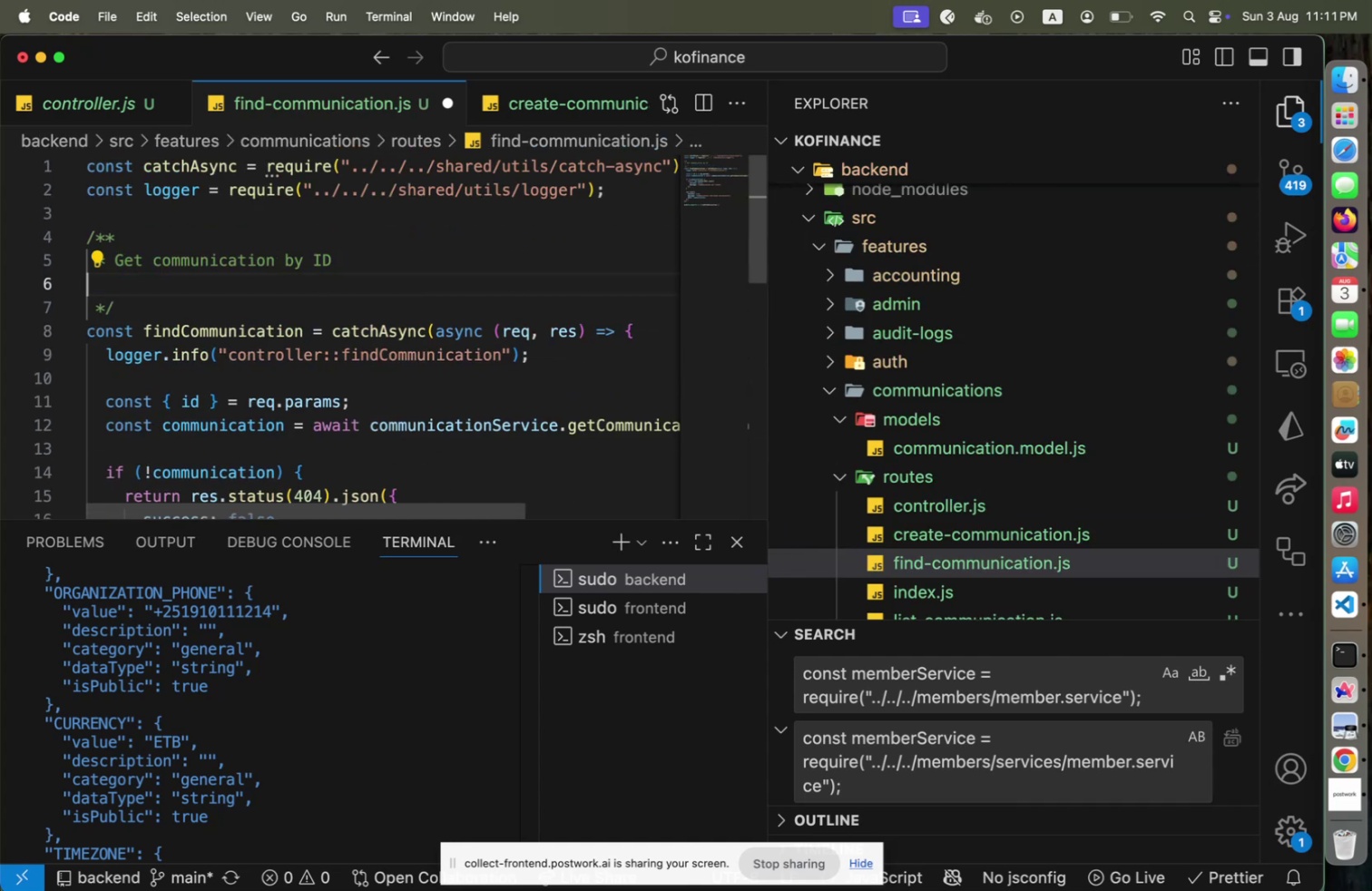 
key(Backspace)
 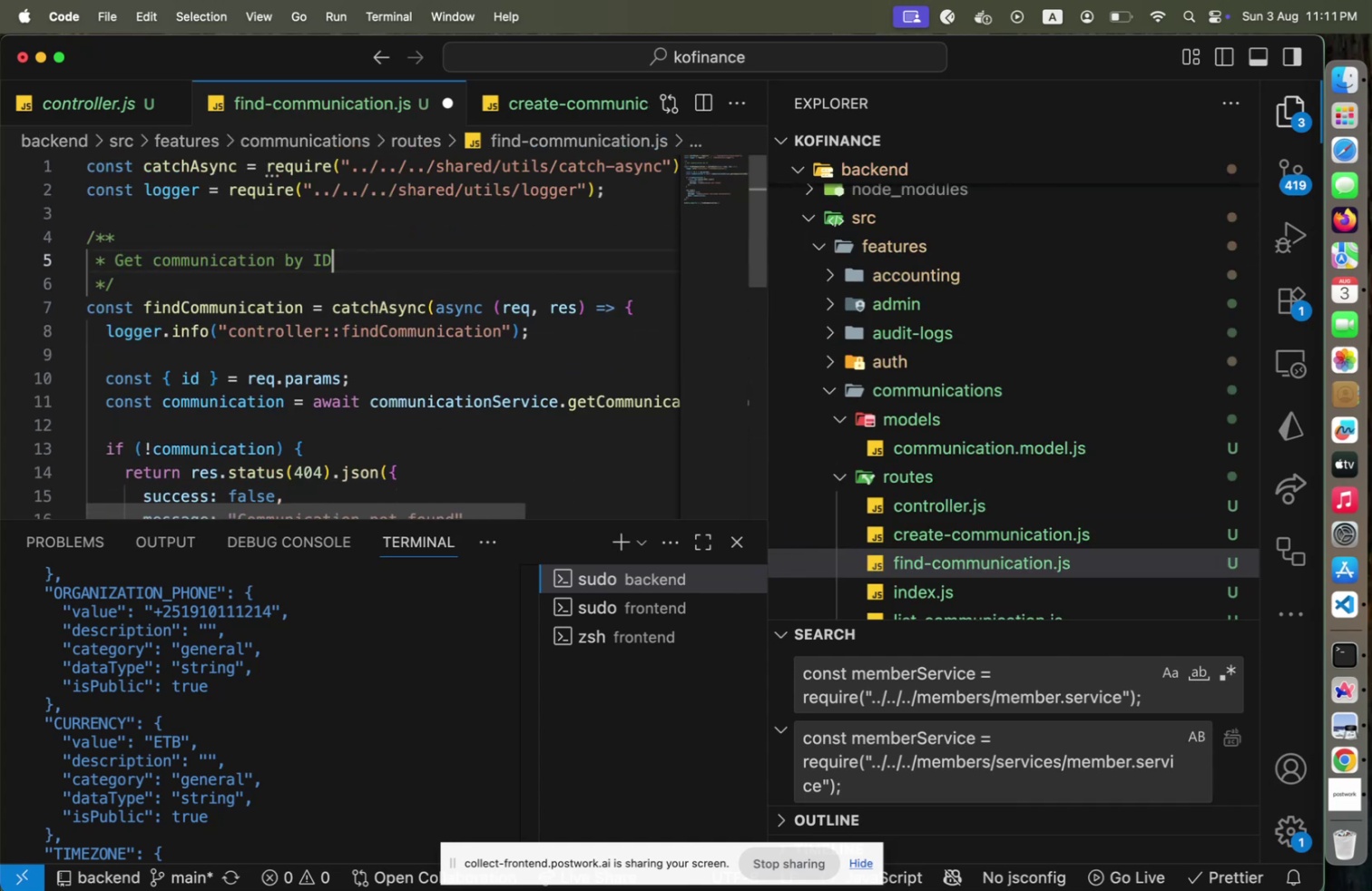 
hold_key(key=ArrowDown, duration=0.84)
 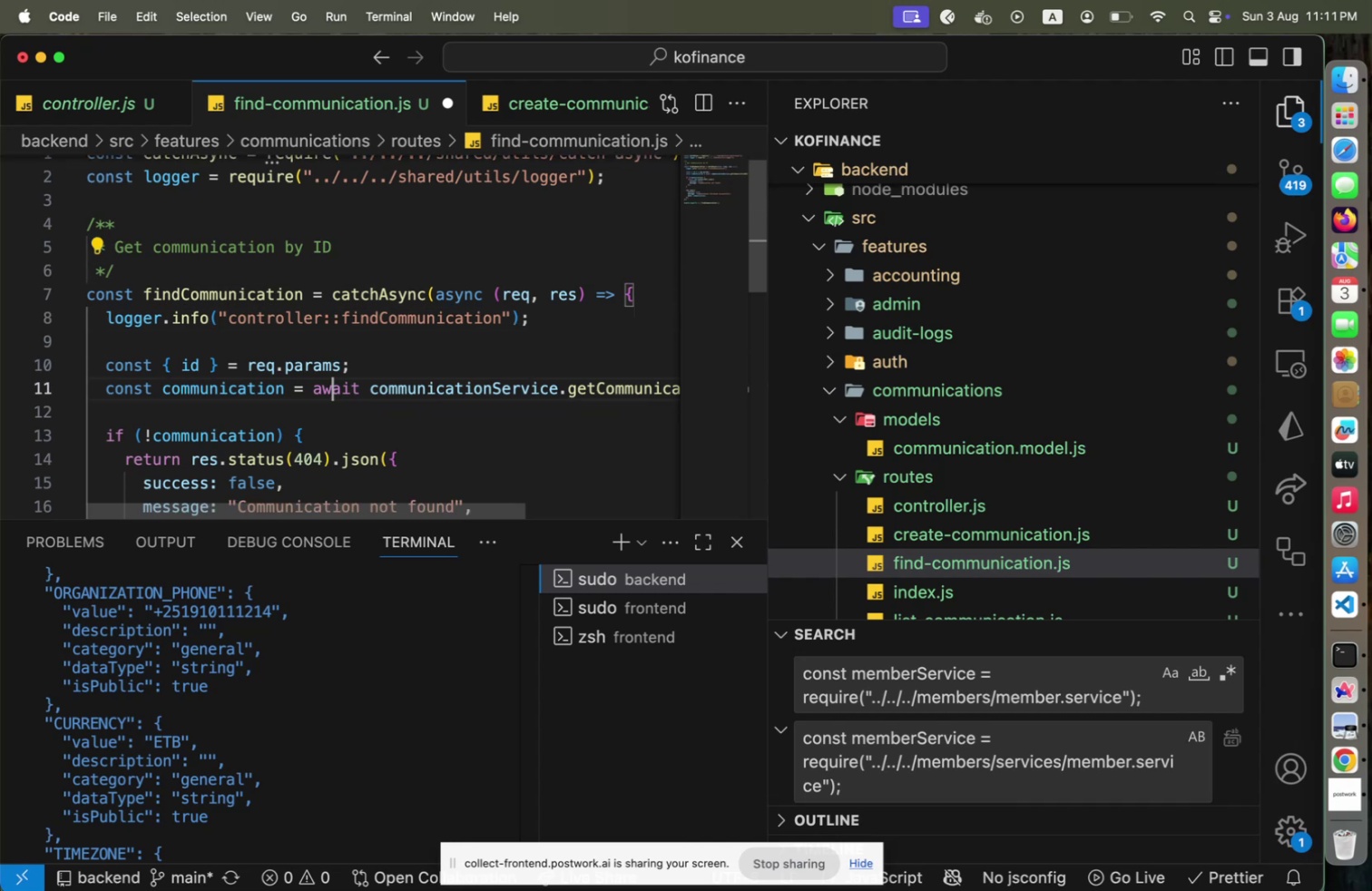 
hold_key(key=ArrowLeft, duration=1.4)
 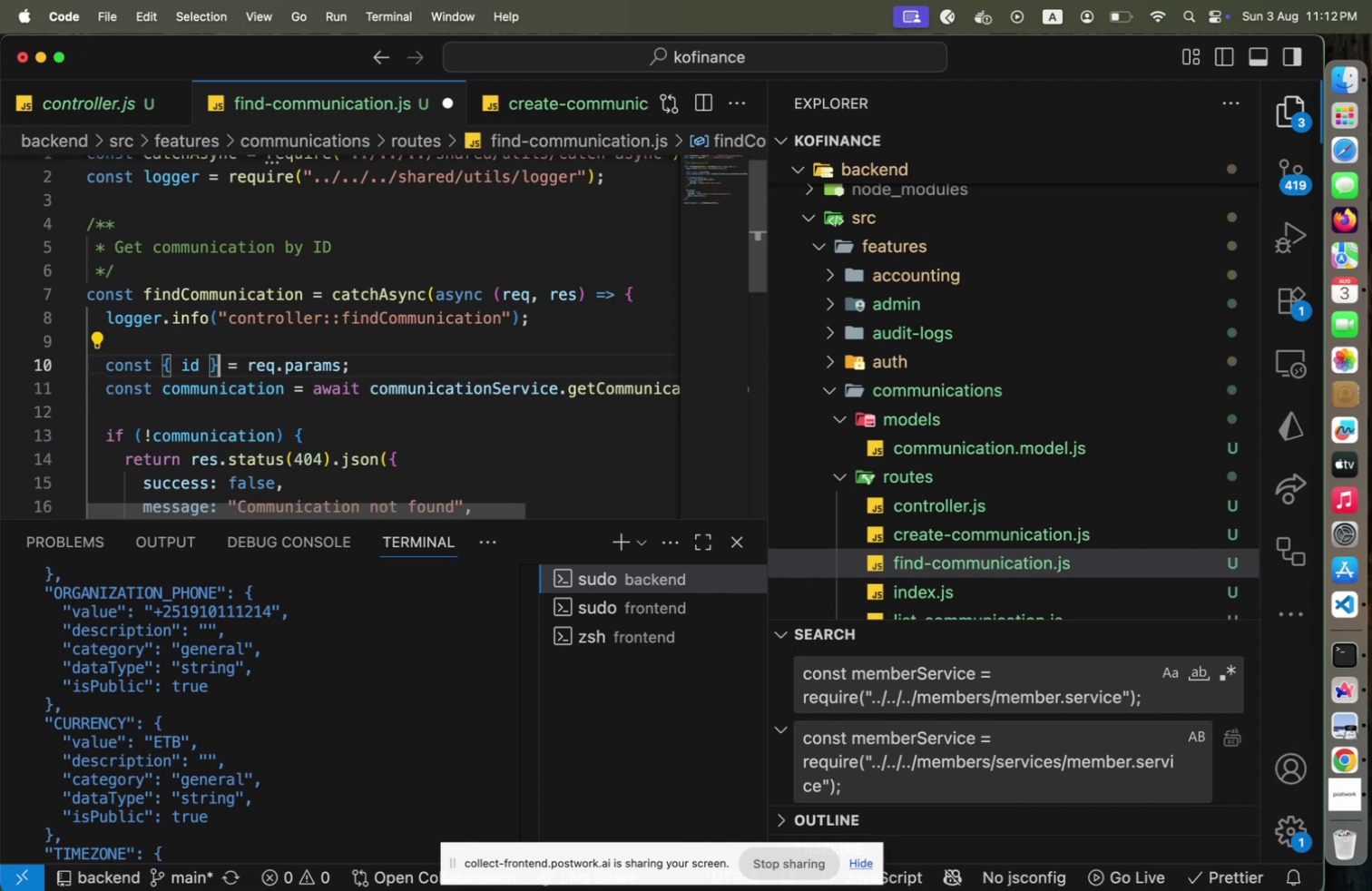 
key(ArrowUp)
 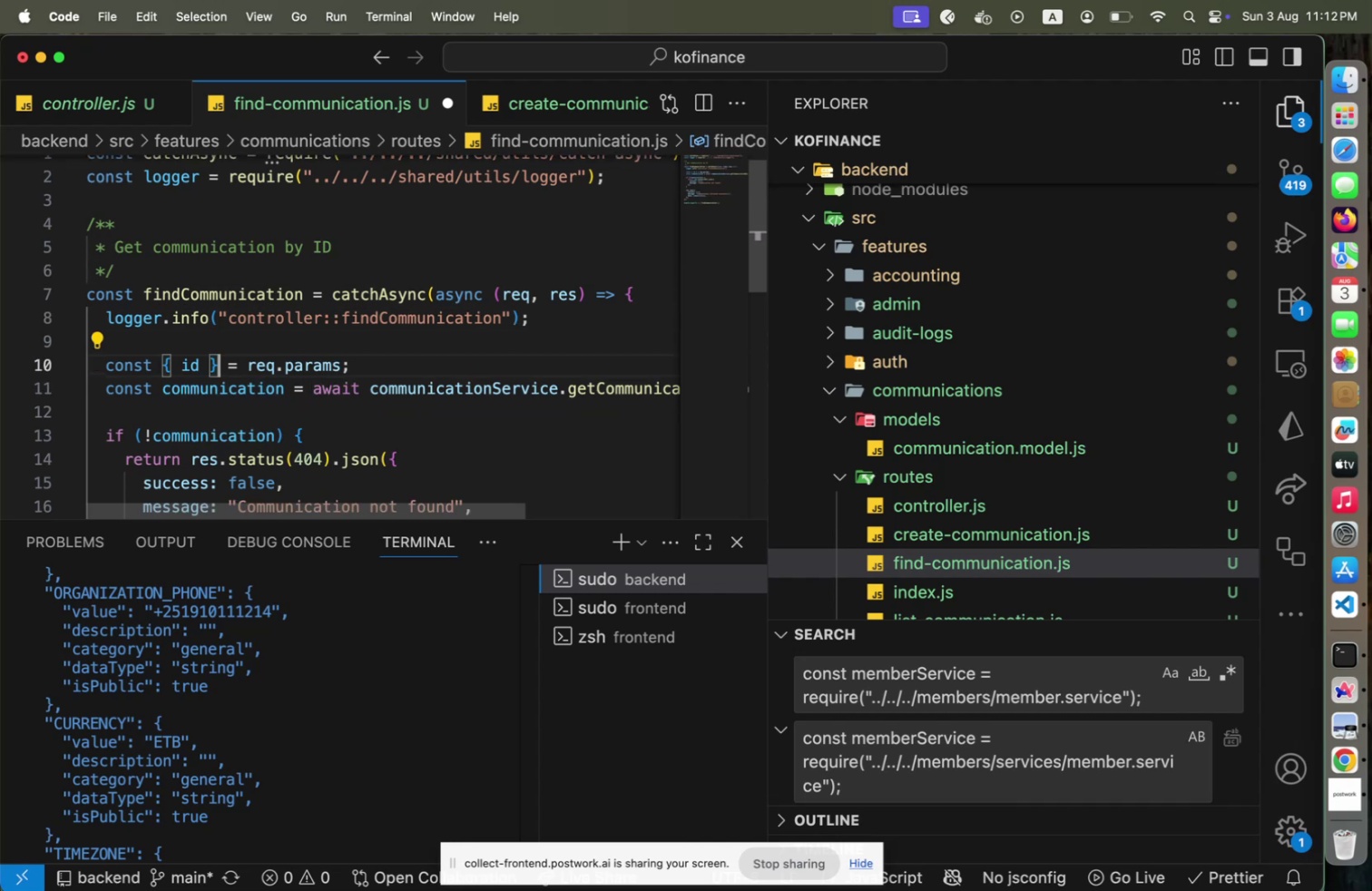 
key(ArrowRight)
 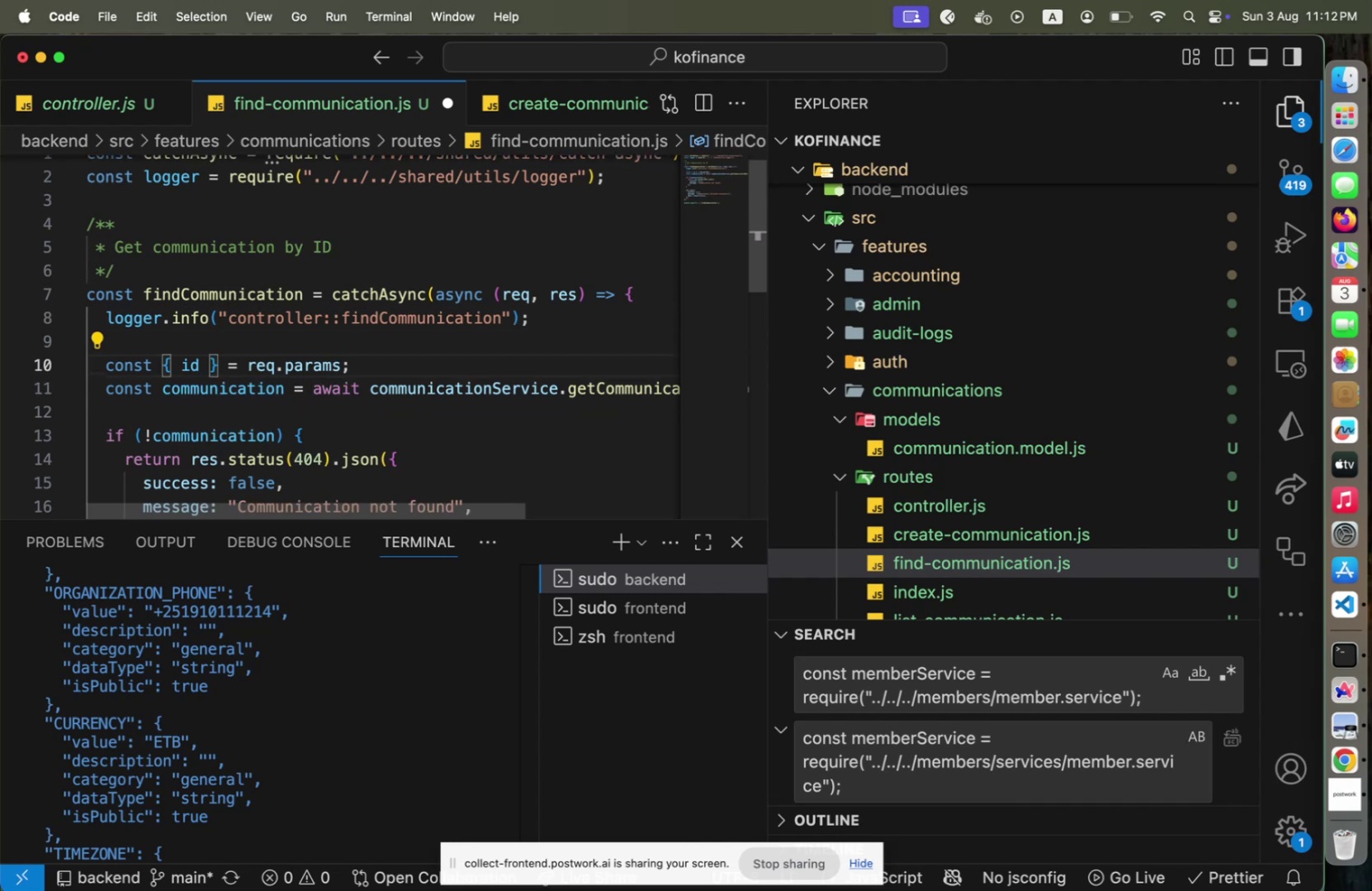 
key(Shift+ArrowLeft)
 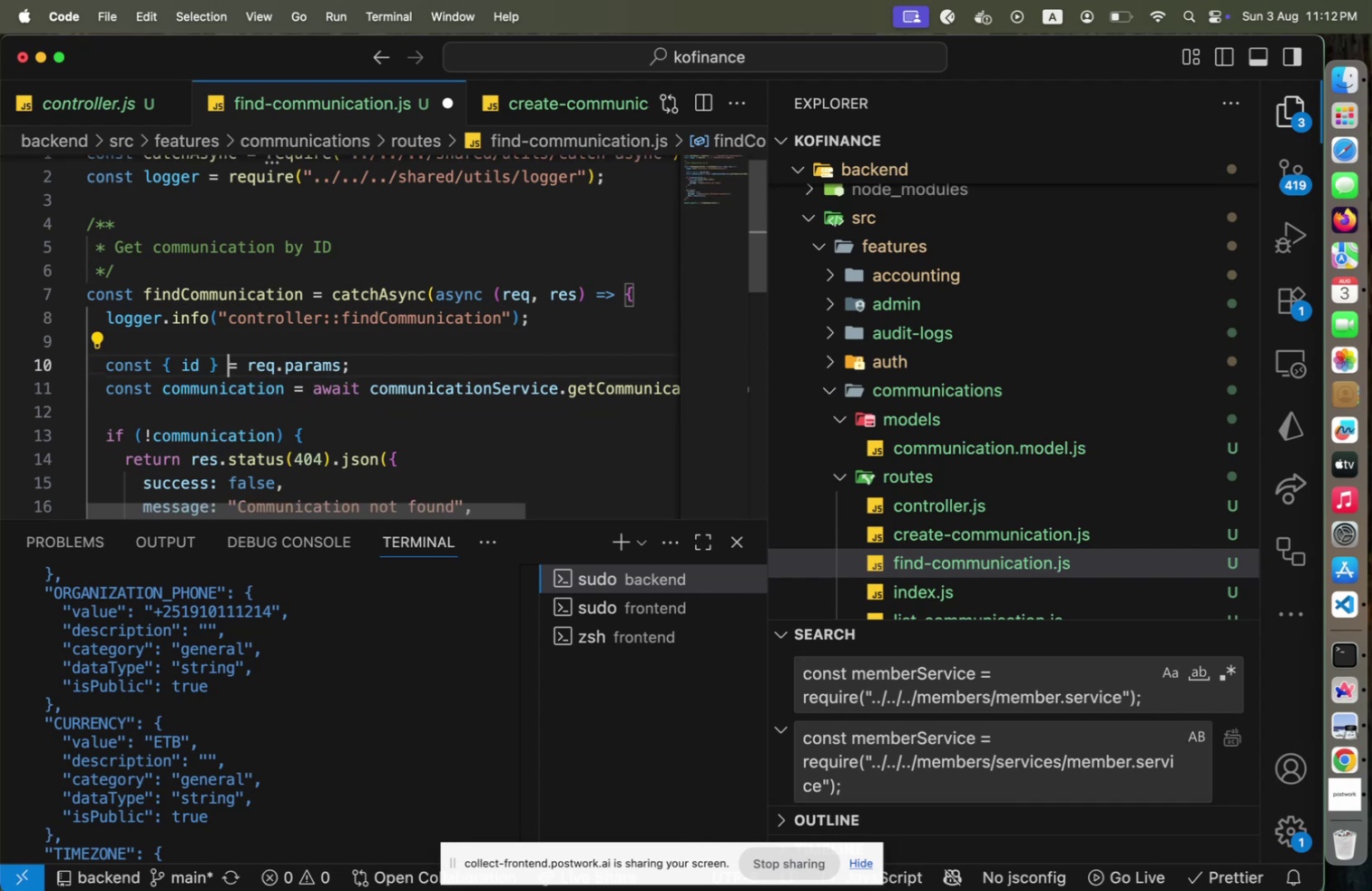 
key(Shift+ArrowLeft)
 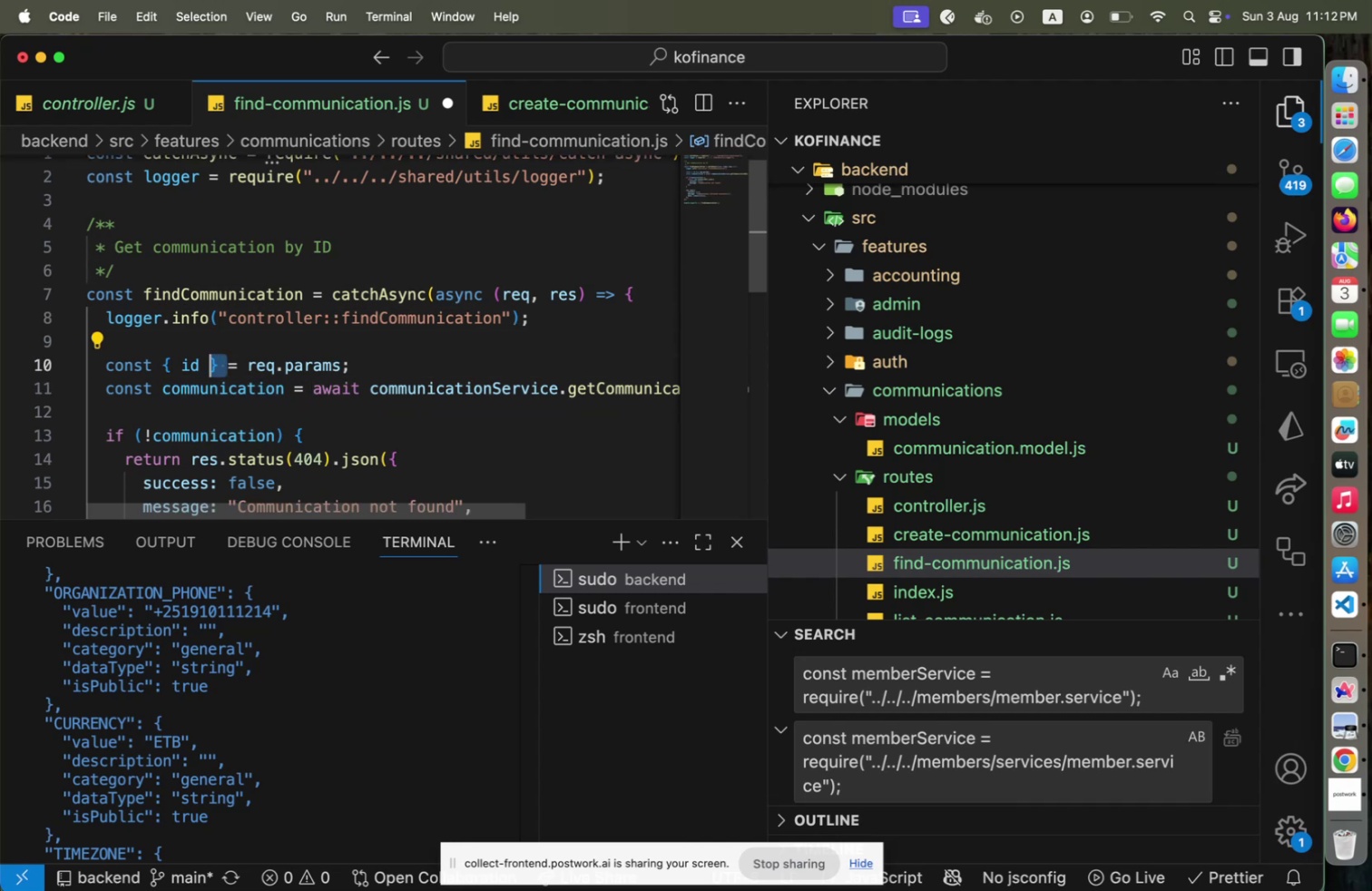 
key(Shift+ArrowLeft)
 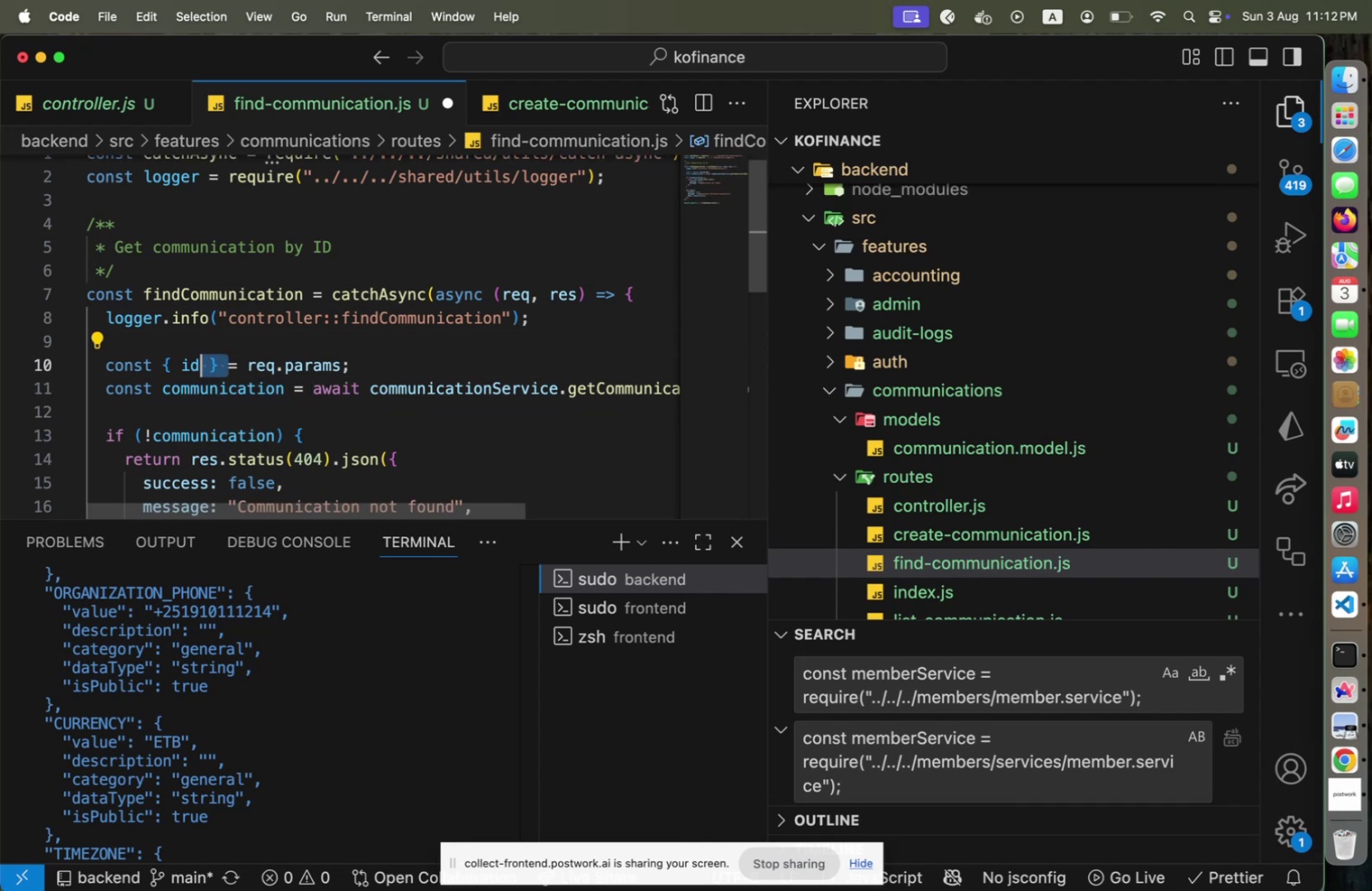 
key(Shift+ArrowLeft)
 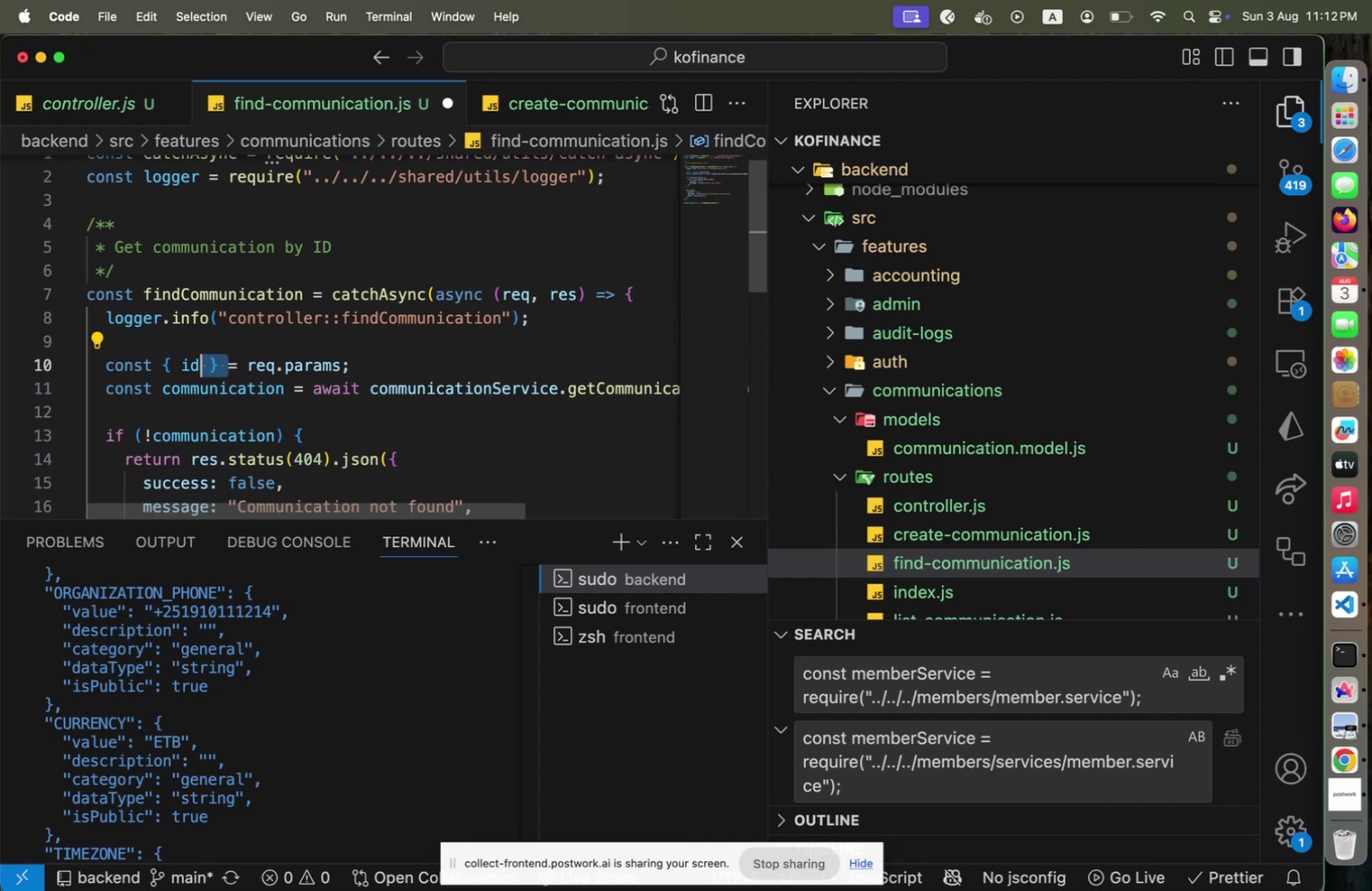 
key(Shift+ArrowLeft)
 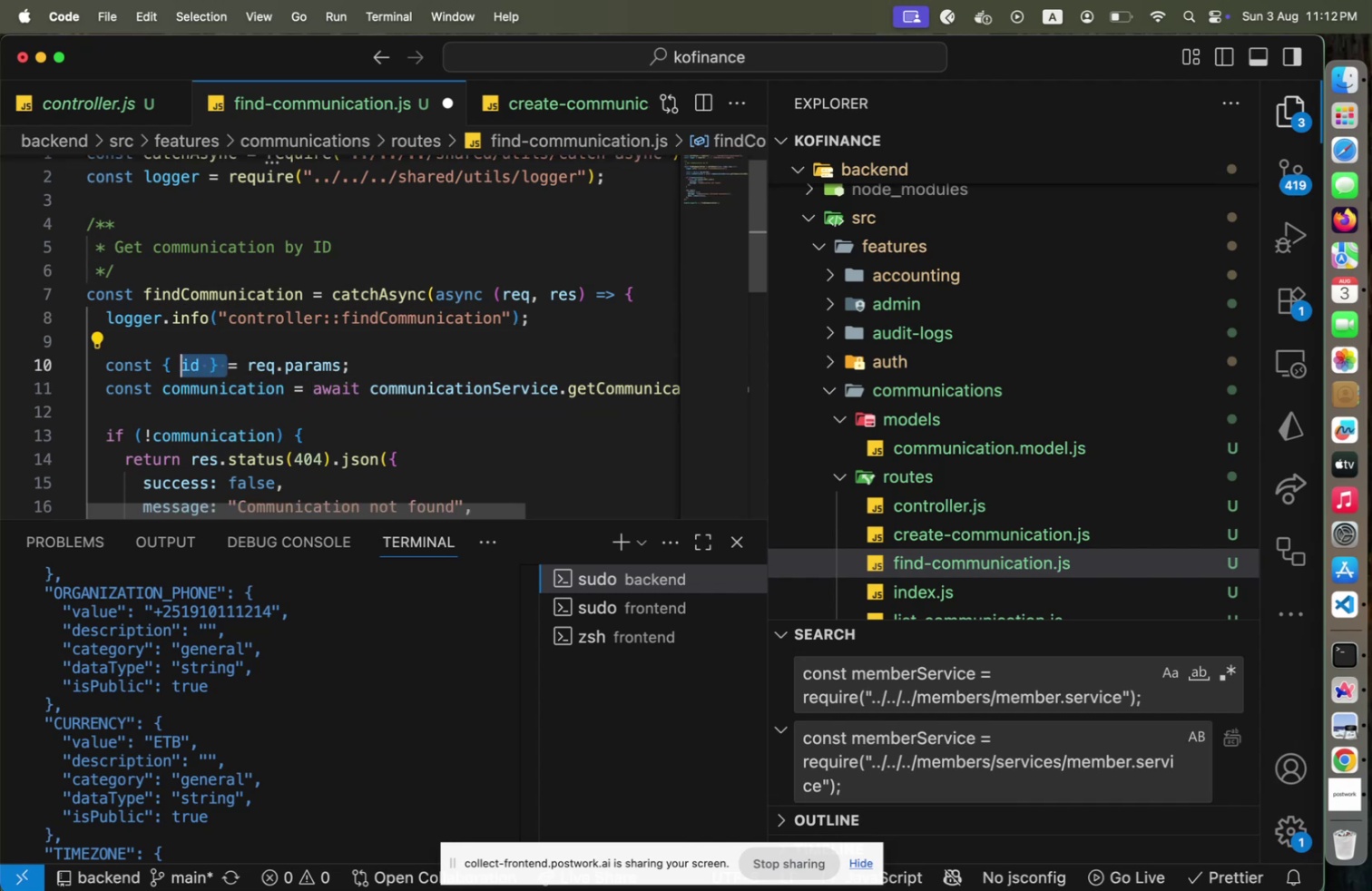 
key(Shift+ArrowLeft)
 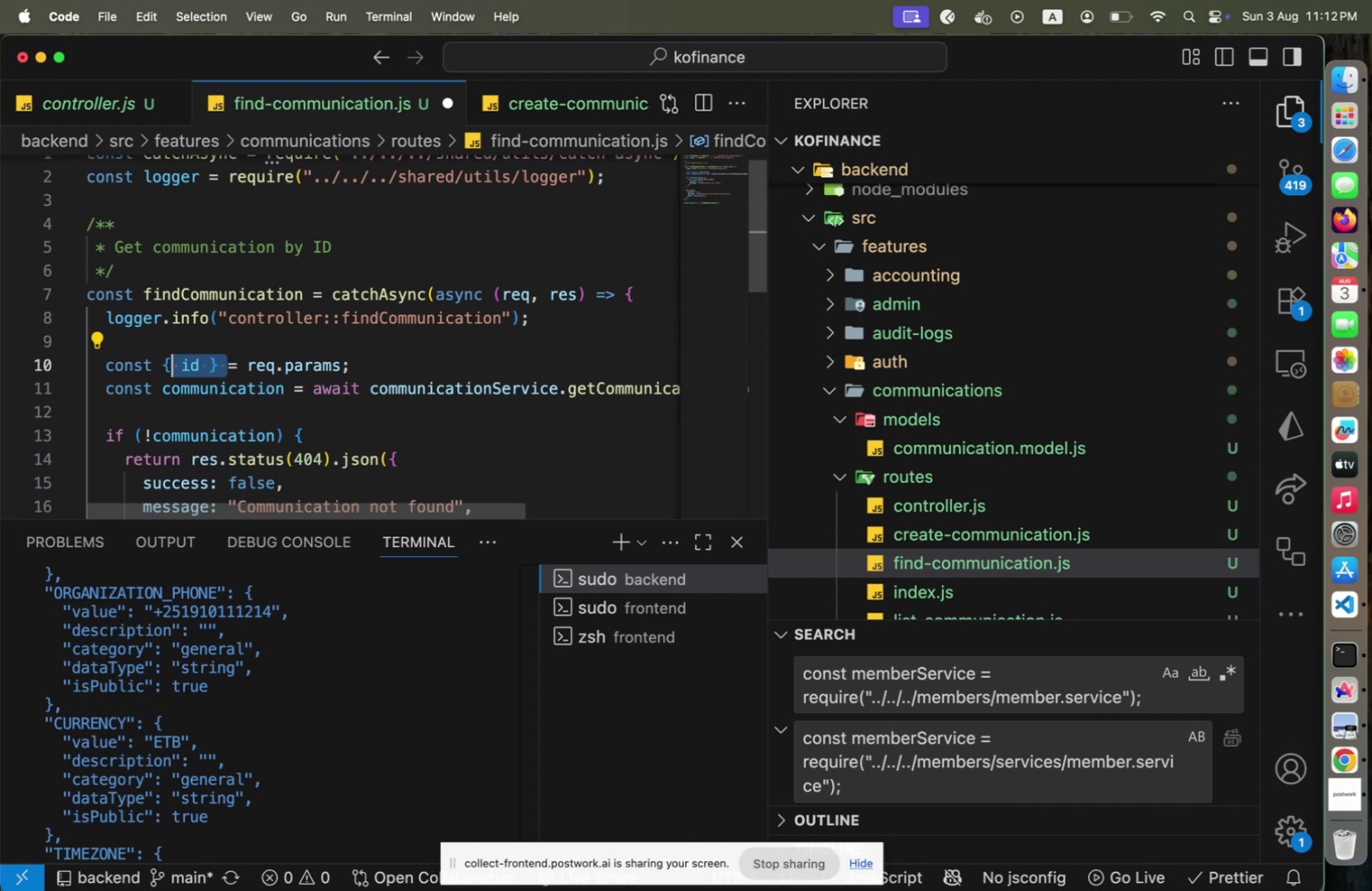 
key(Shift+ArrowLeft)
 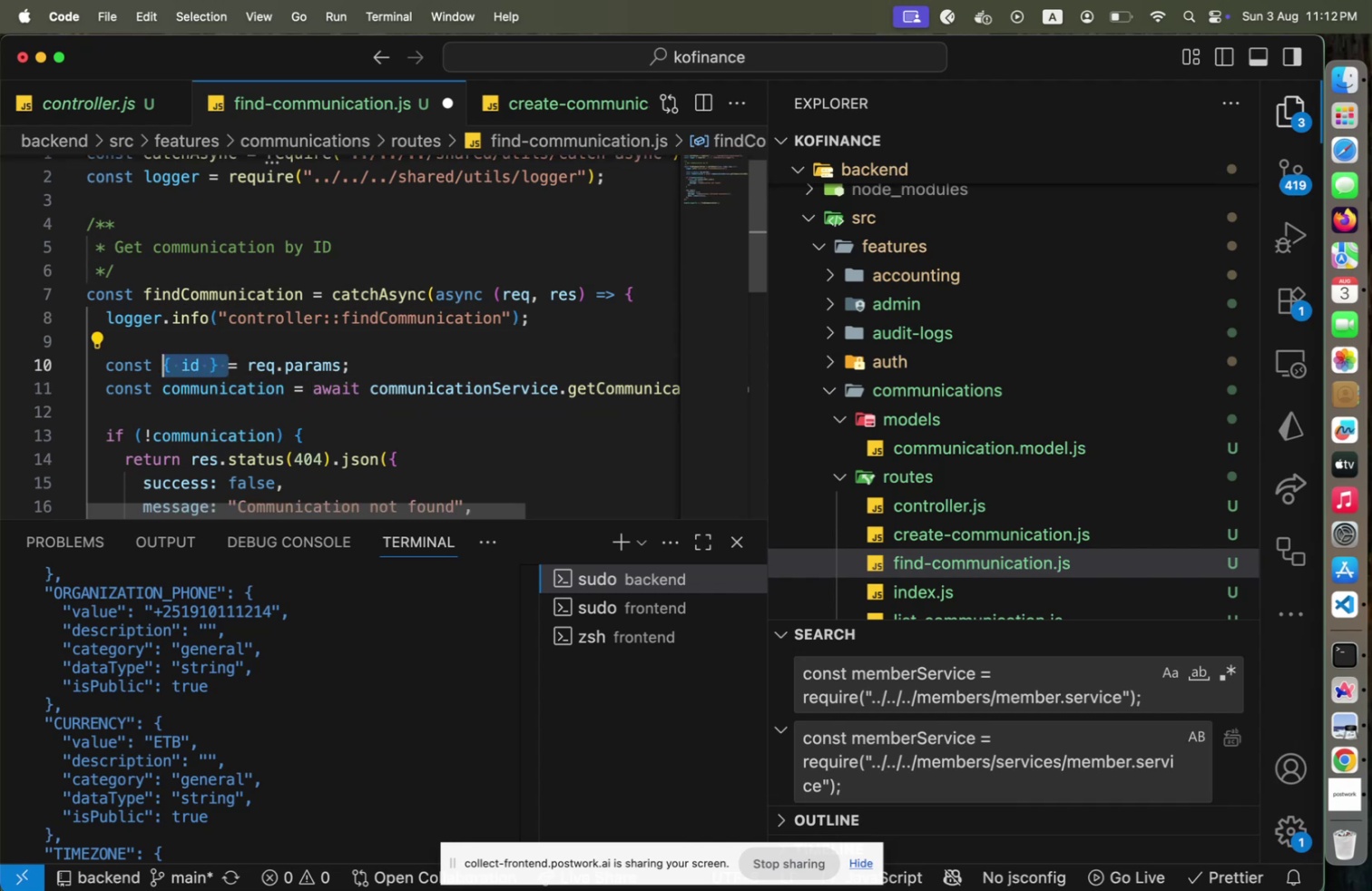 
type(commun)
 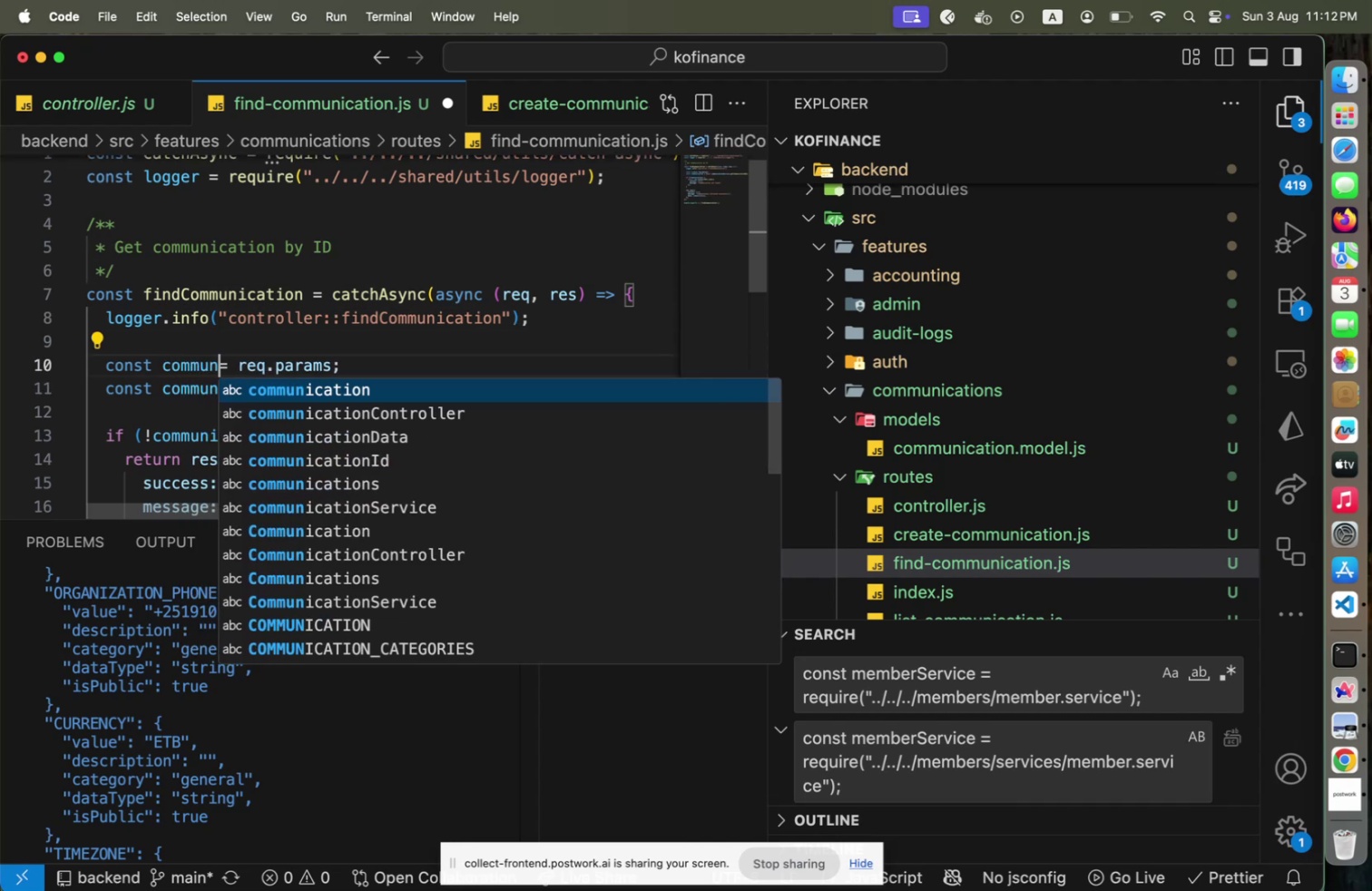 
key(Enter)
 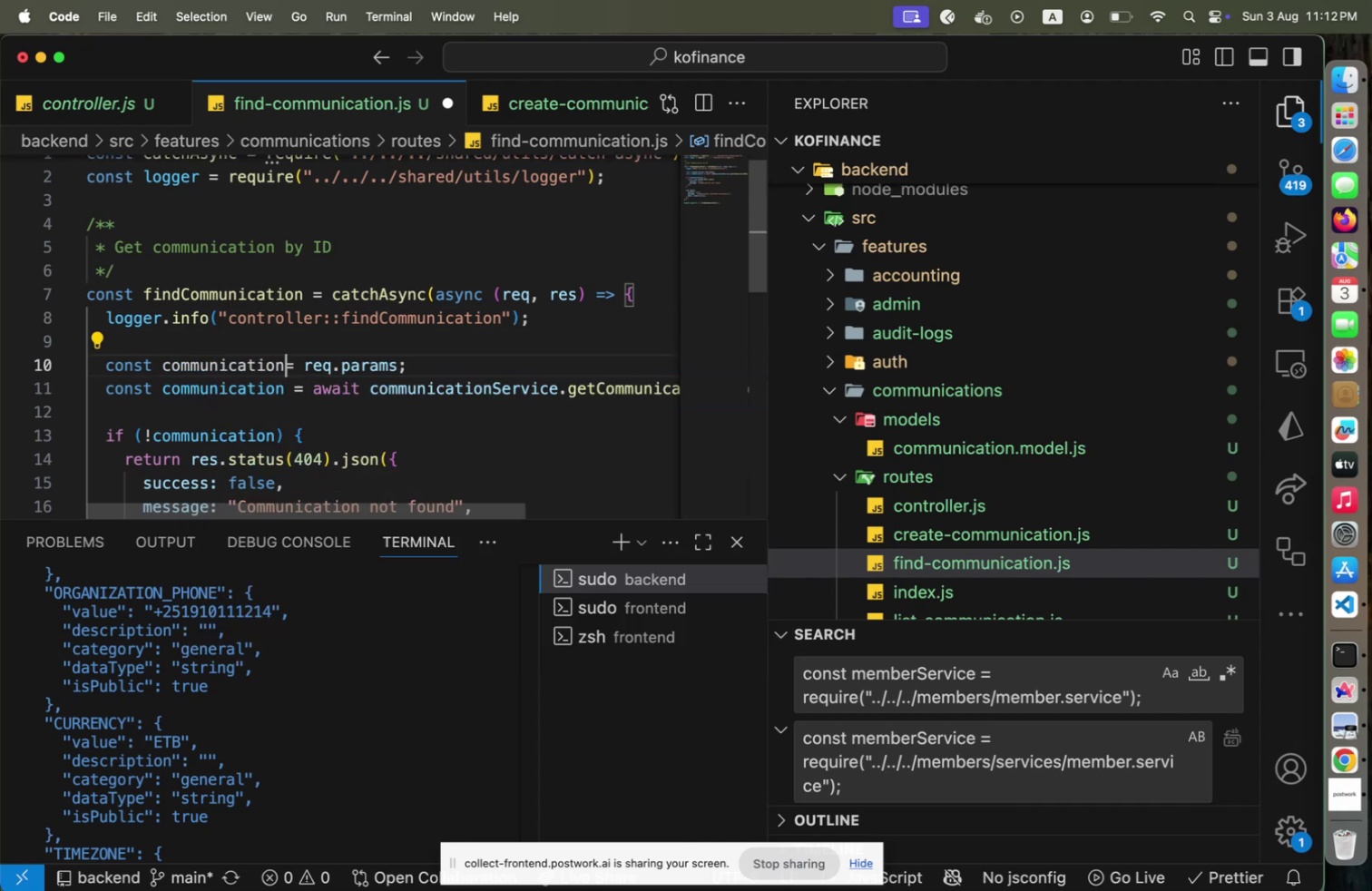 
type(Id [End])
 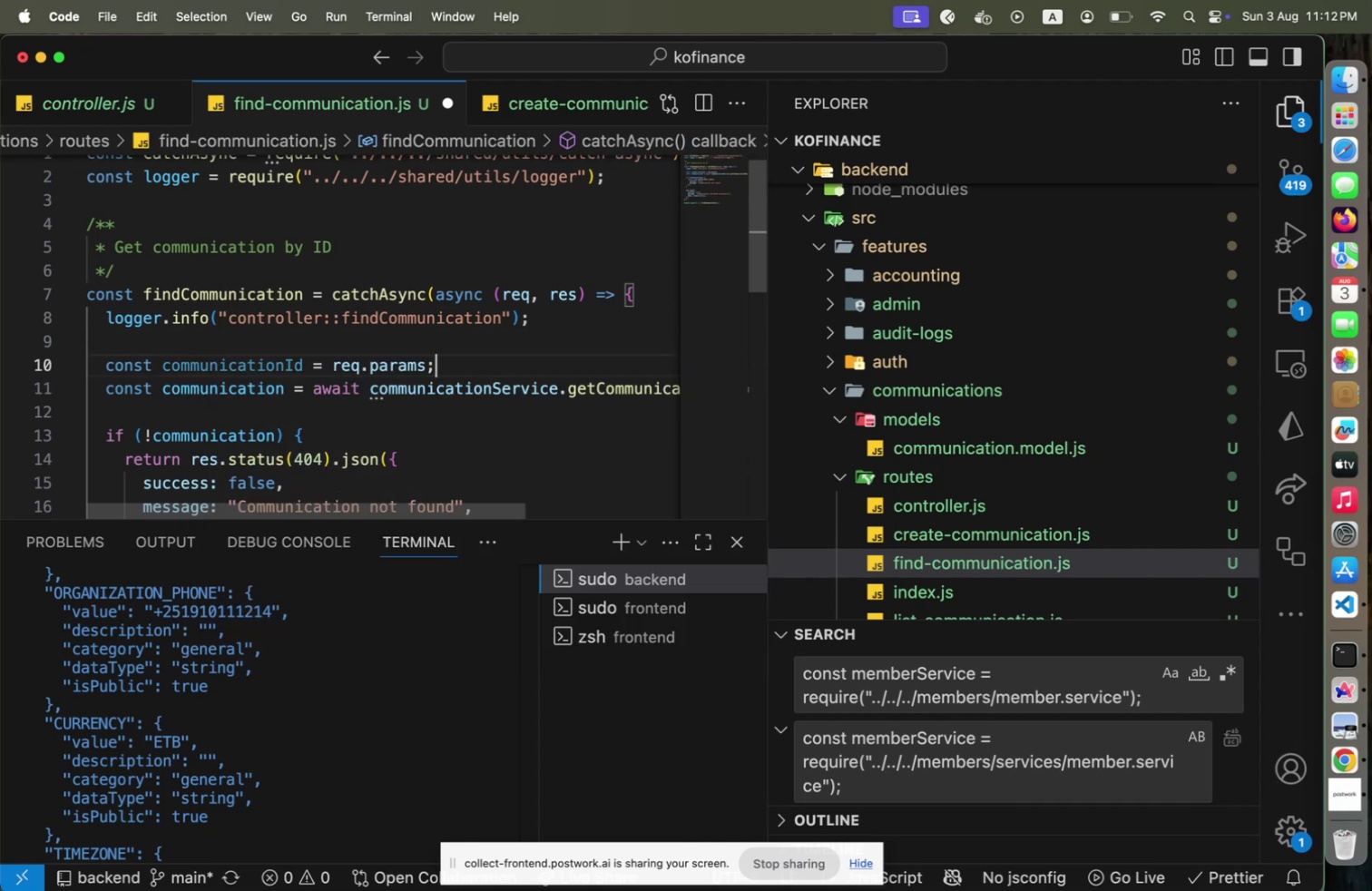 
key(ArrowLeft)
 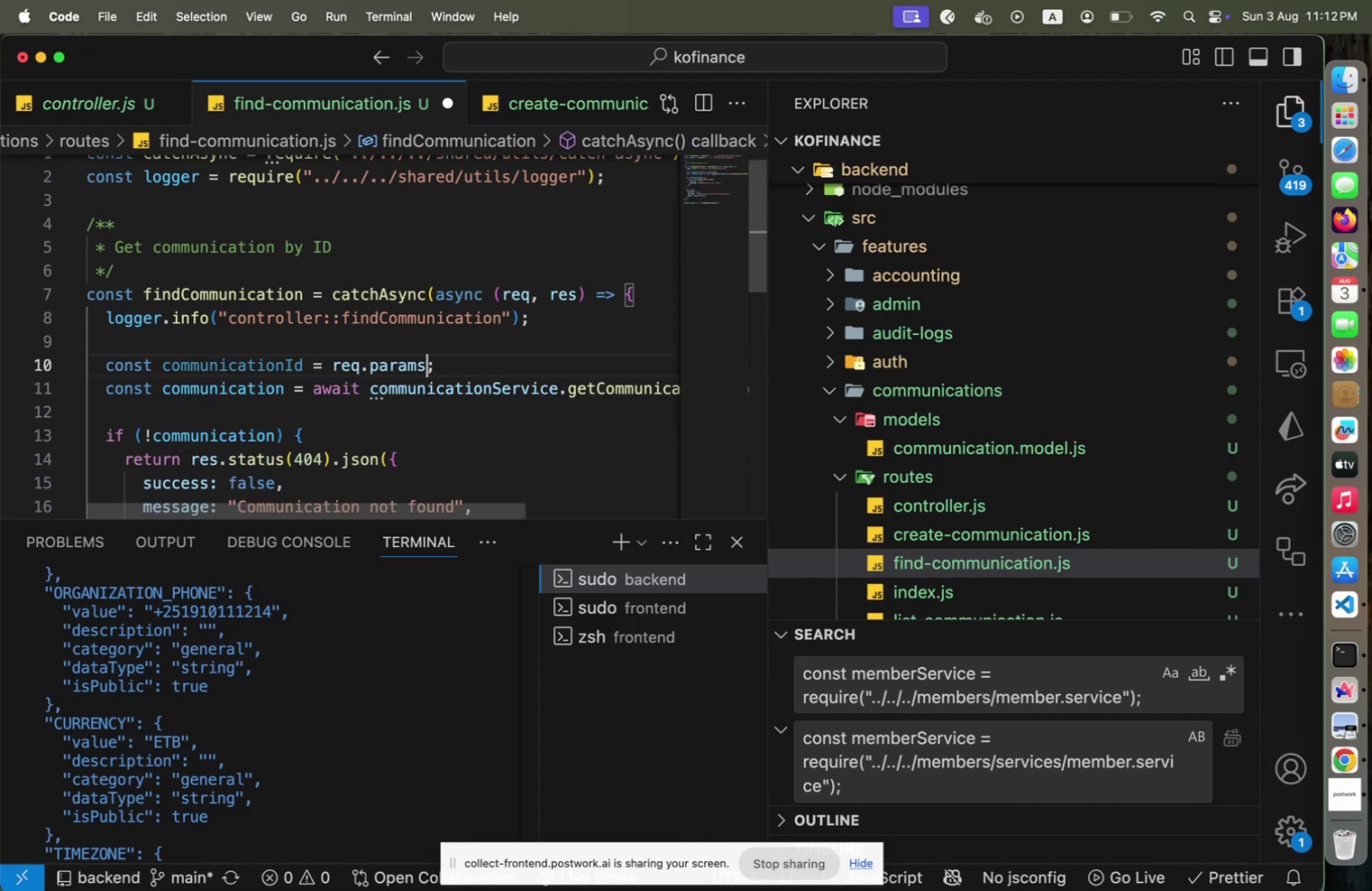 
type(.com)
 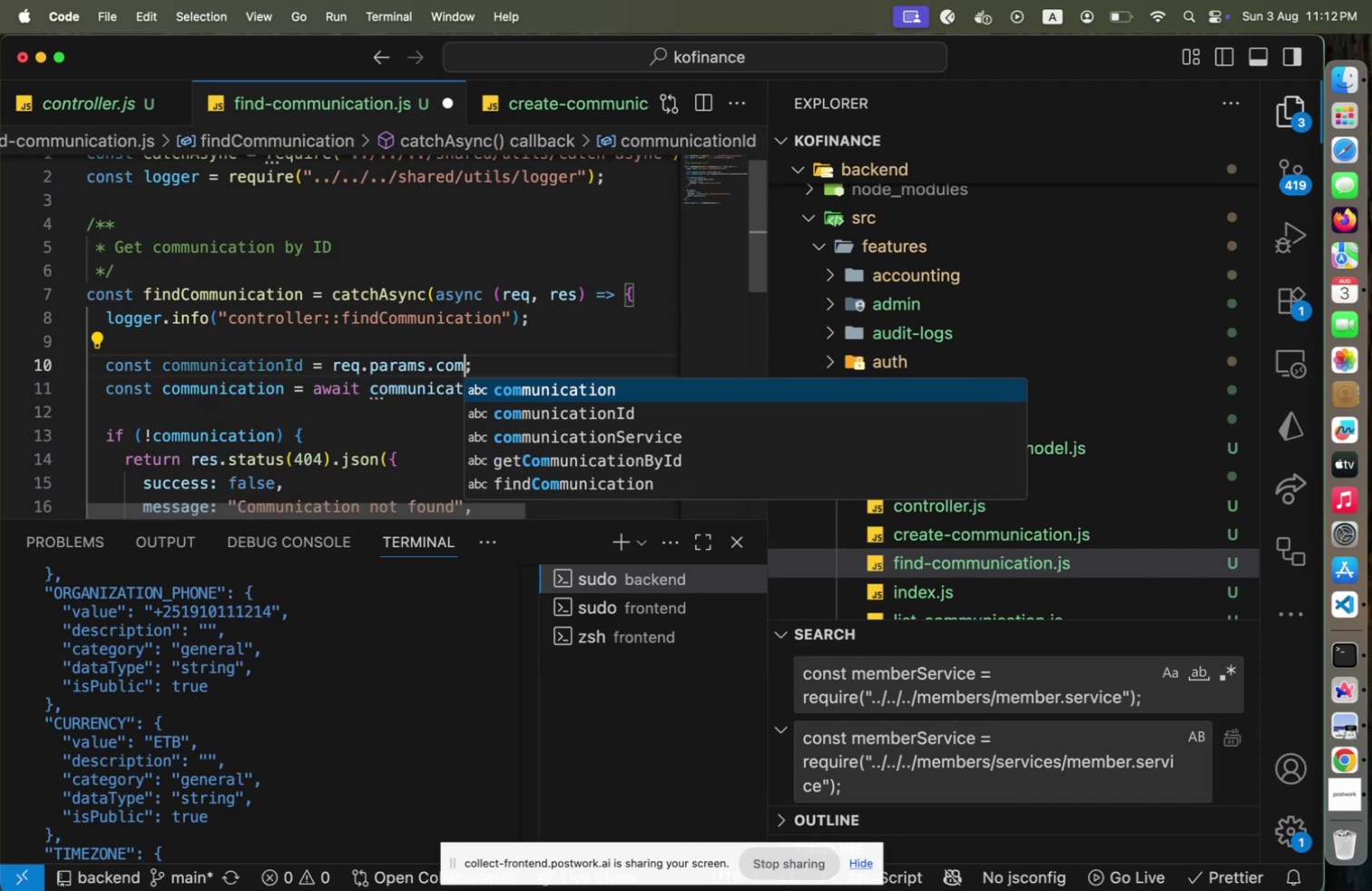 
key(ArrowDown)
 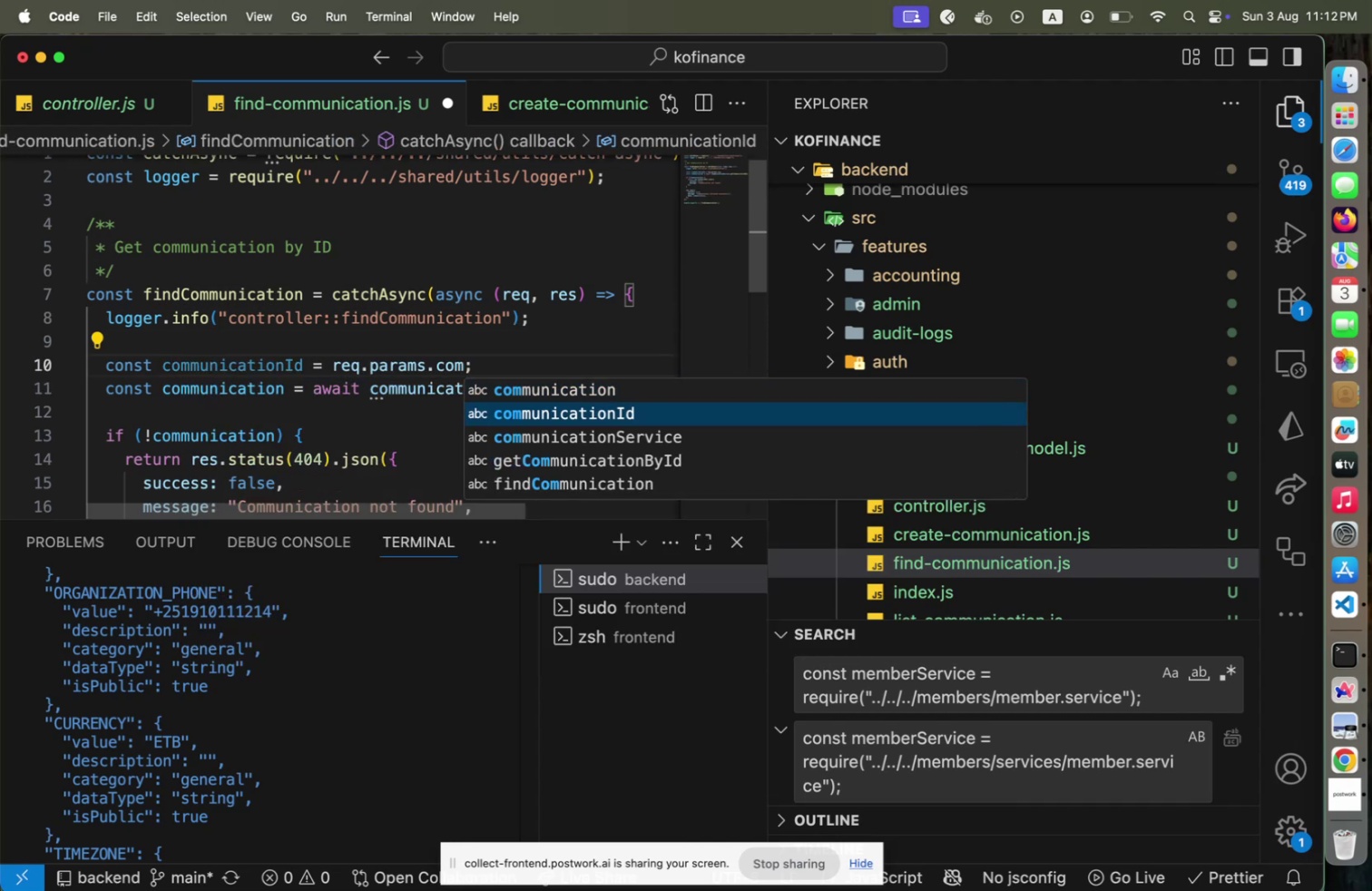 
key(Enter)
 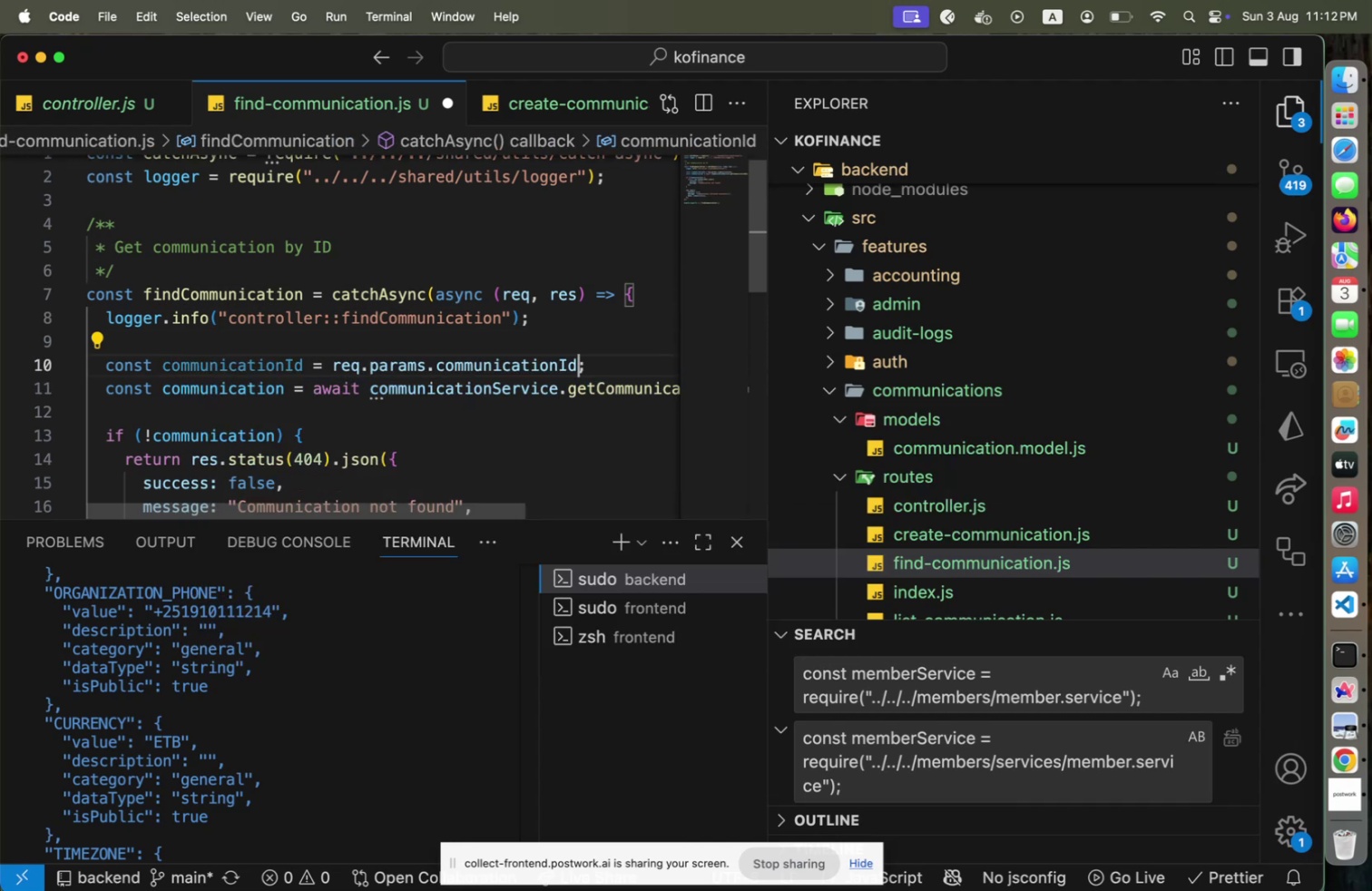 
key(ArrowDown)
 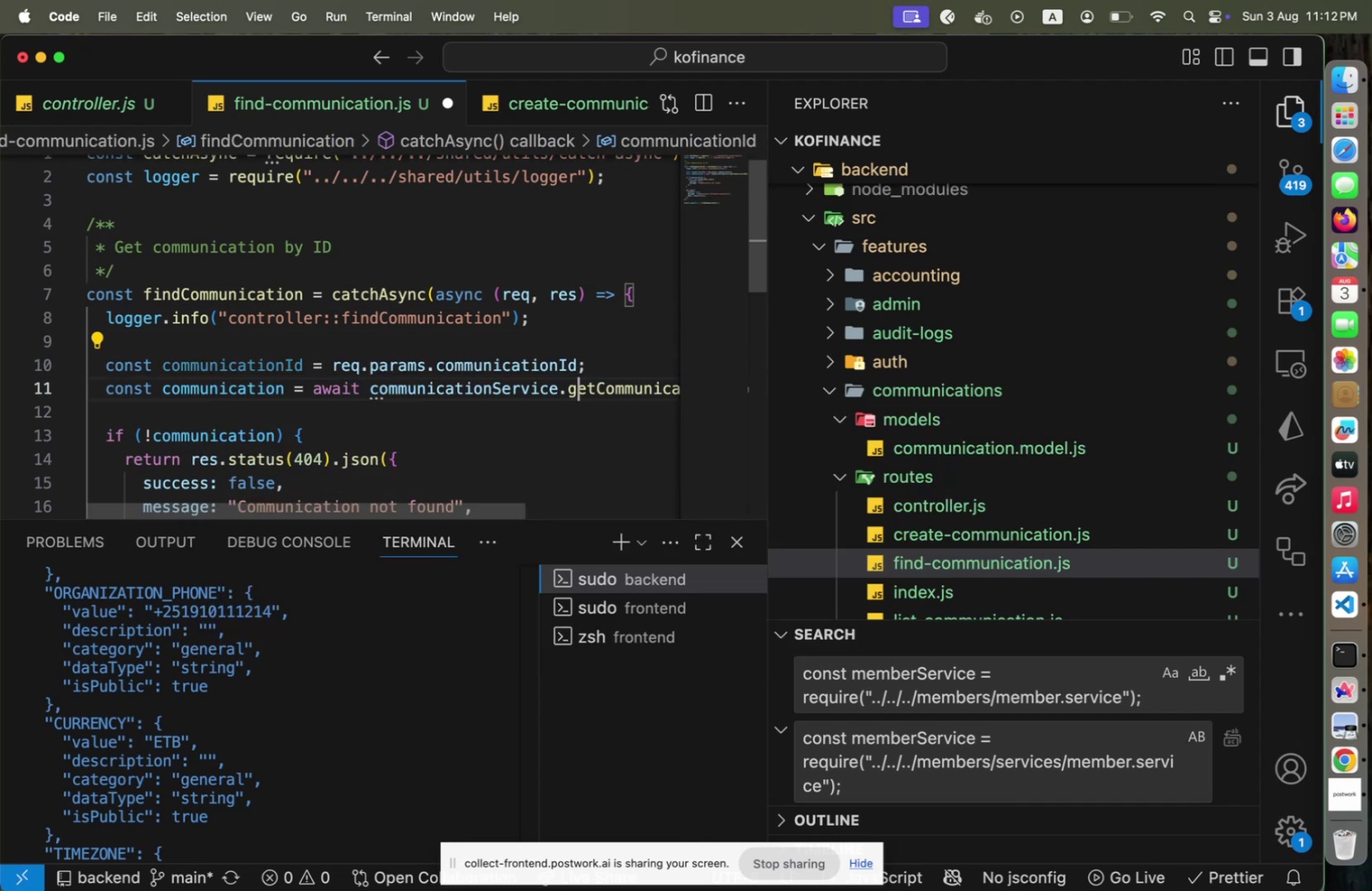 
key(End)
 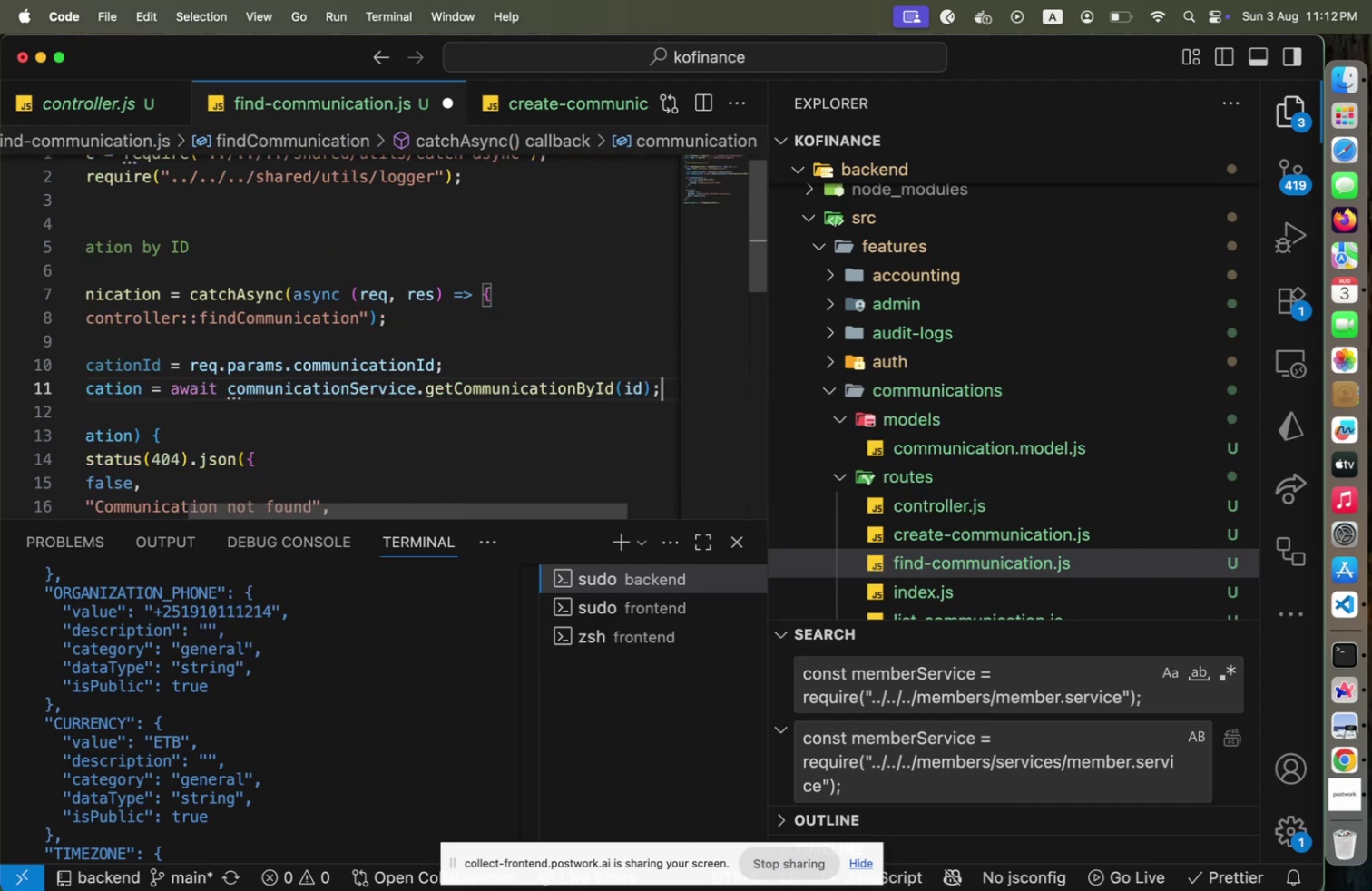 
hold_key(key=ArrowLeft, duration=0.35)
 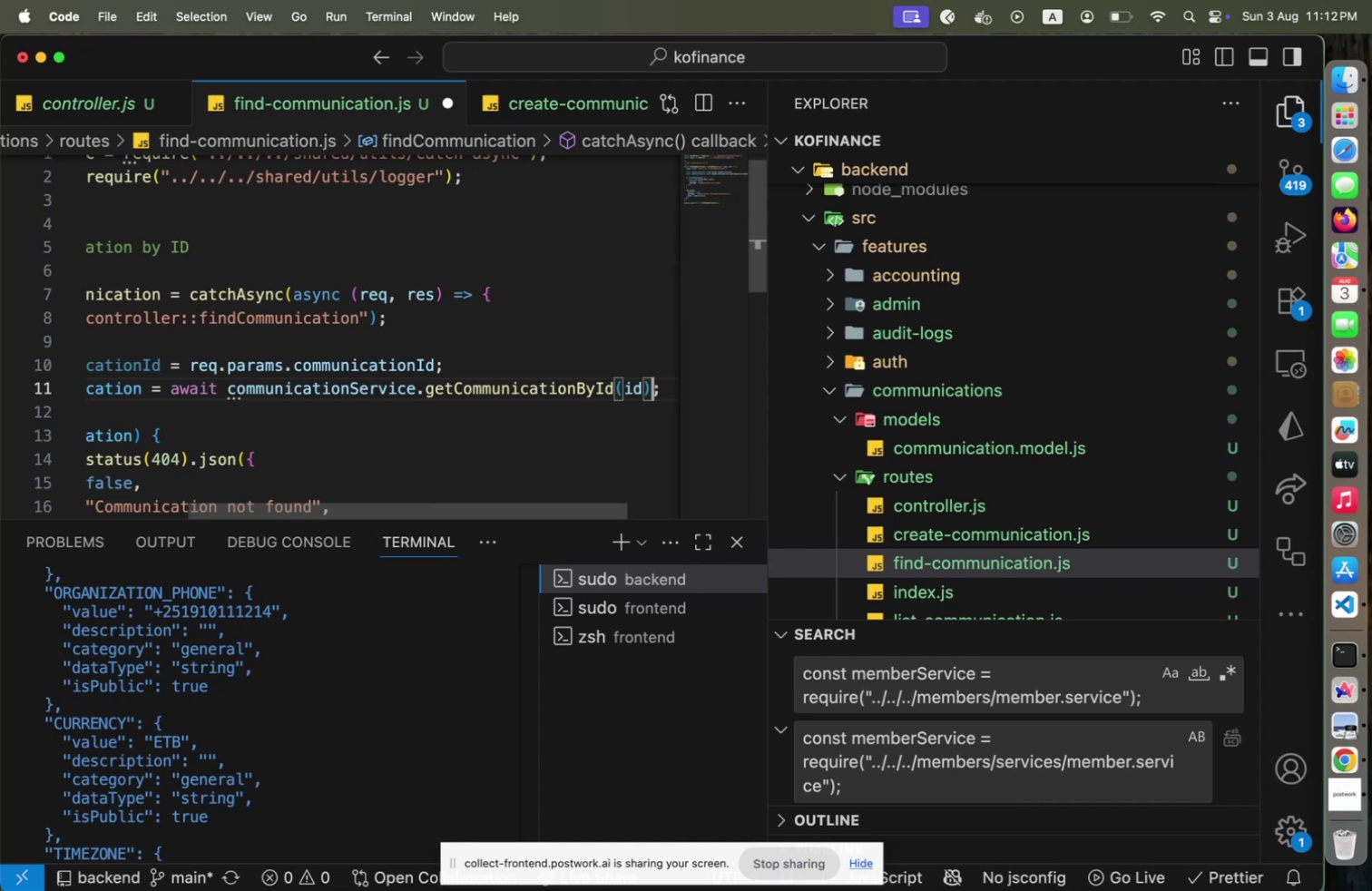 
key(ArrowLeft)
 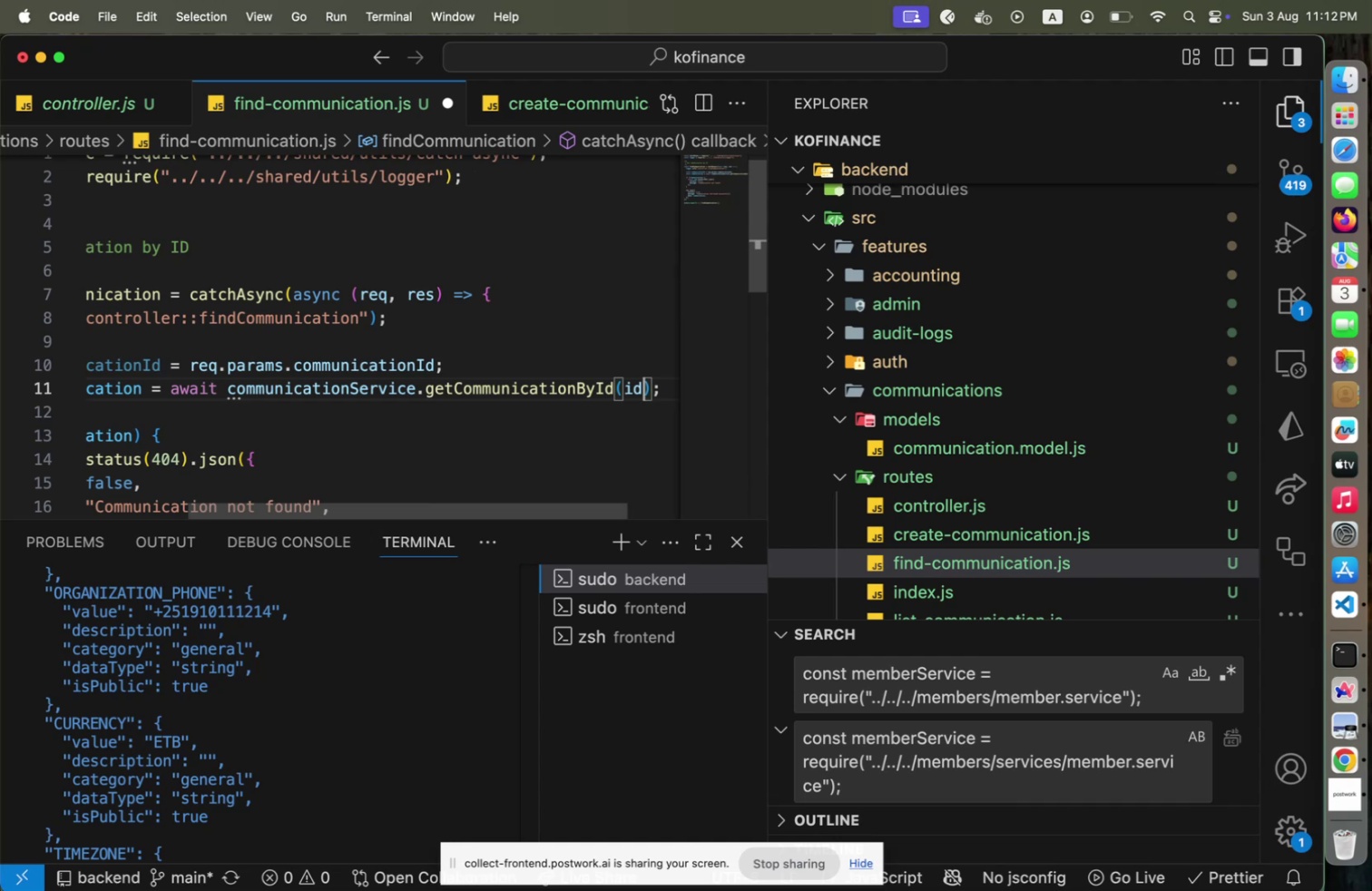 
key(Shift+ArrowLeft)
 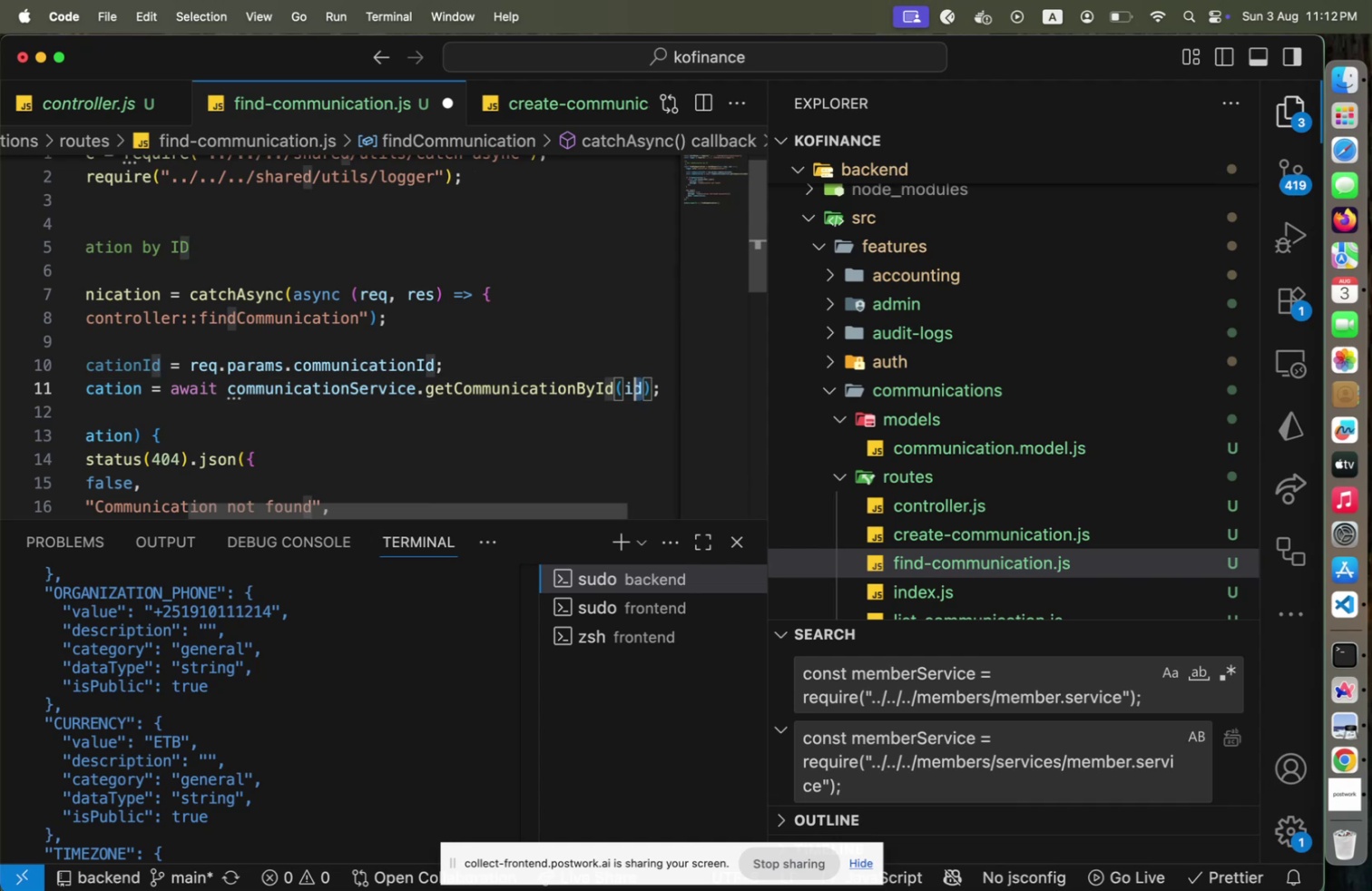 
key(Shift+ArrowLeft)
 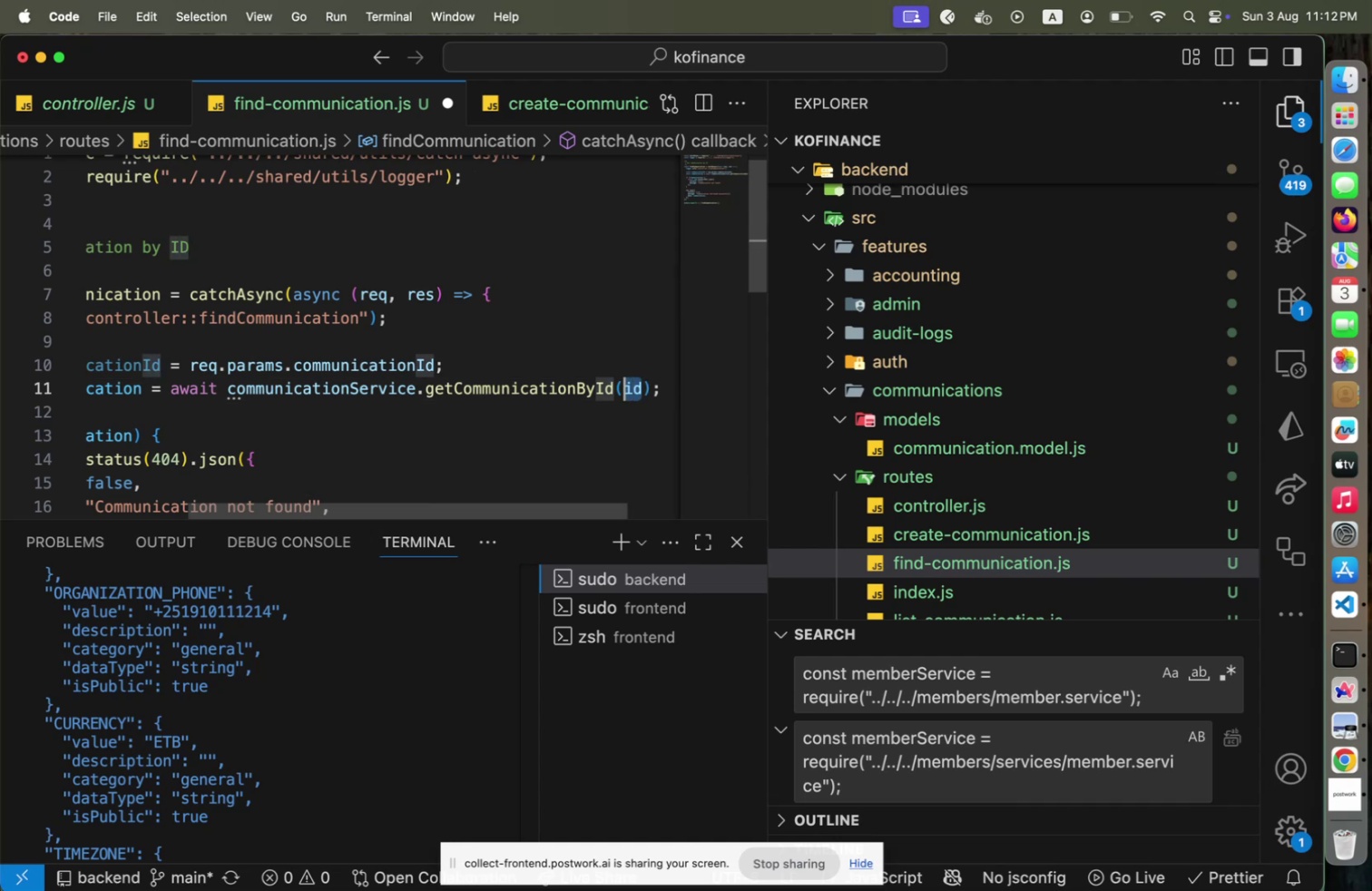 
type(com)
 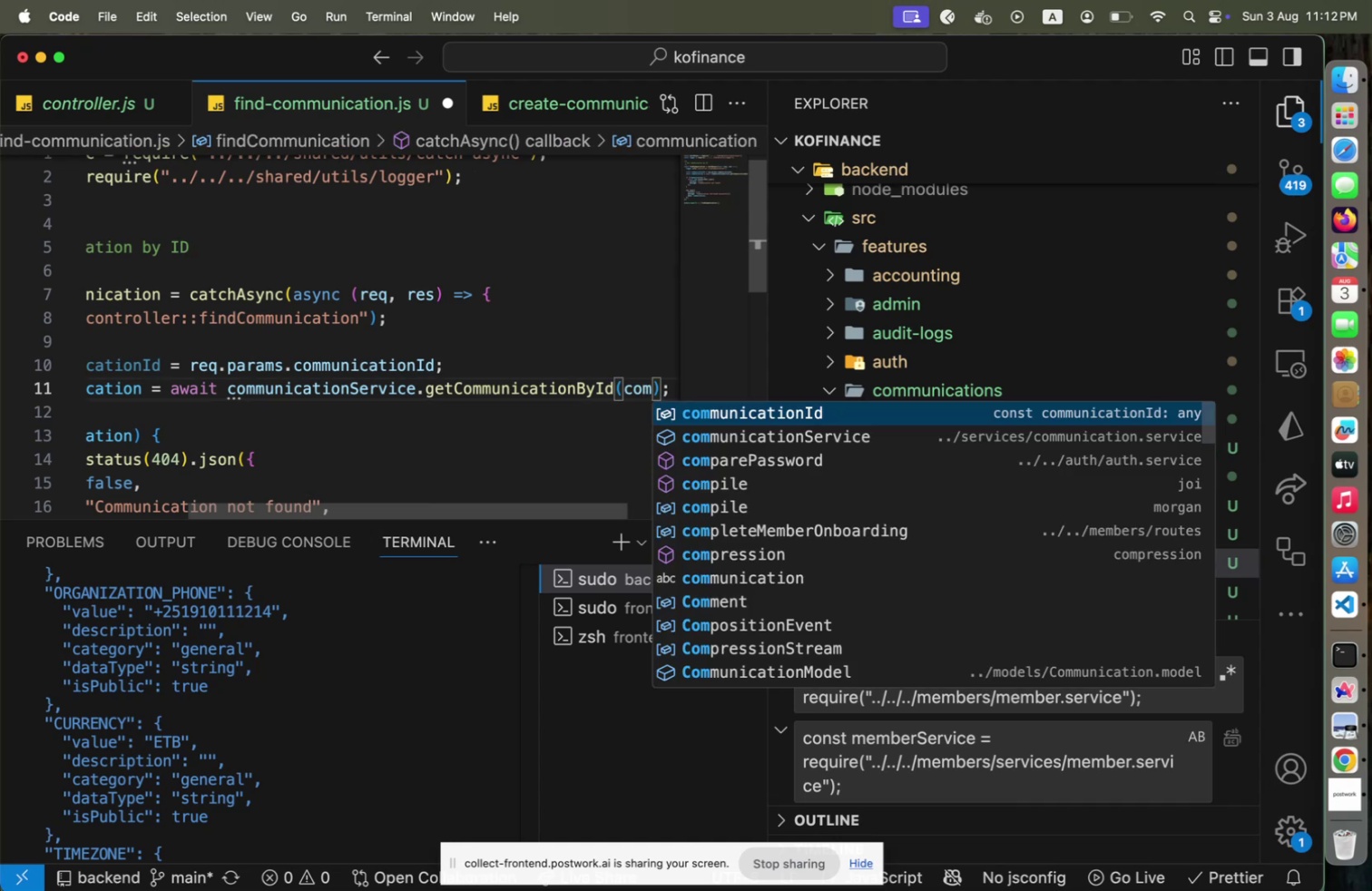 
key(Enter)
 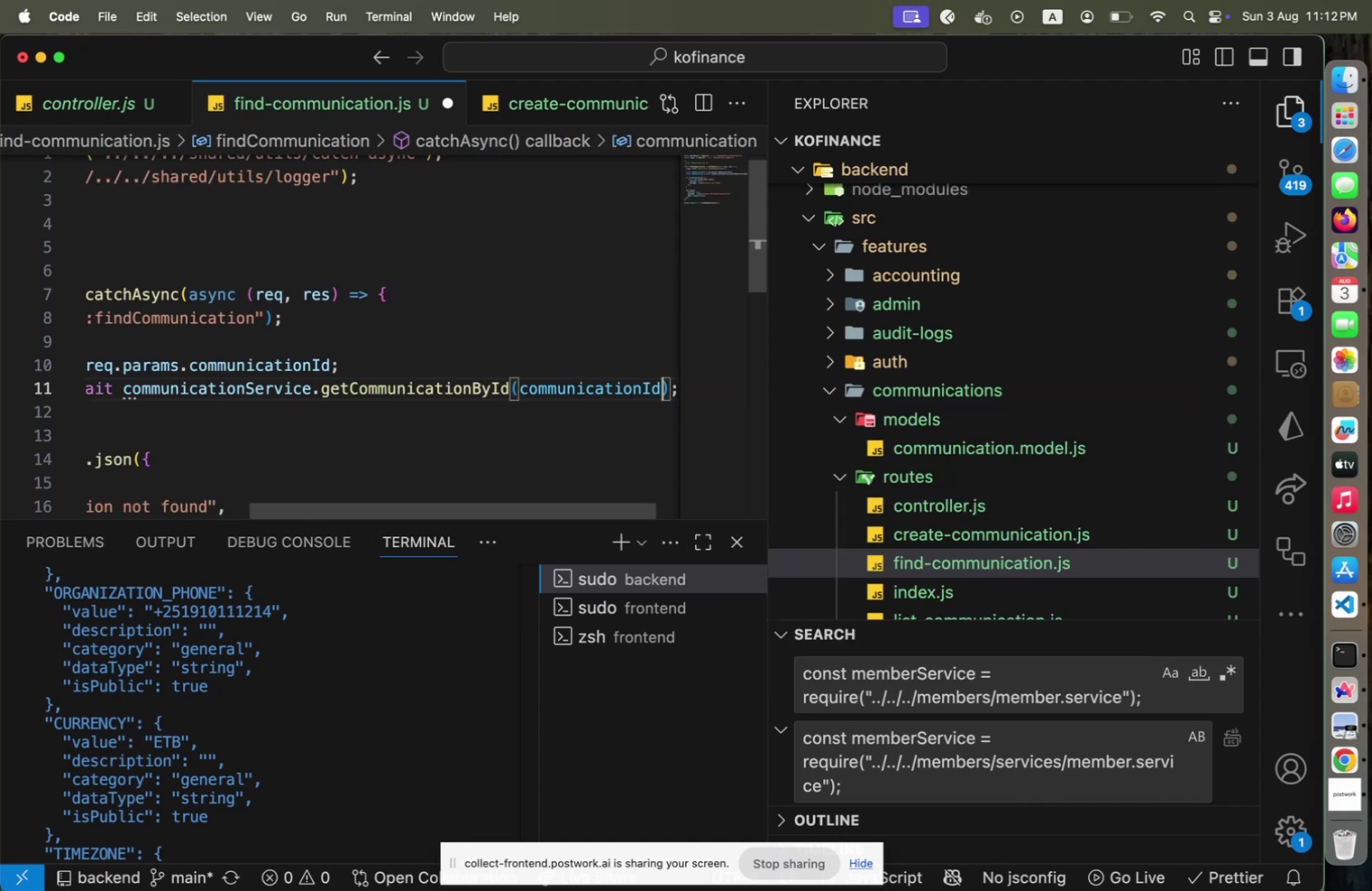 
key(ArrowUp)
 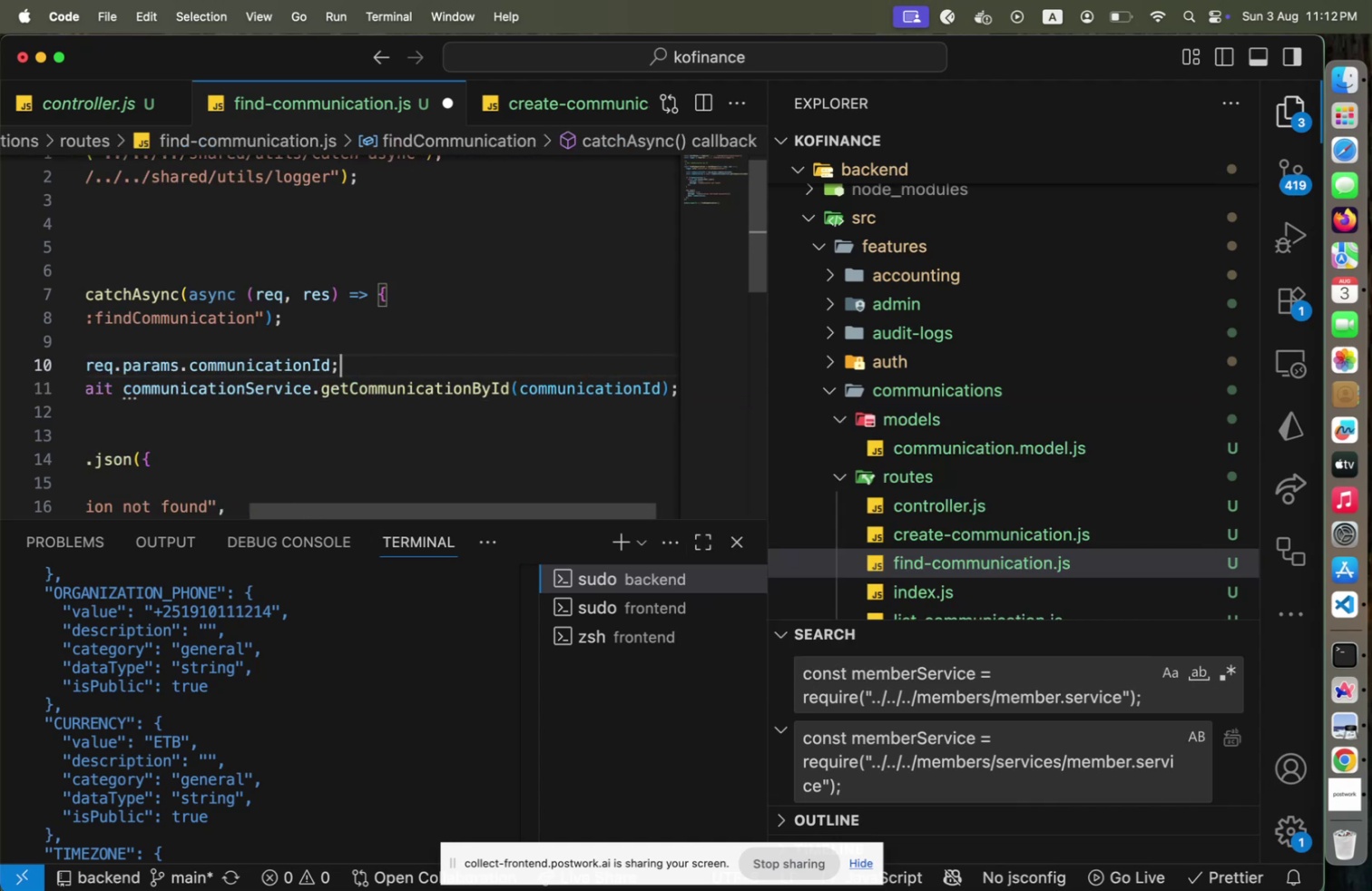 
key(Alt+Shift+OptionLeft)
 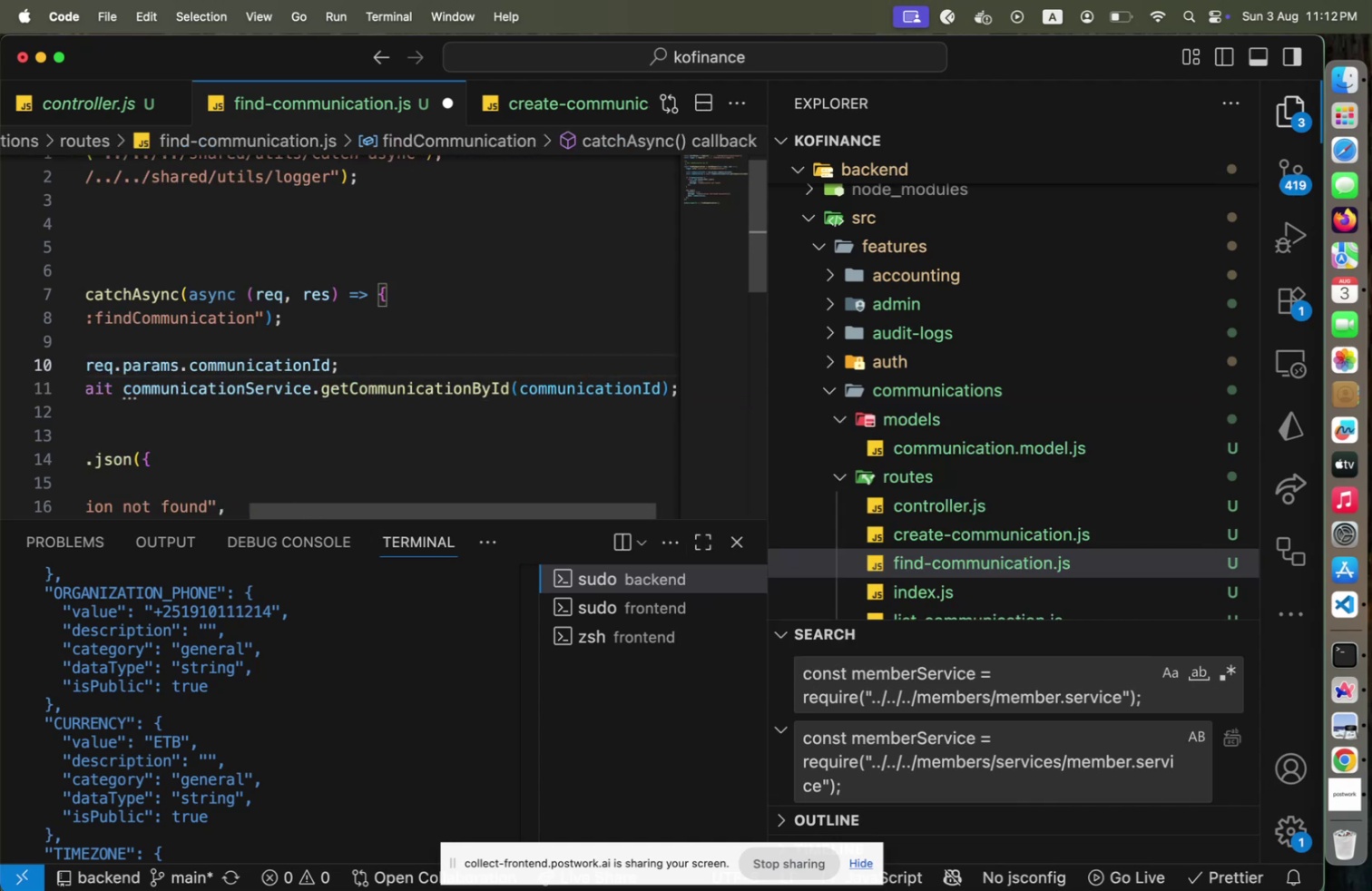 
key(Alt+Shift+F)
 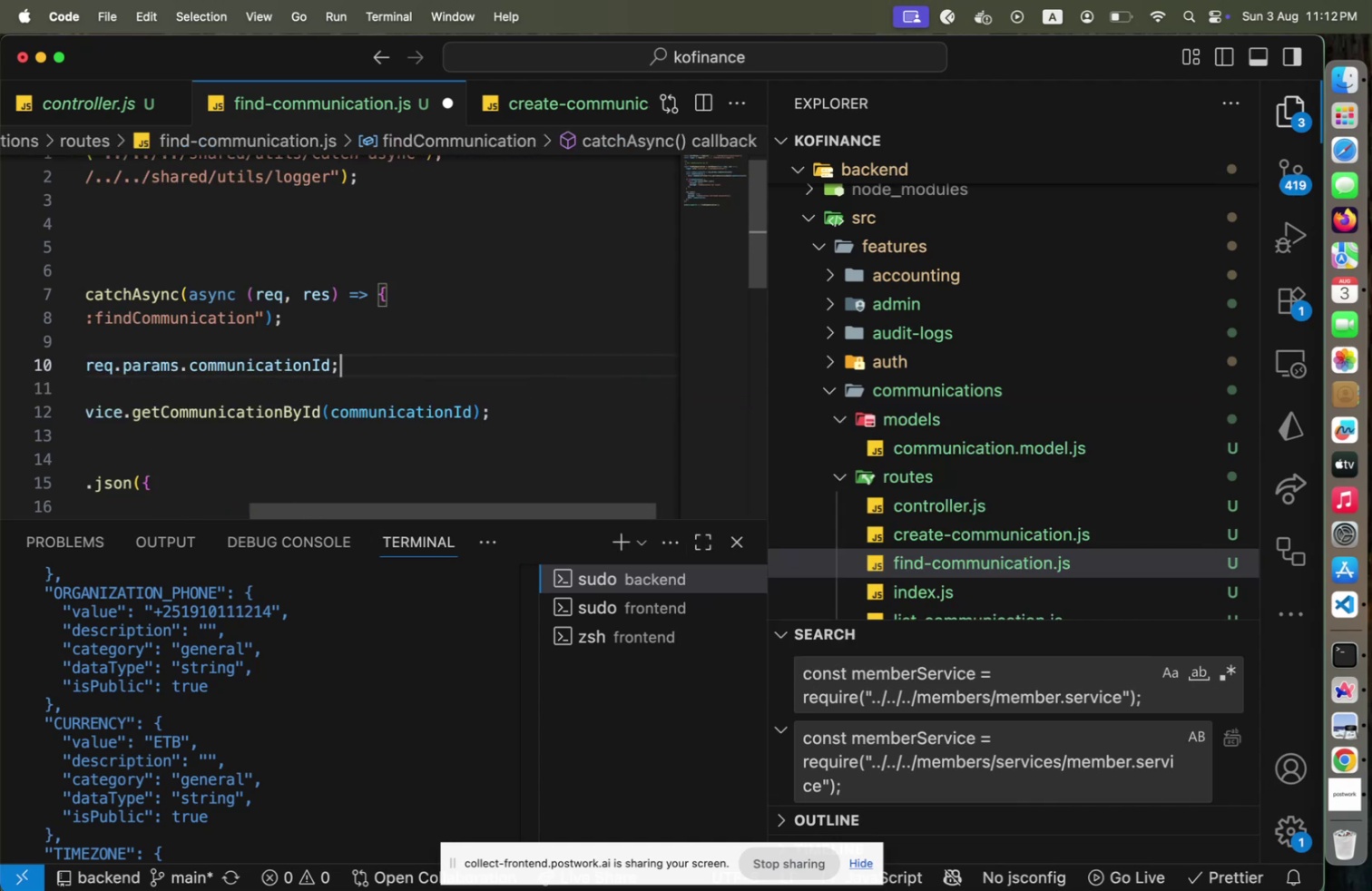 
key(Home)
 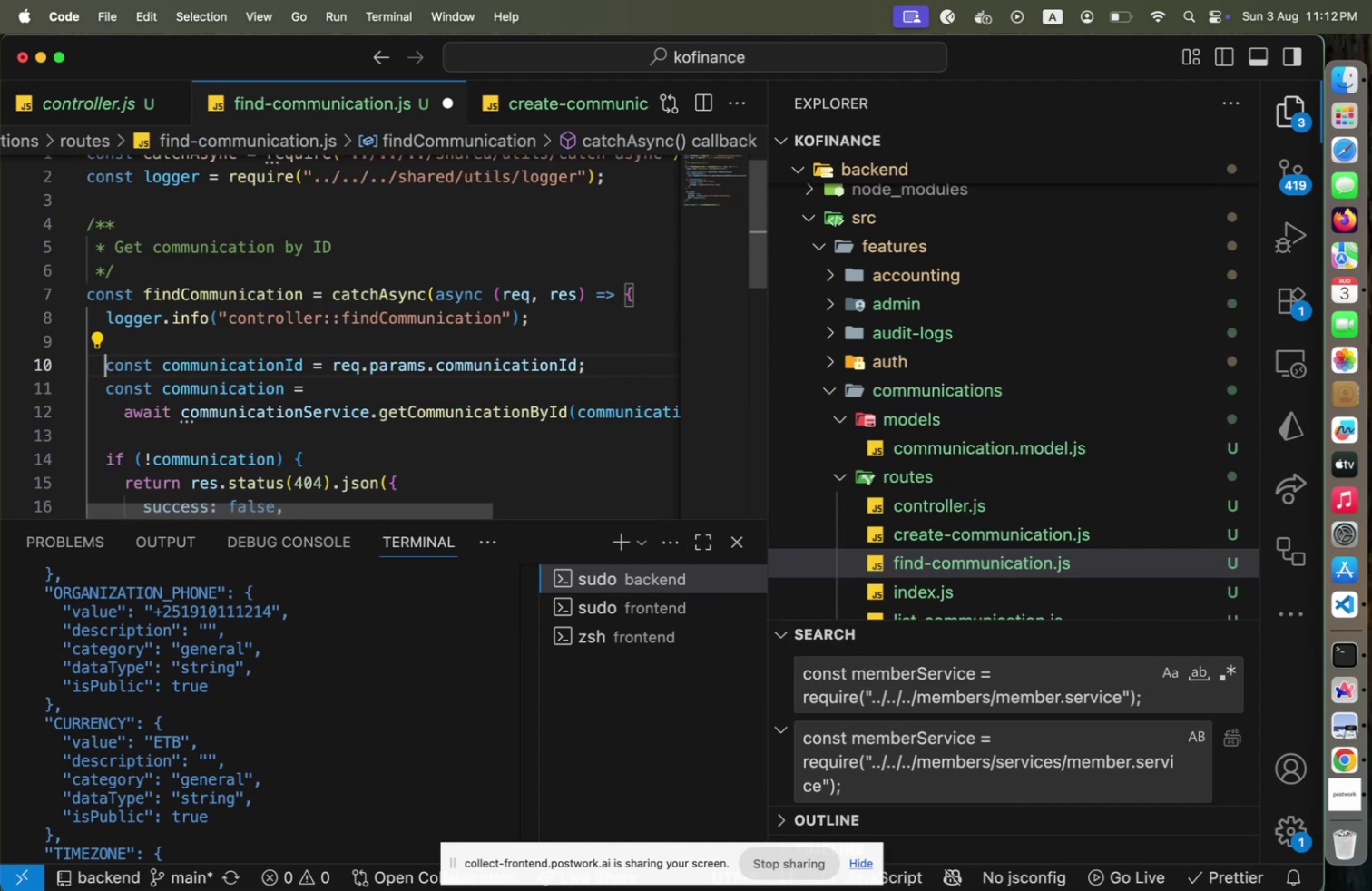 
hold_key(key=ArrowUp, duration=0.86)
 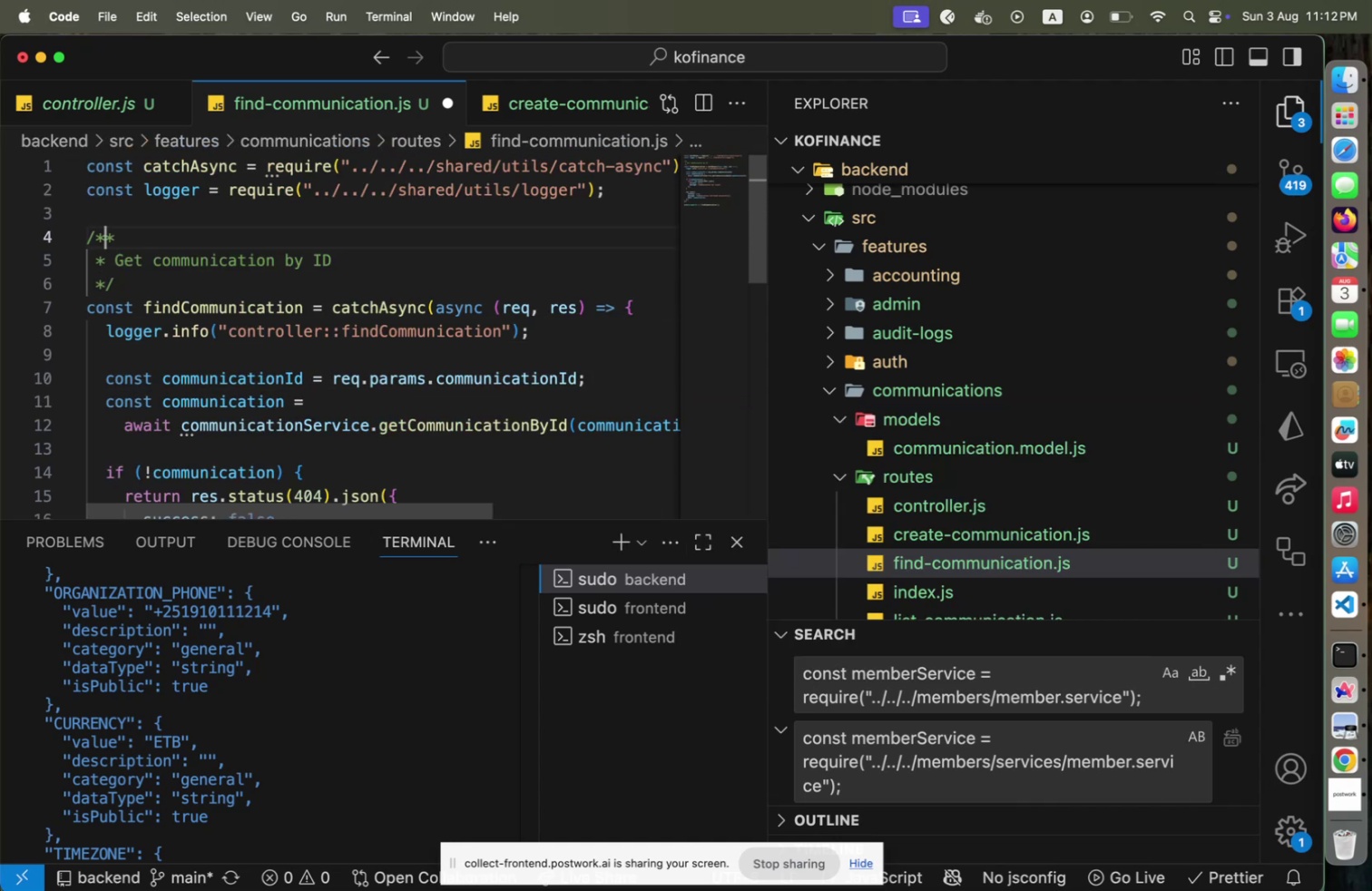 
key(ArrowDown)
 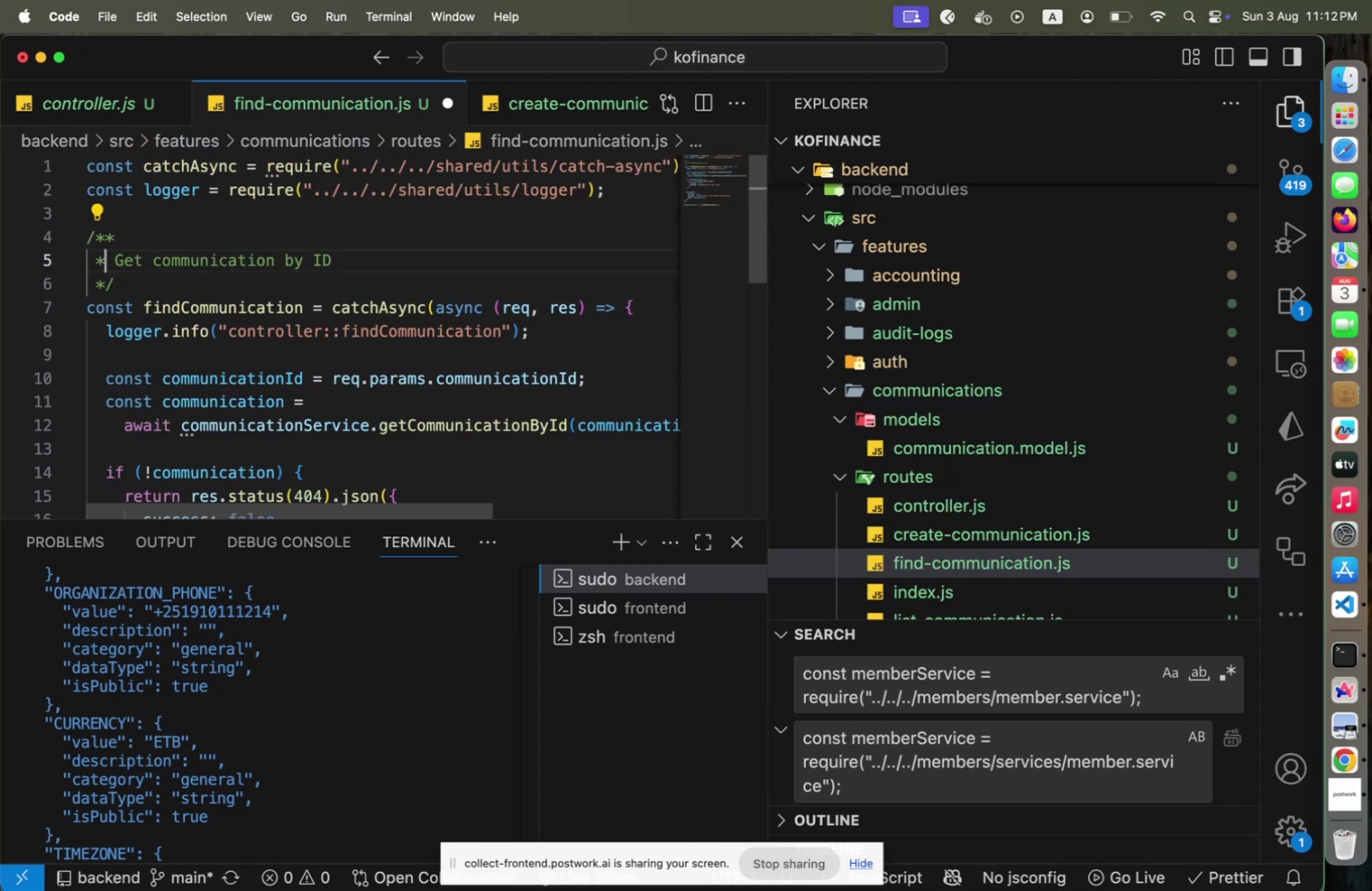 
key(ArrowRight)
 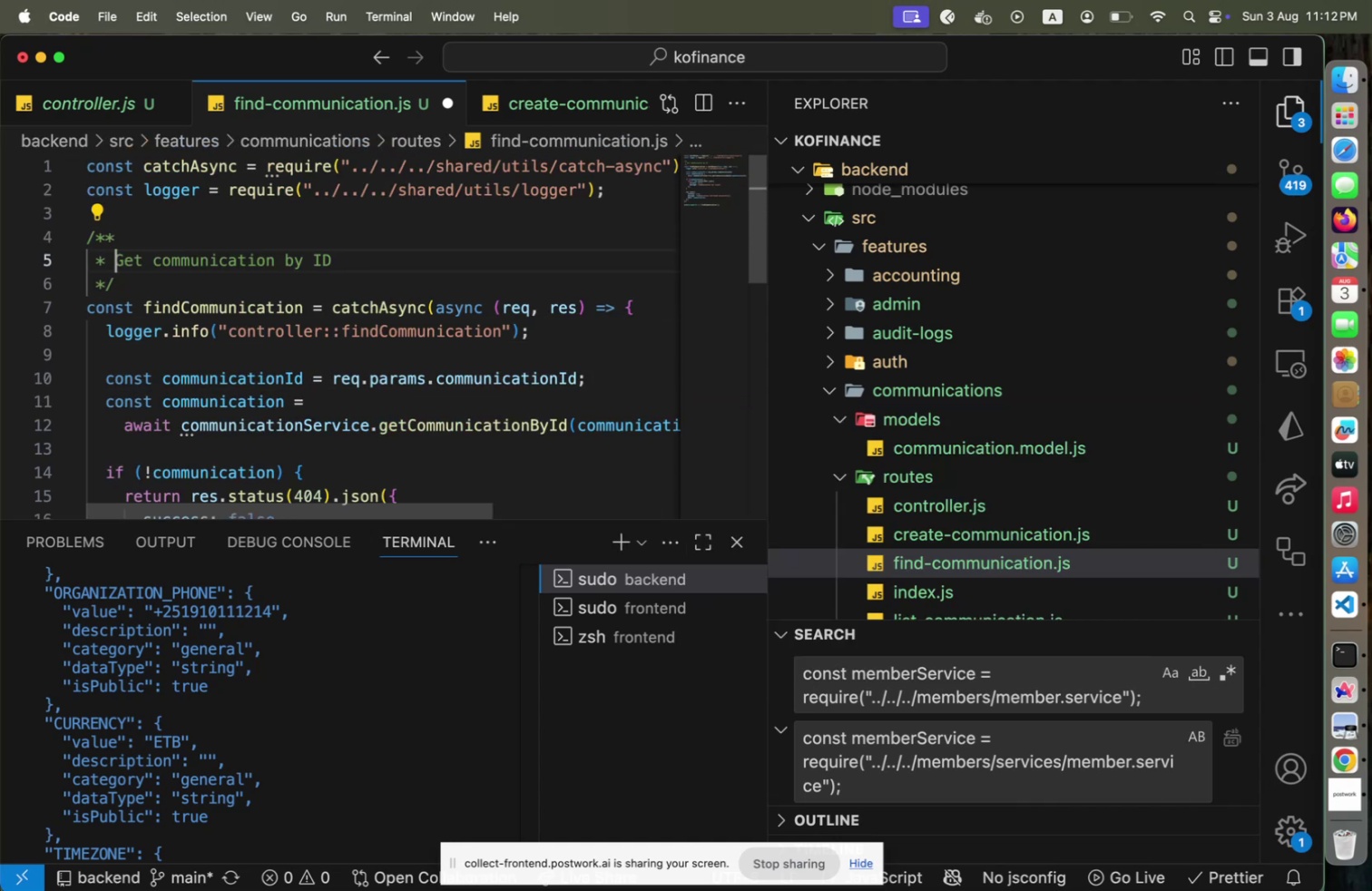 
key(Shift+ArrowRight)
 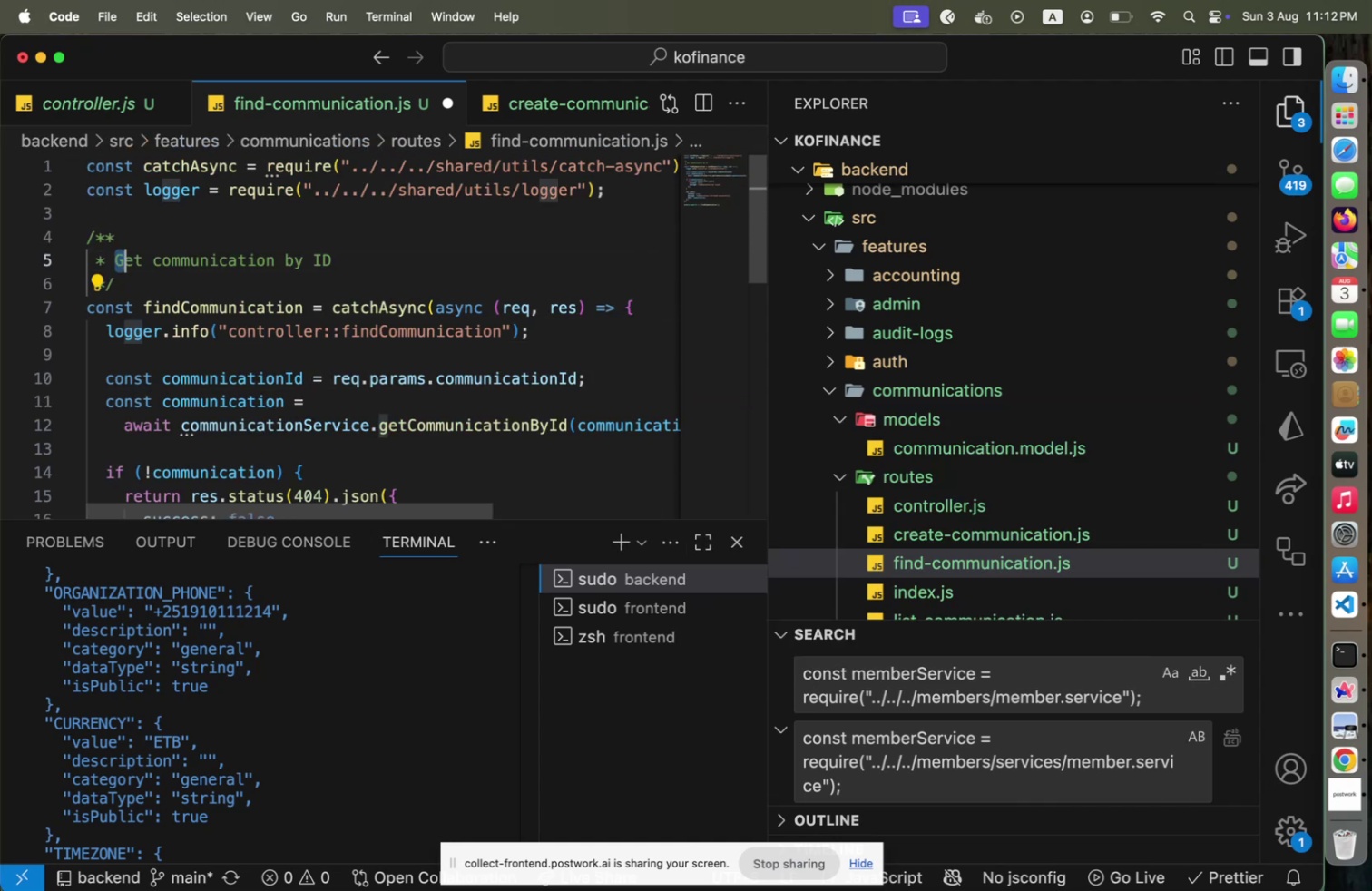 
key(Shift+ArrowRight)
 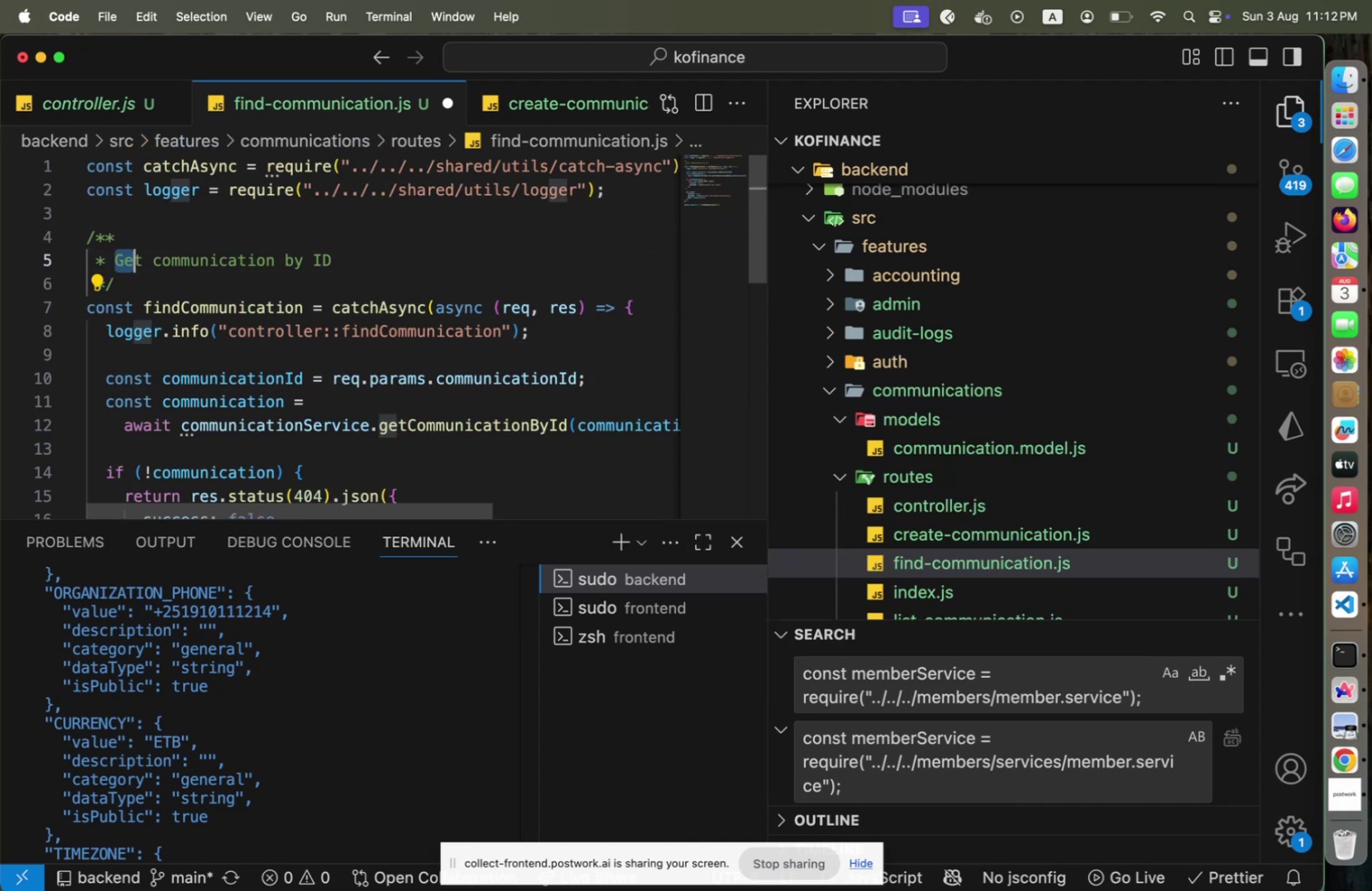 
key(Shift+ArrowRight)
 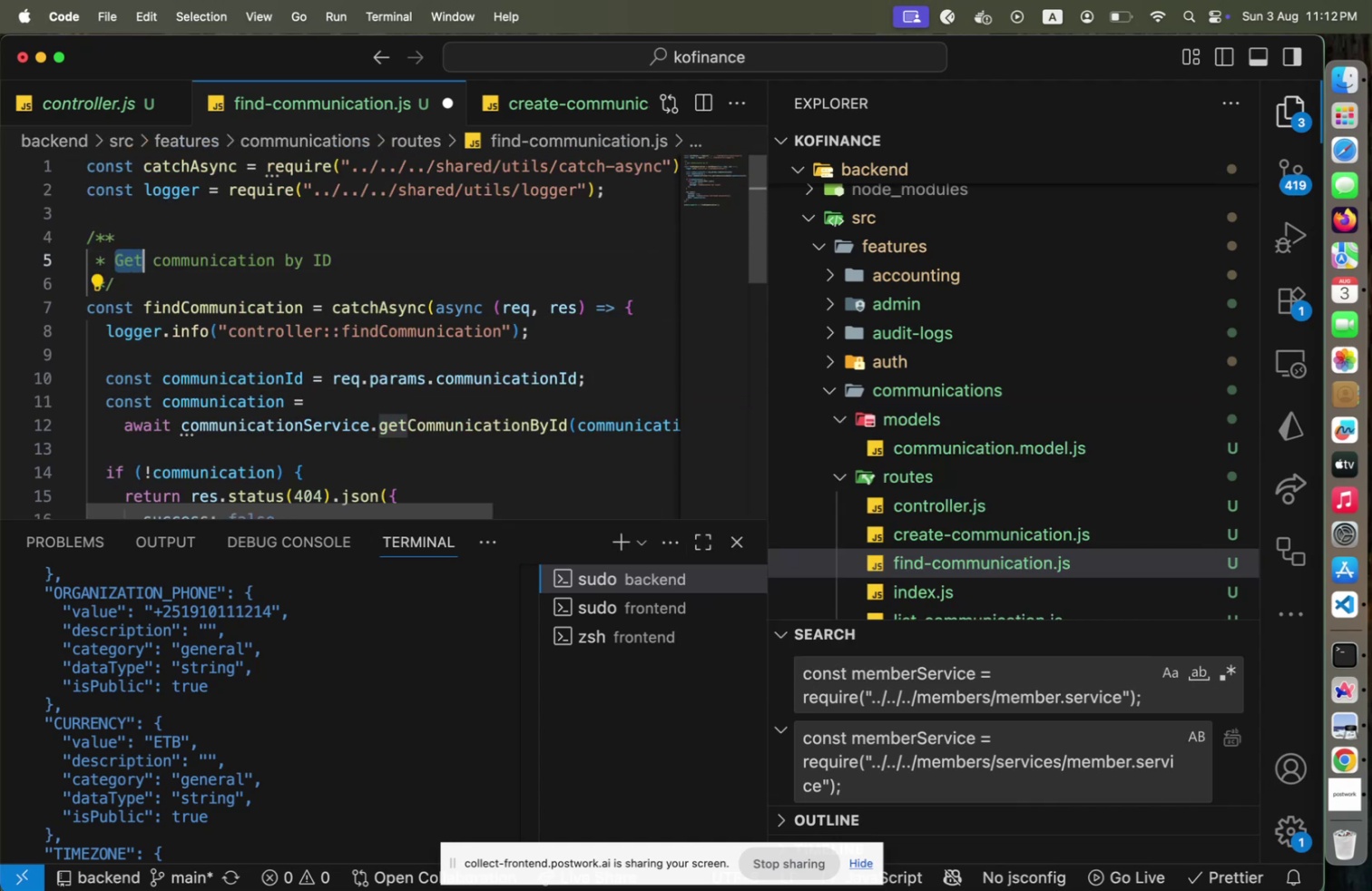 
type(A route handler function to retrieve a s)
key(Backspace)
key(Backspace)
type([End].)
 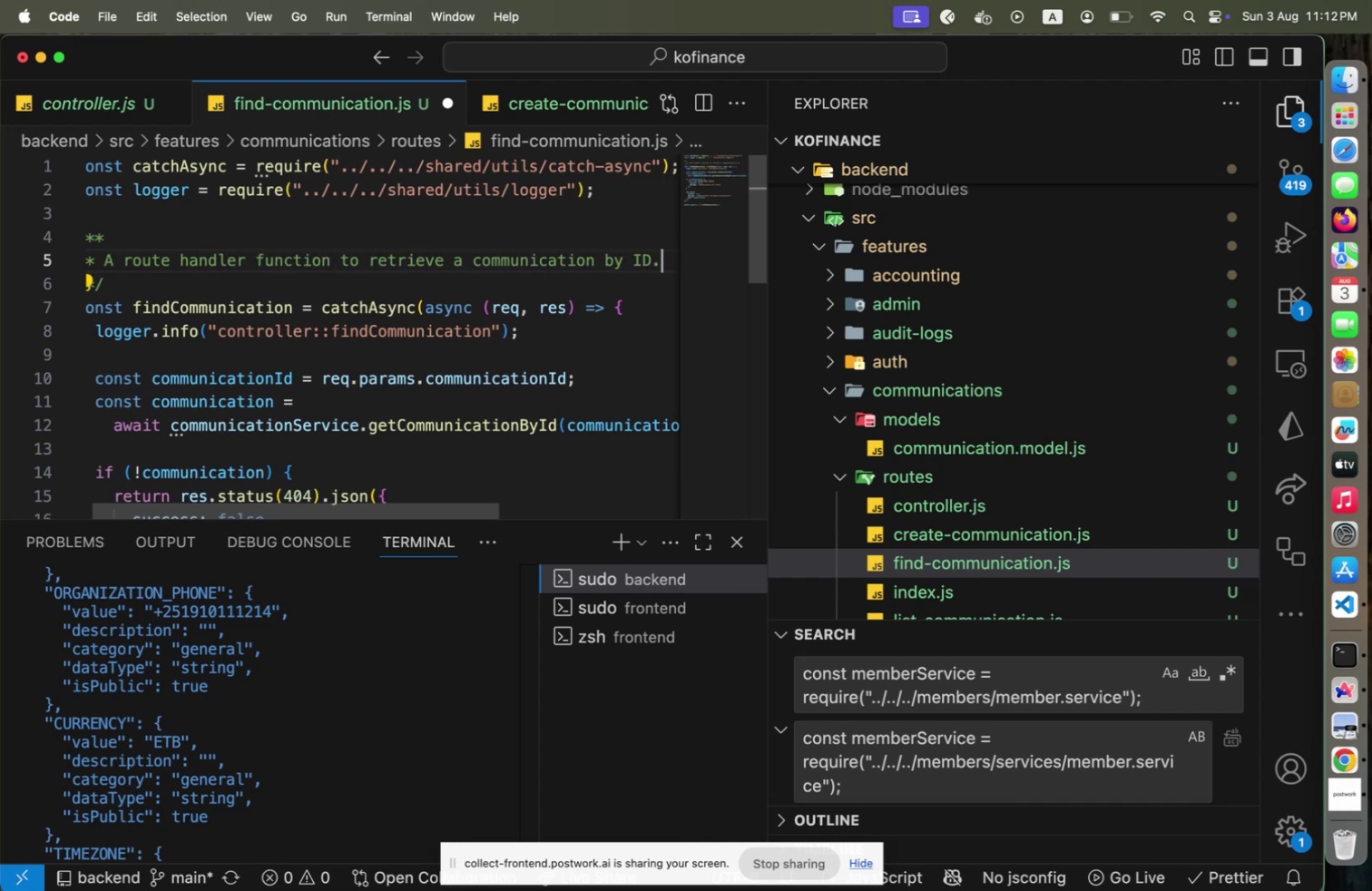 
hold_key(key=ArrowRight, duration=0.98)
 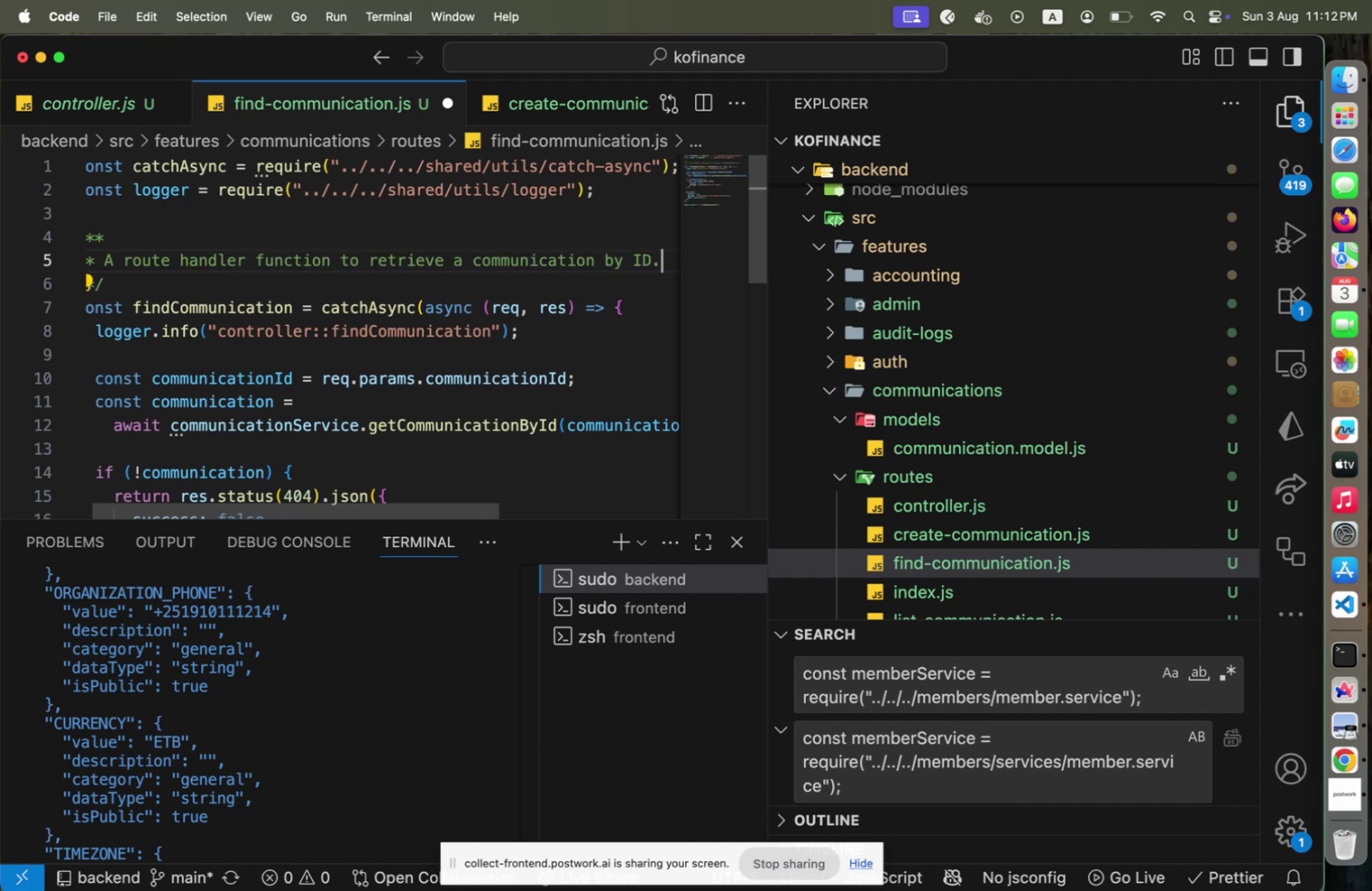 
key(ArrowDown)
 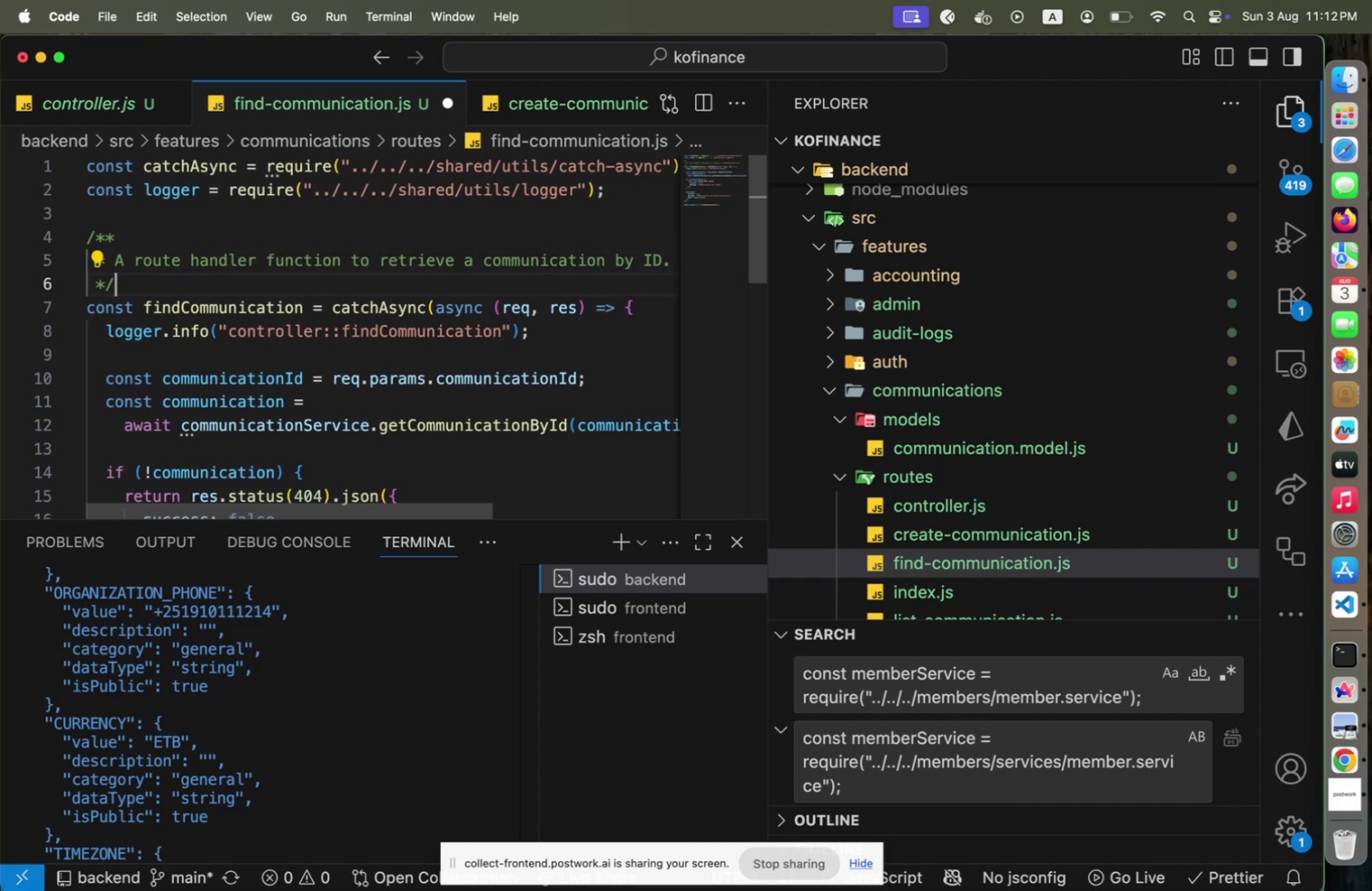 
key(Home)
 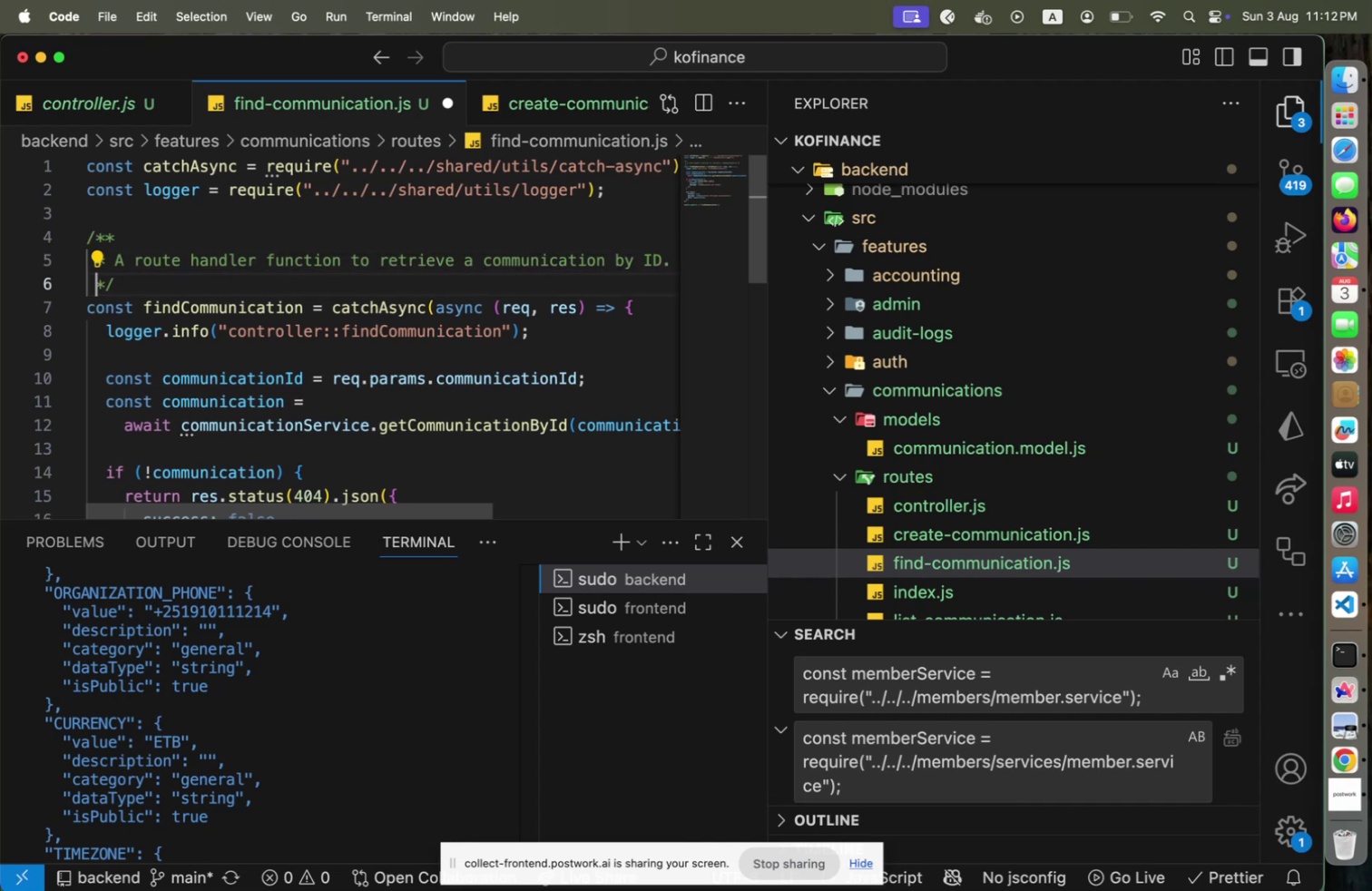 
hold_key(key=ArrowUp, duration=1.16)
 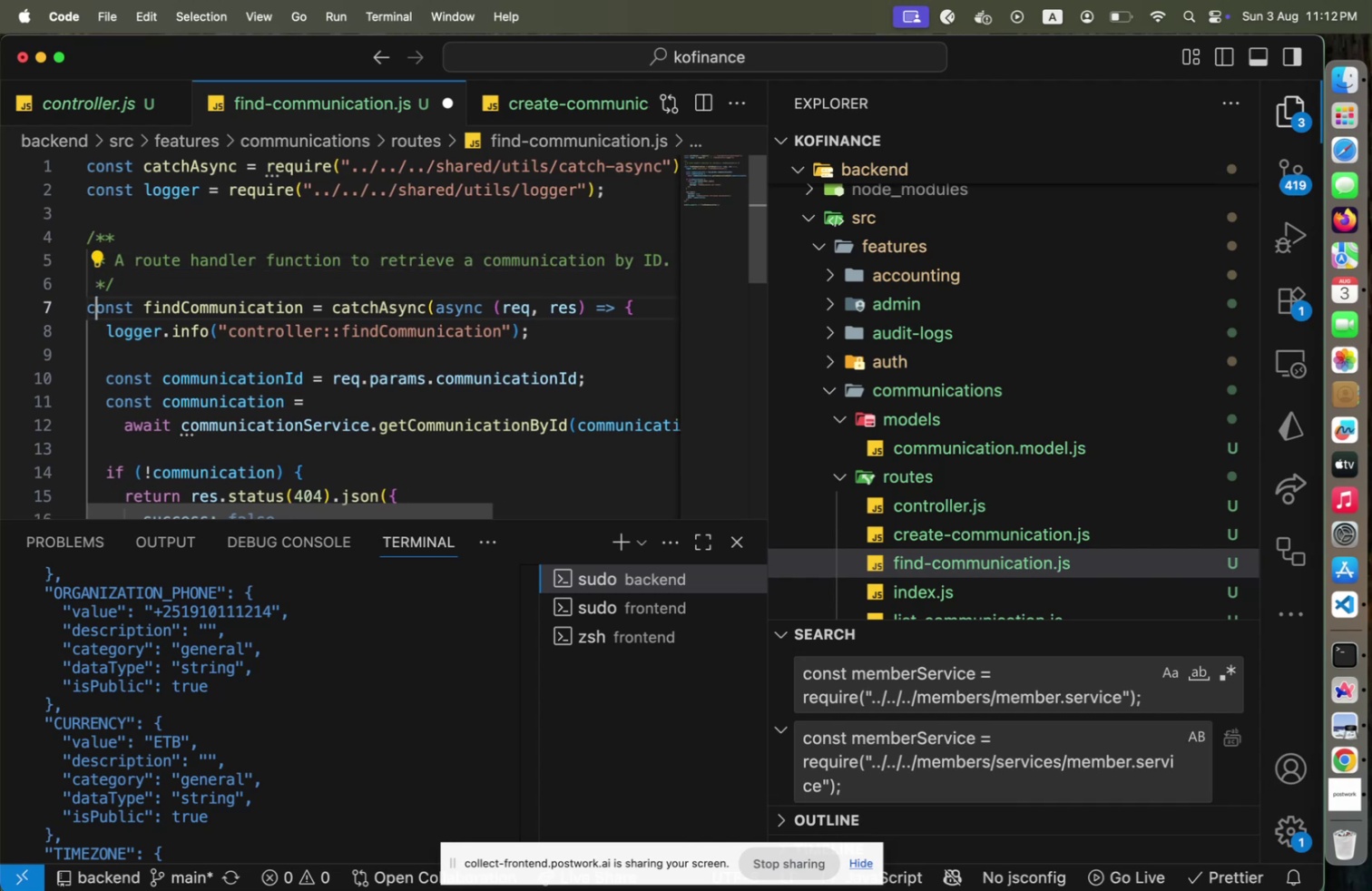 
key(ArrowDown)
 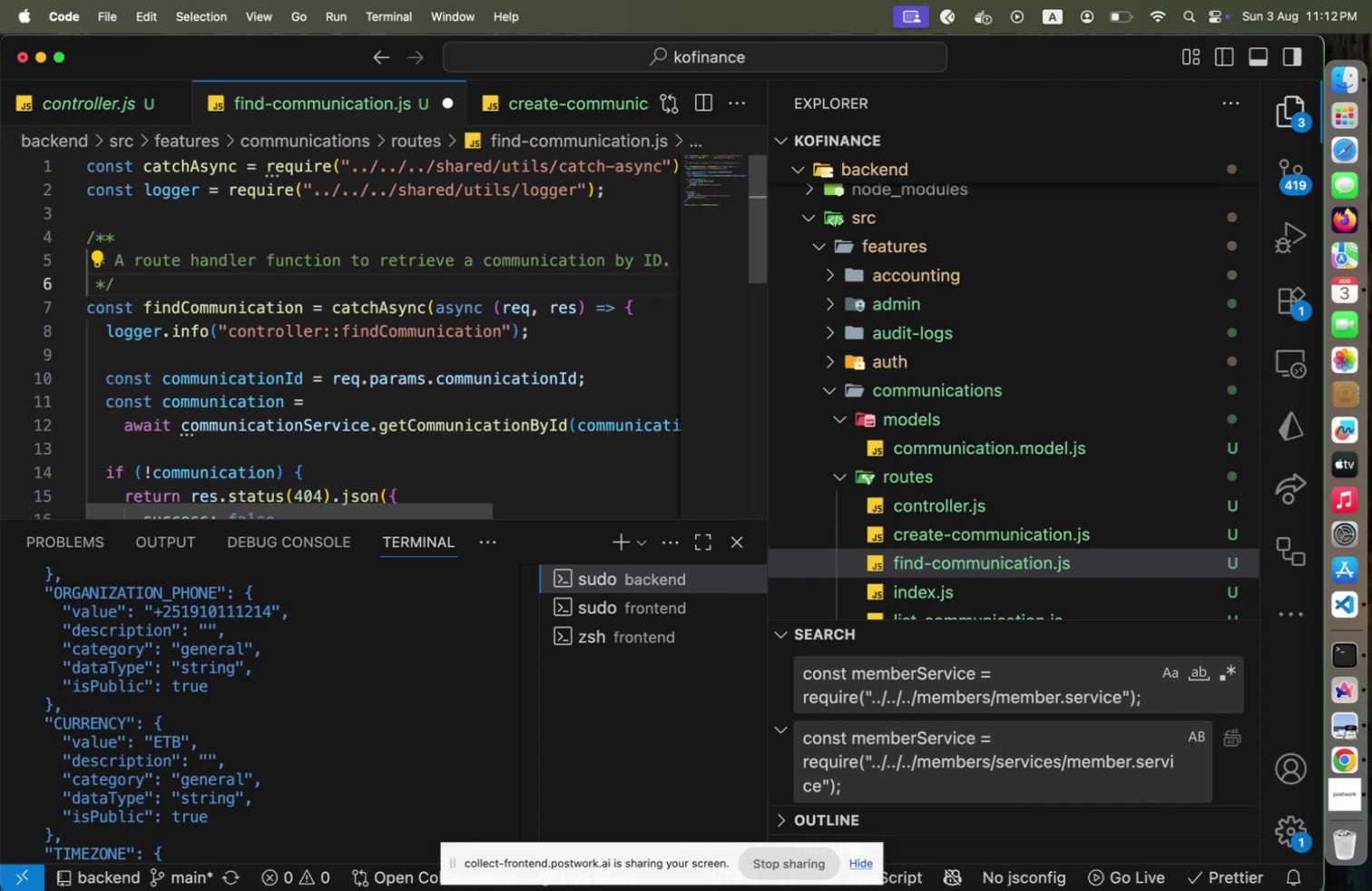 
hold_key(key=ArrowDown, duration=0.9)
 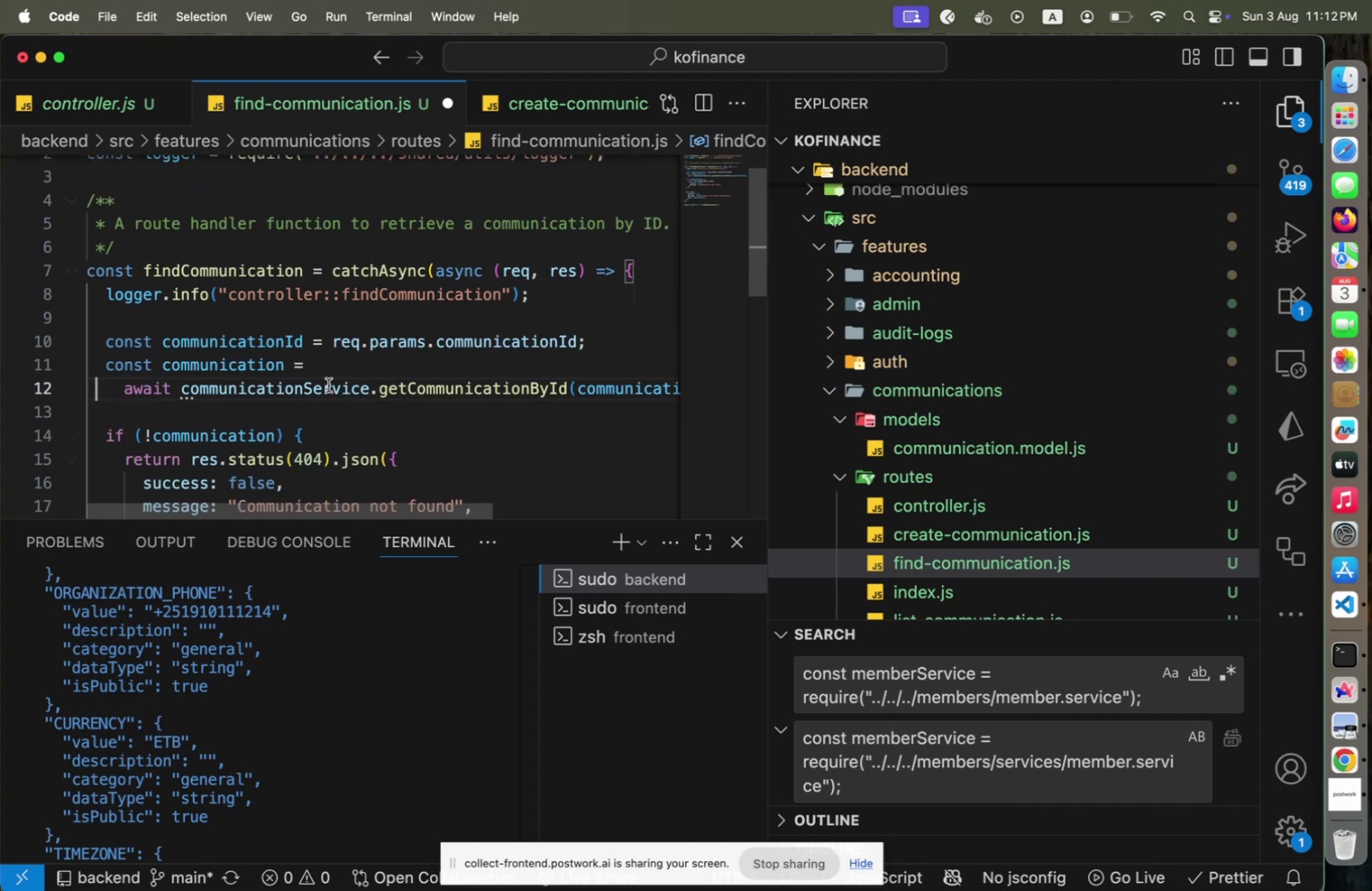 
left_click([372, 394])
 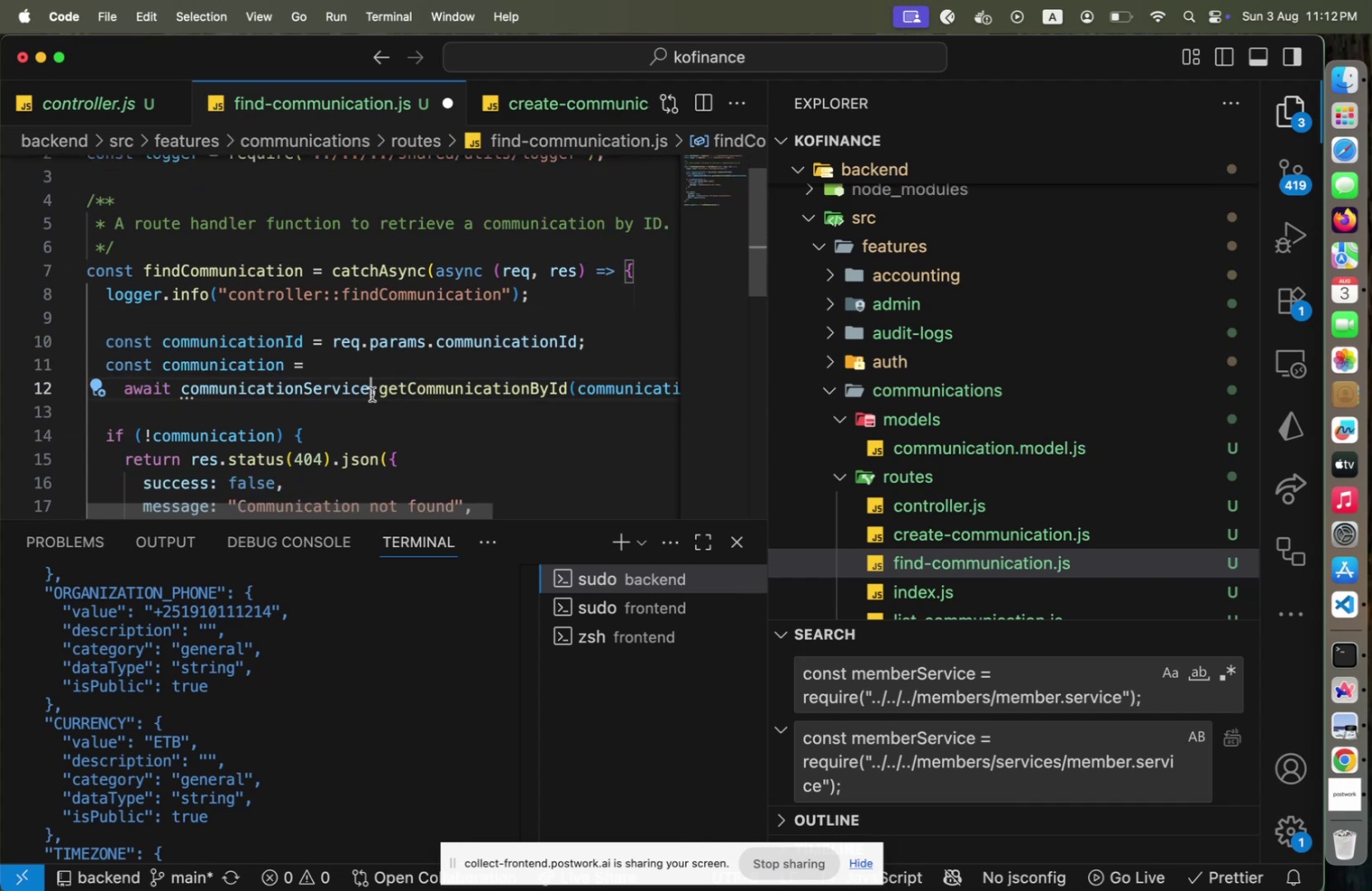 
key(Backspace)
 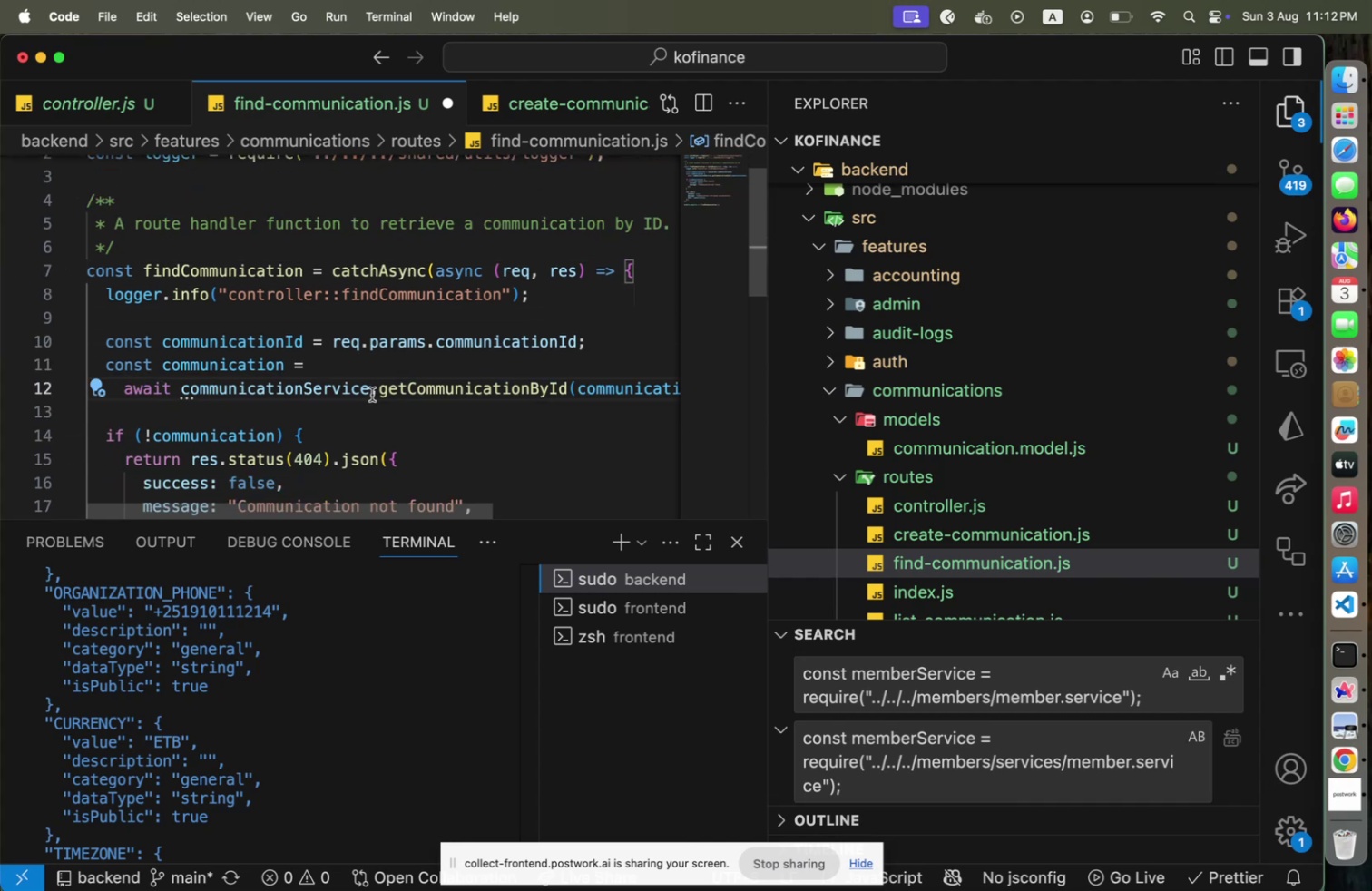 
key(E)
 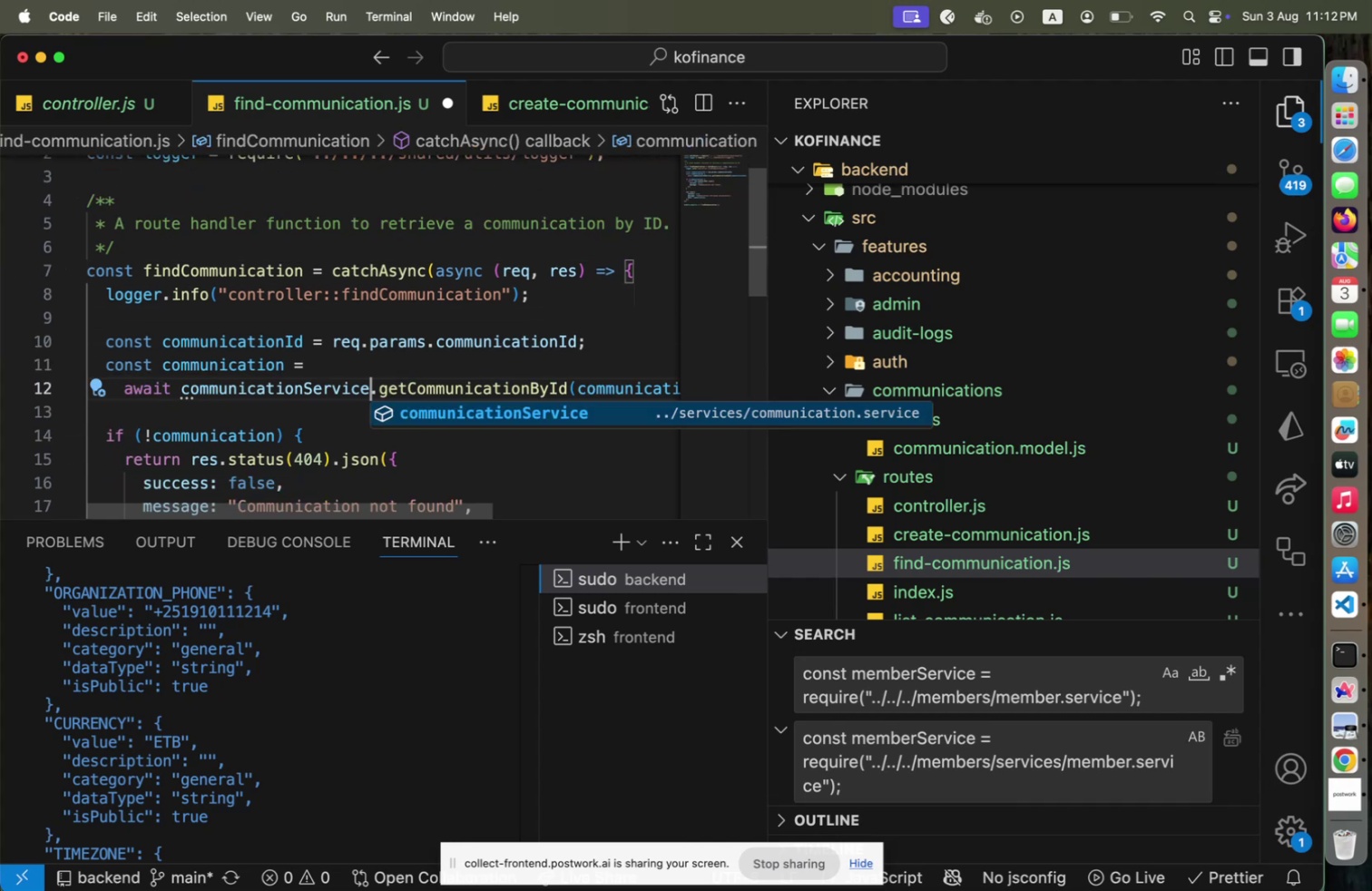 
key(Enter)
 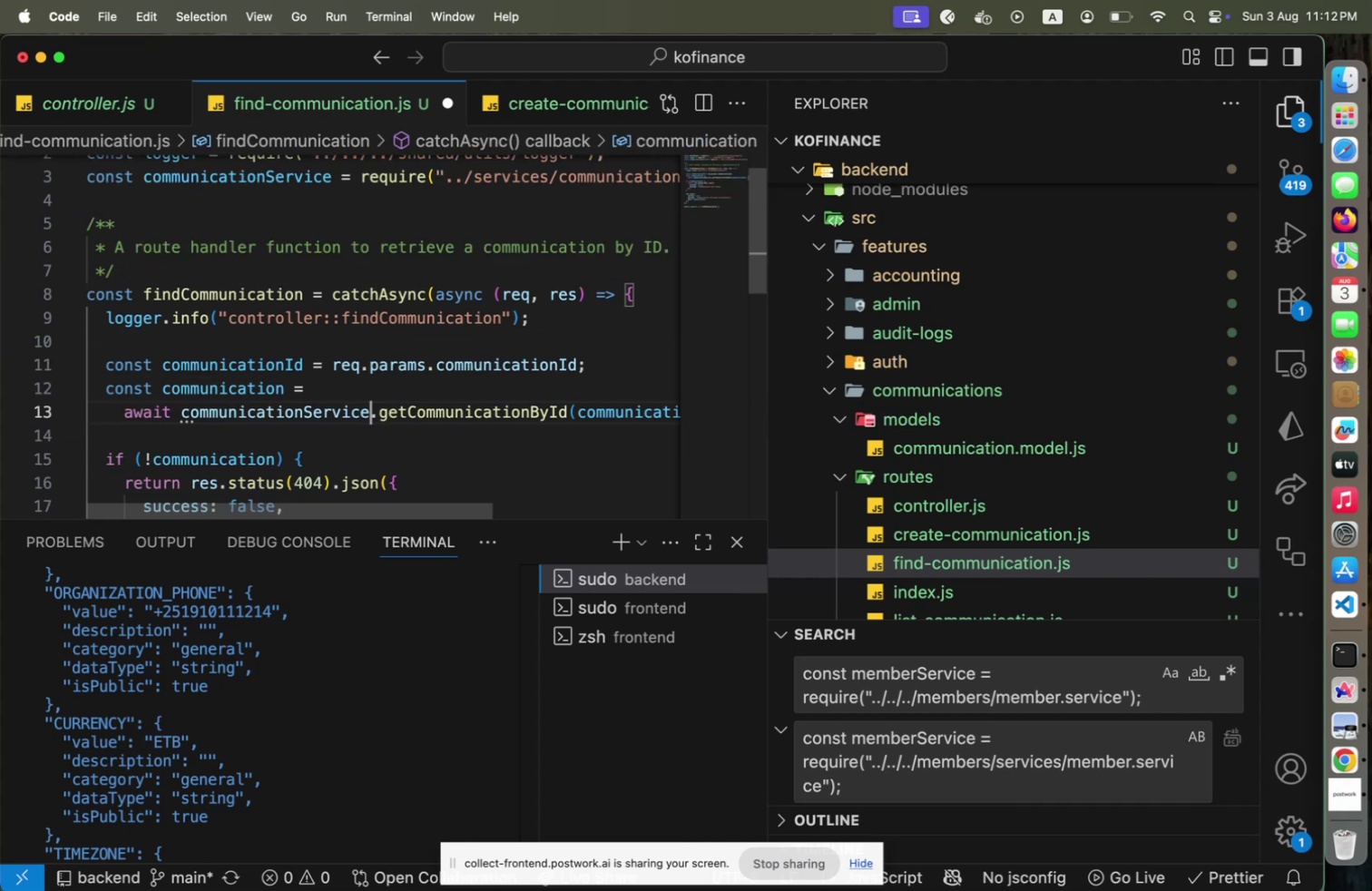 
key(Alt+Shift+F)
 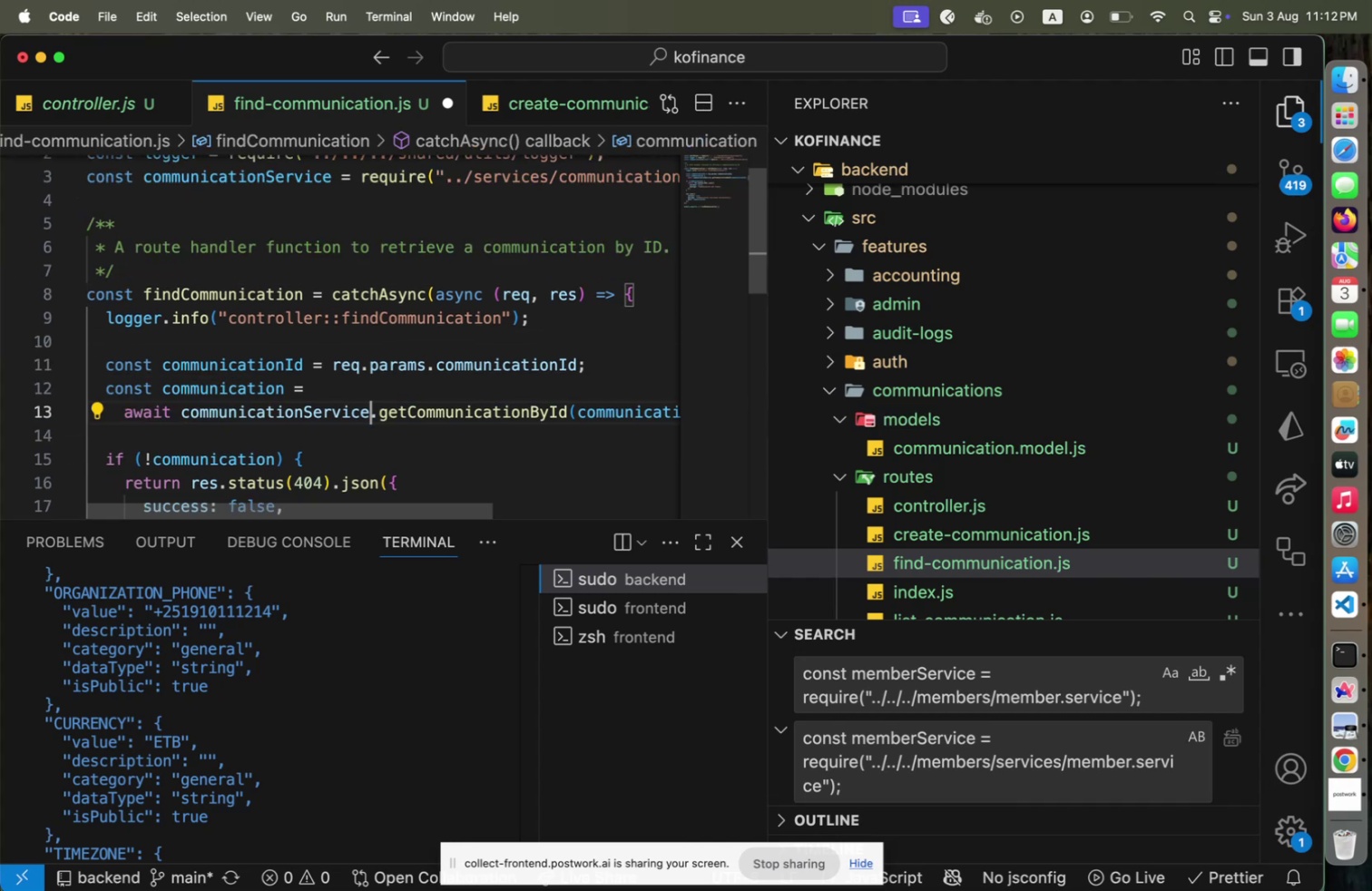 
key(Meta+CommandLeft)
 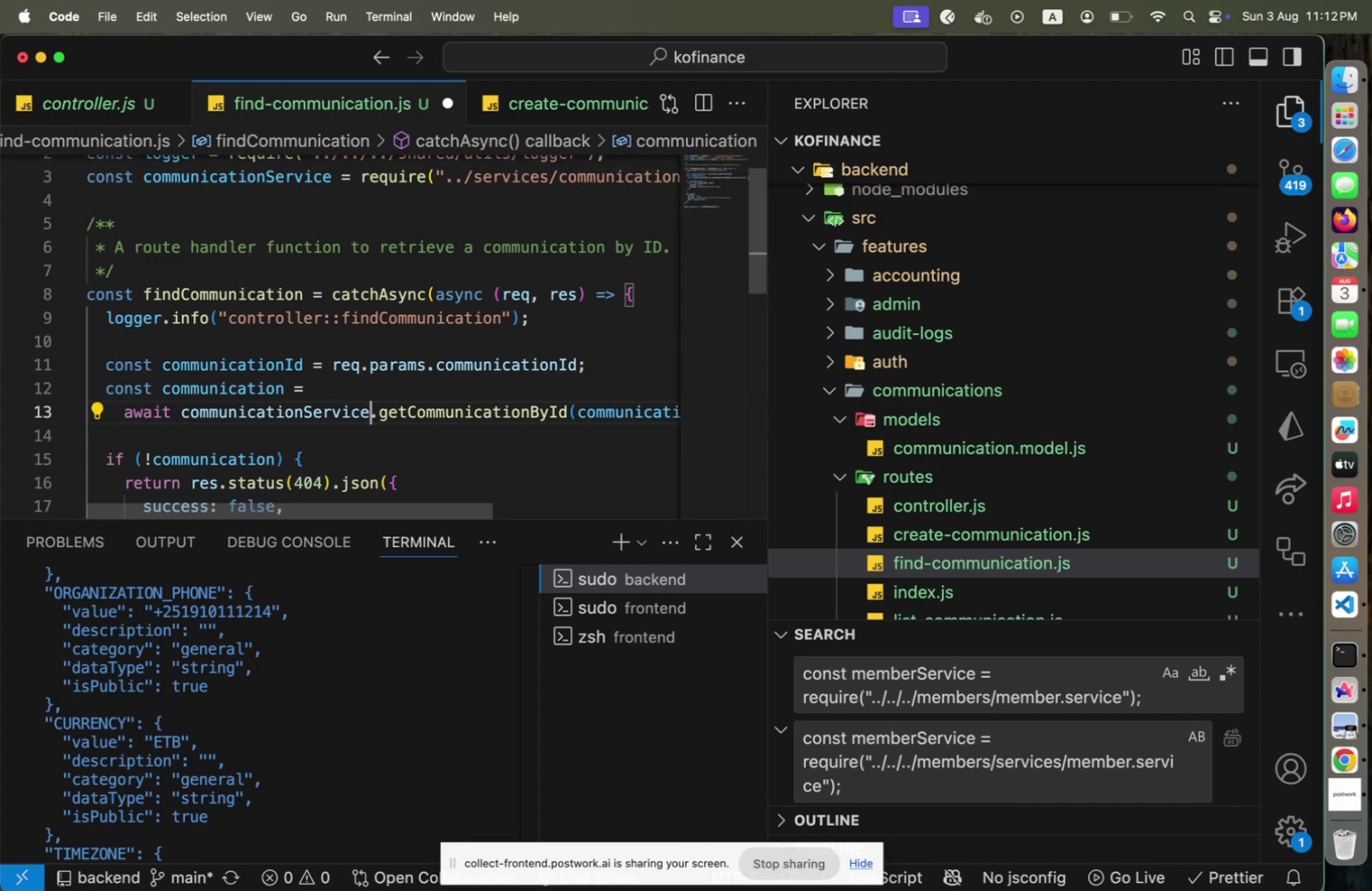 
key(Meta+S)
 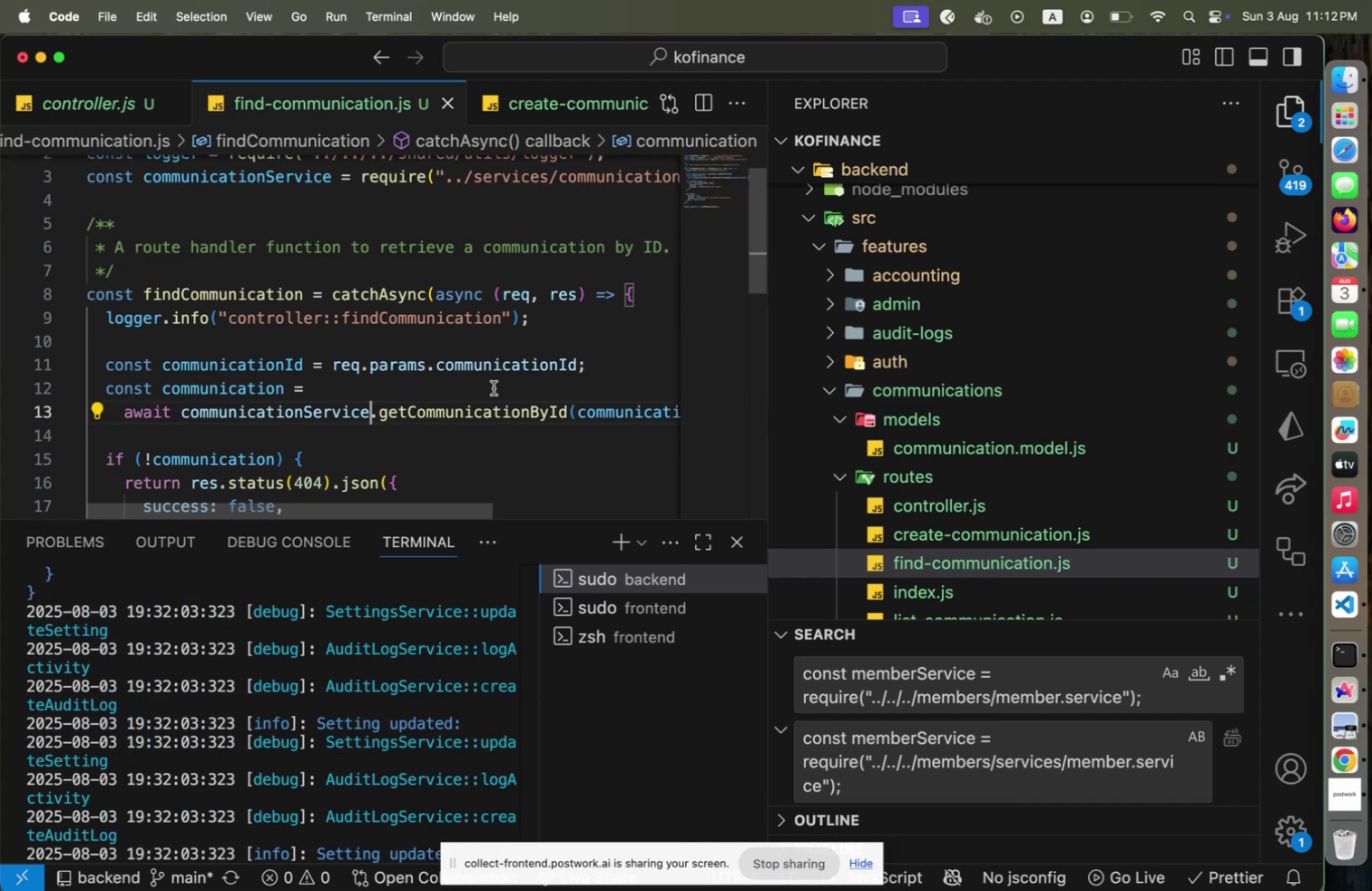 
scroll: coordinate [629, 460], scroll_direction: down, amount: 6.0
 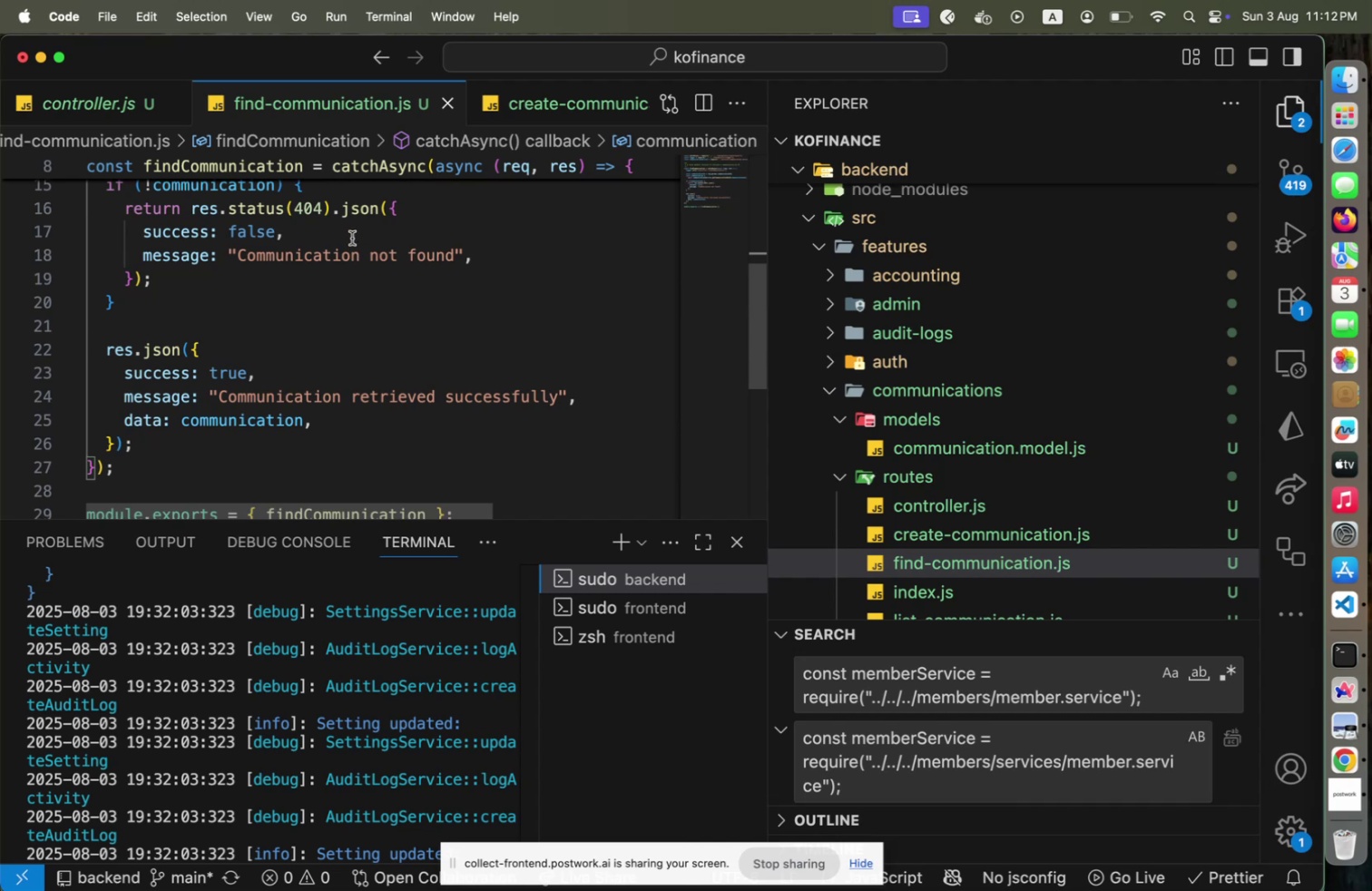 
left_click([323, 211])
 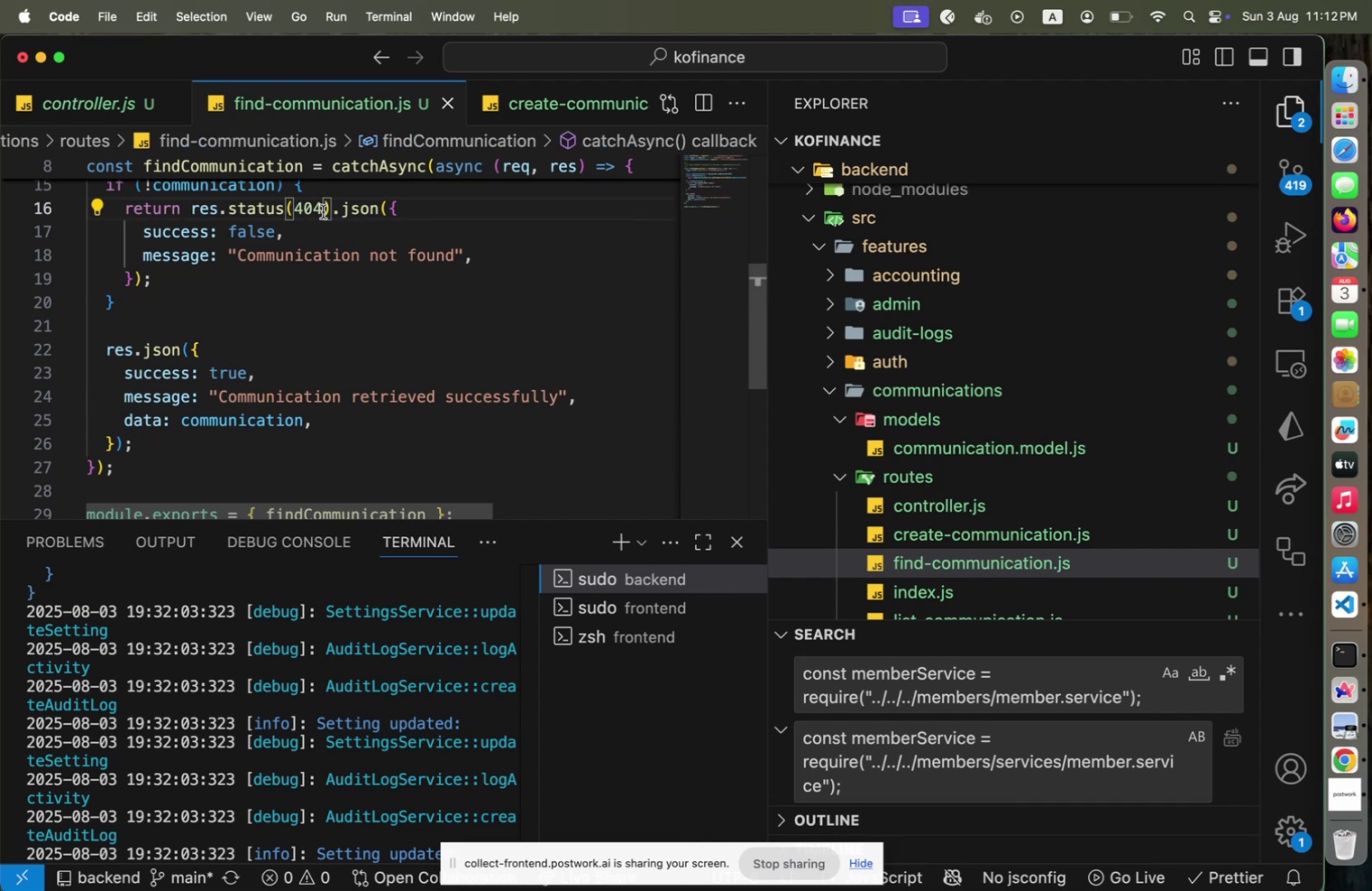 
key(Backspace)
key(Backspace)
key(Backspace)
type(HTTP)
 